 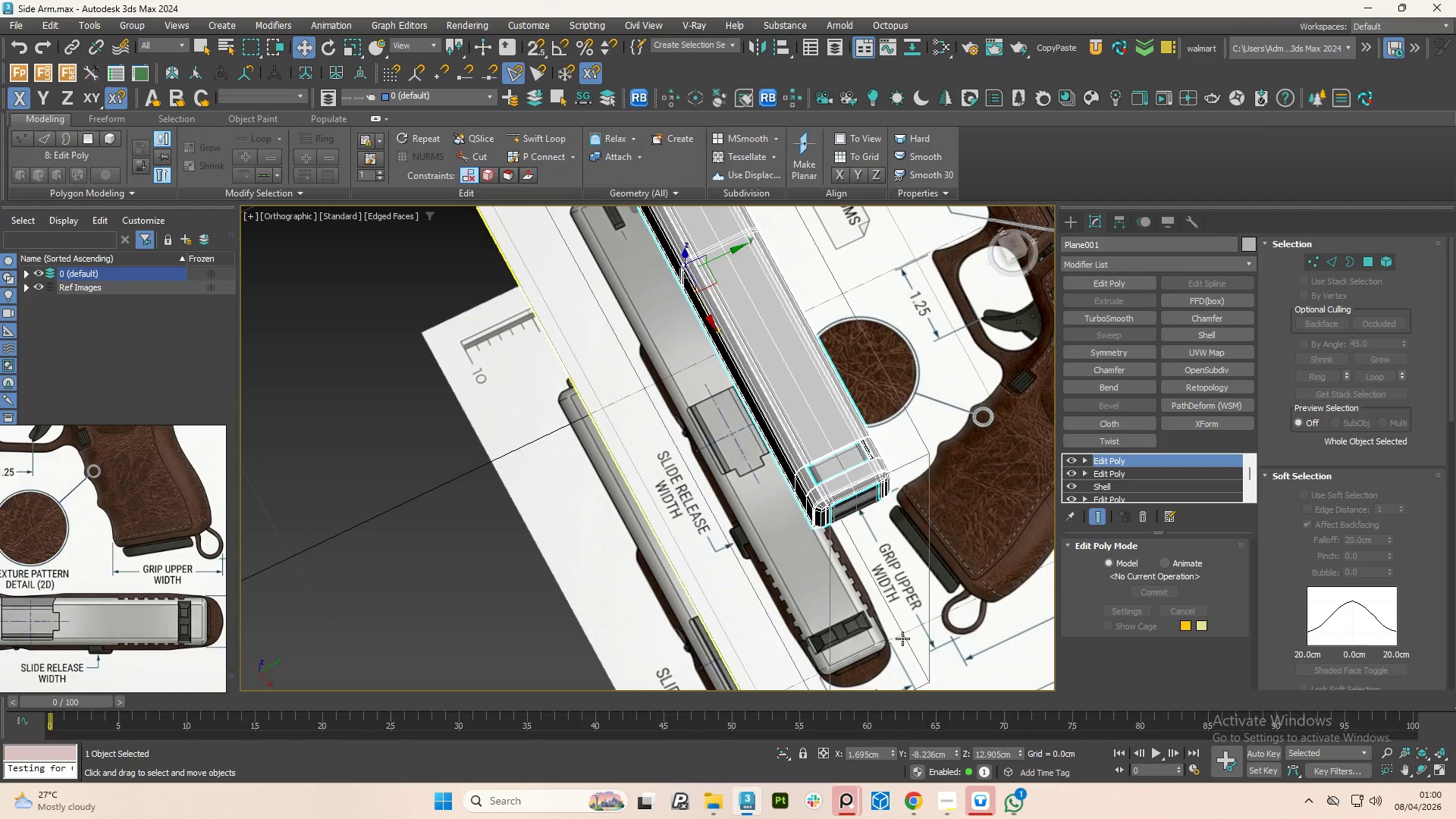 
scroll: coordinate [834, 469], scroll_direction: up, amount: 3.0
 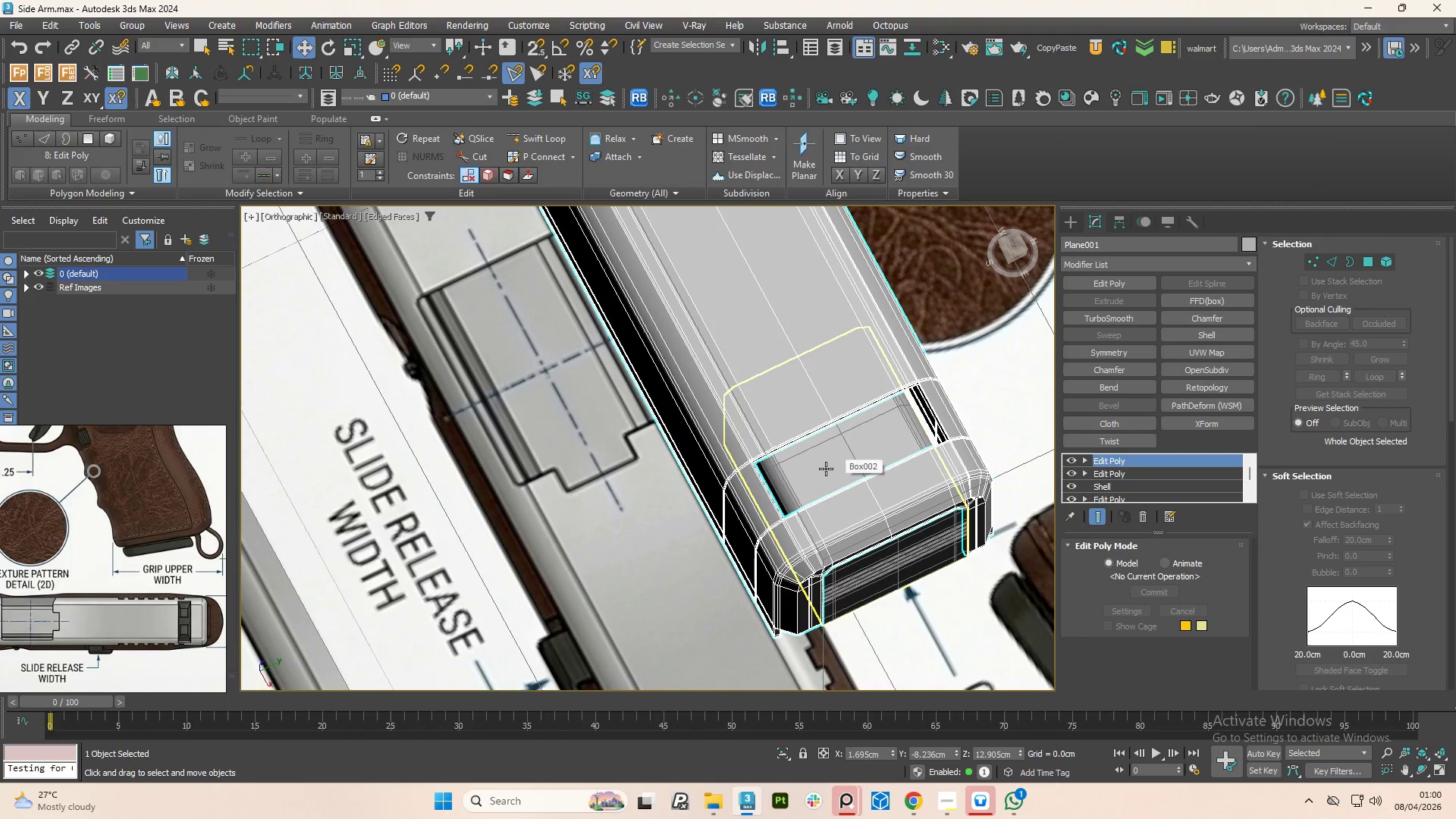 
left_click([826, 469])
 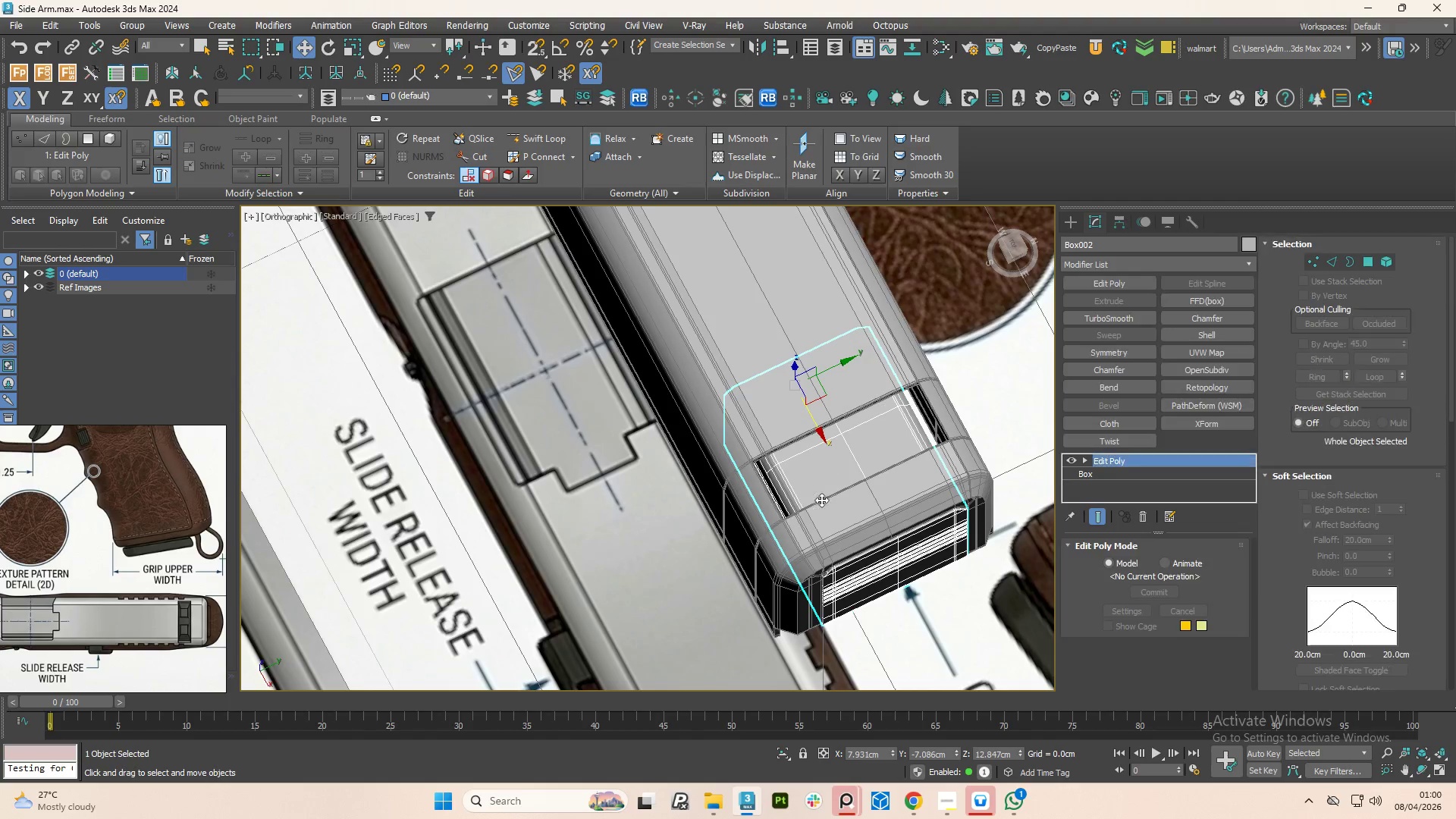 
scroll: coordinate [818, 524], scroll_direction: down, amount: 5.0
 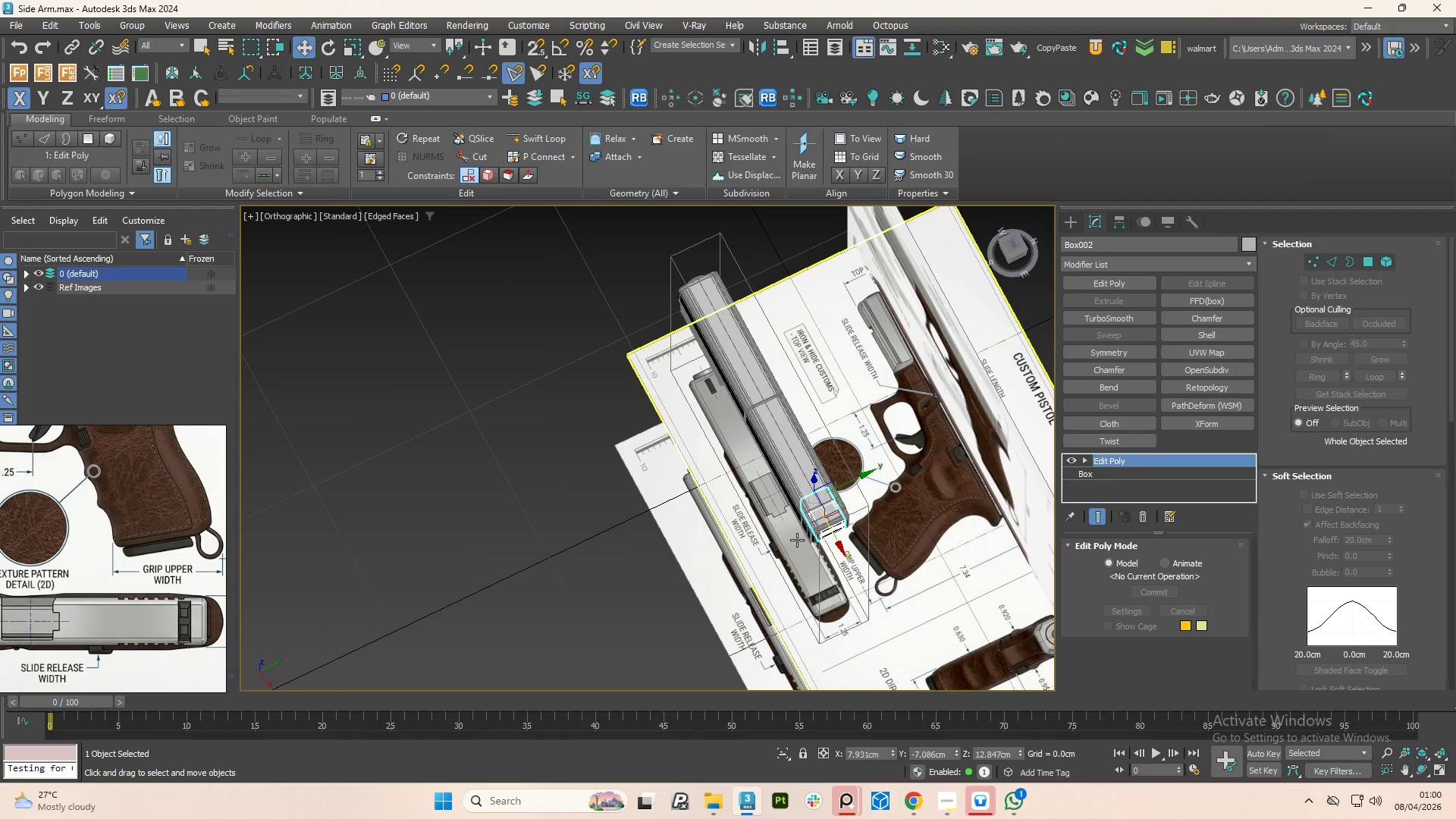 
hold_key(key=AltLeft, duration=1.5)
 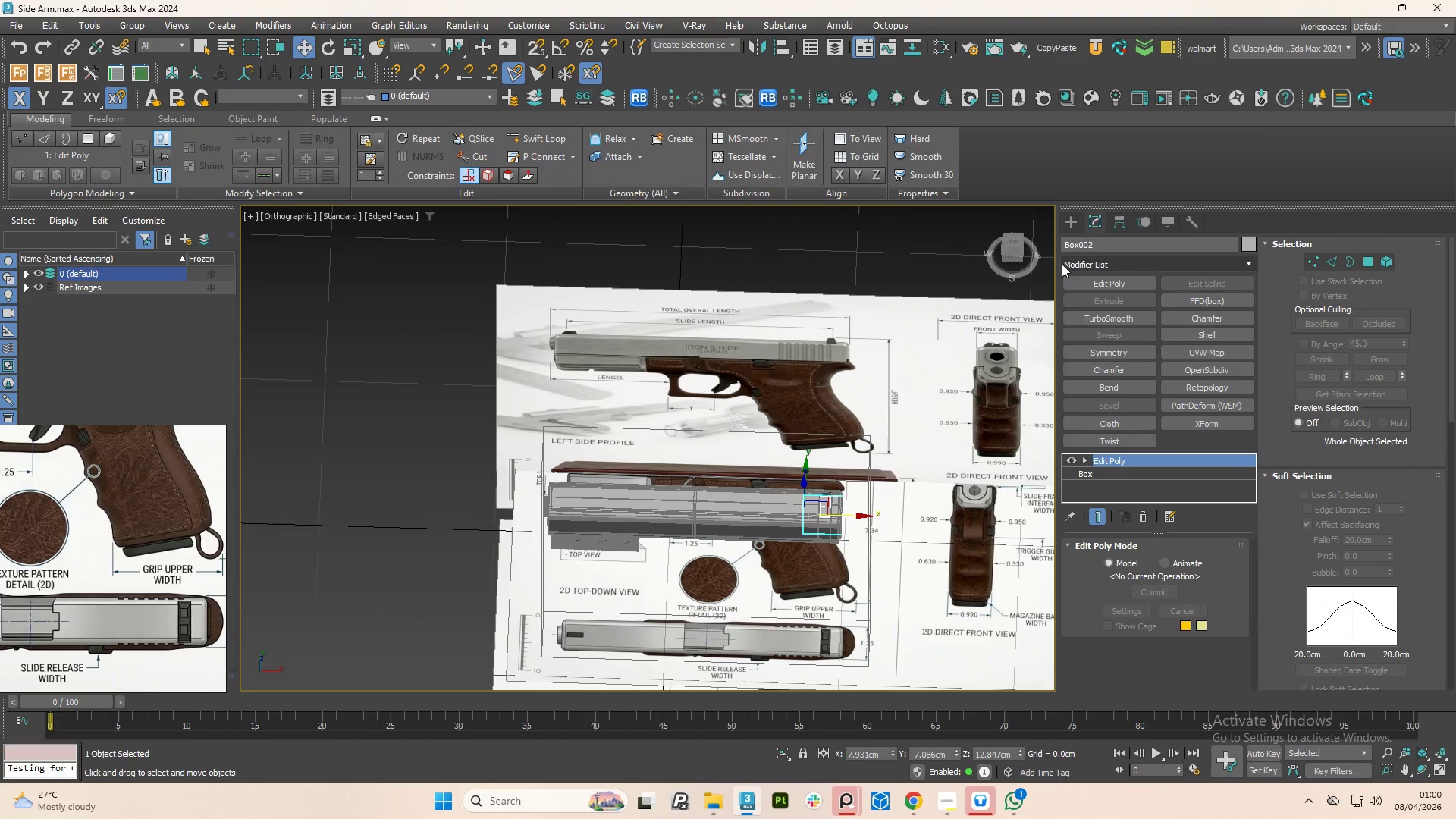 
key(Alt+AltLeft)
 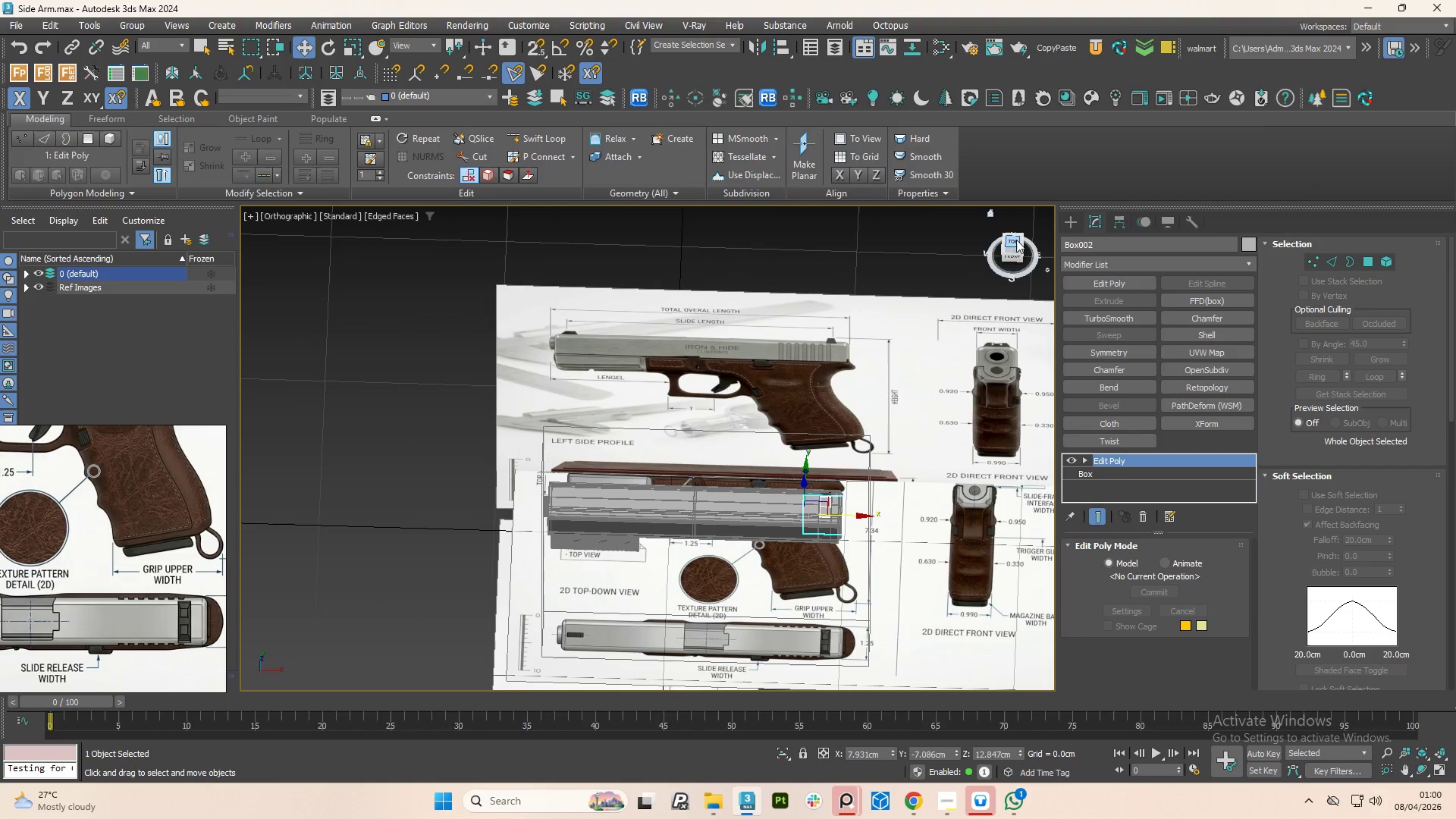 
left_click([1012, 240])
 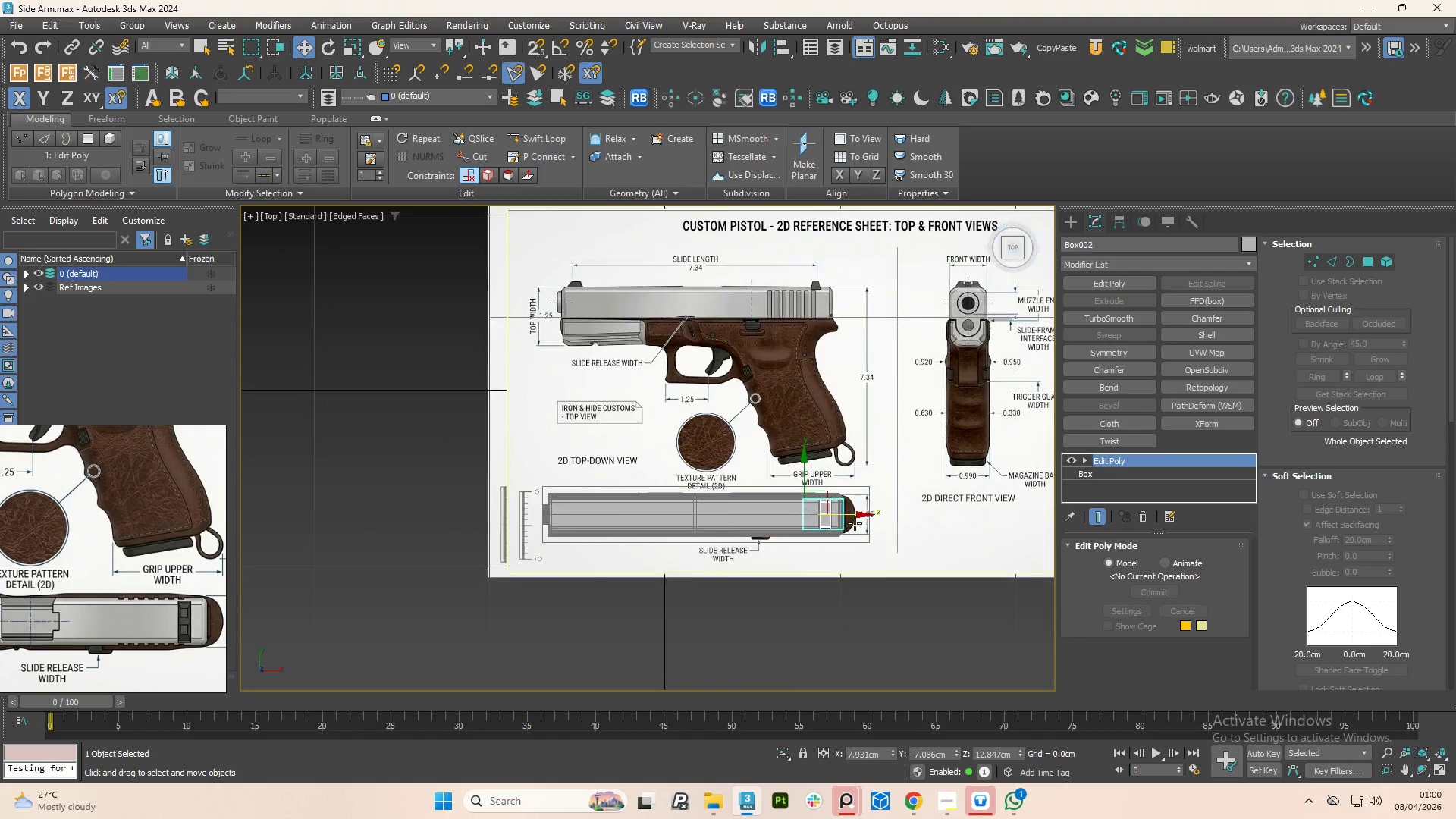 
scroll: coordinate [822, 527], scroll_direction: up, amount: 4.0
 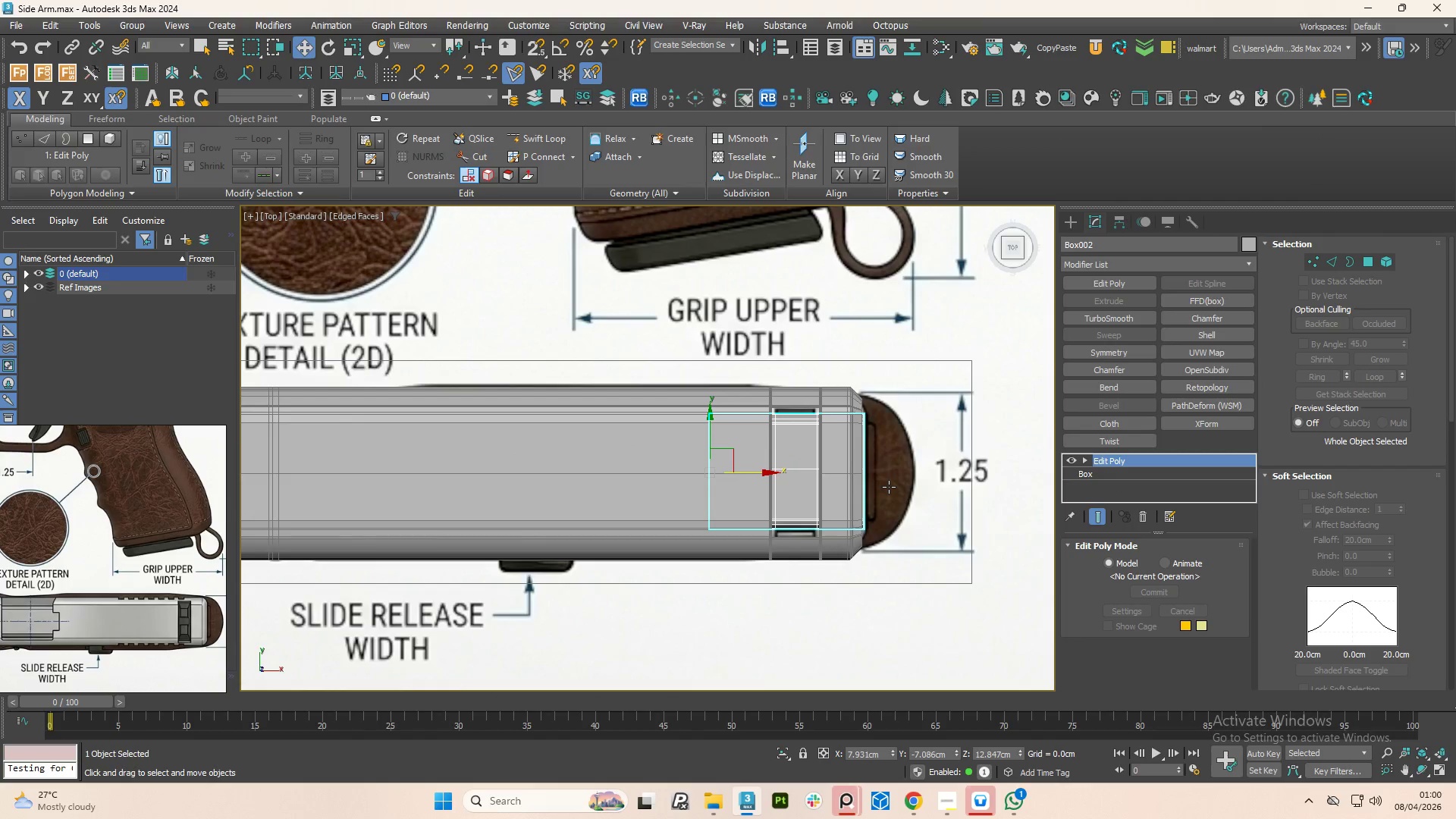 
hold_key(key=ControlLeft, duration=0.95)
left_click([889, 487])
 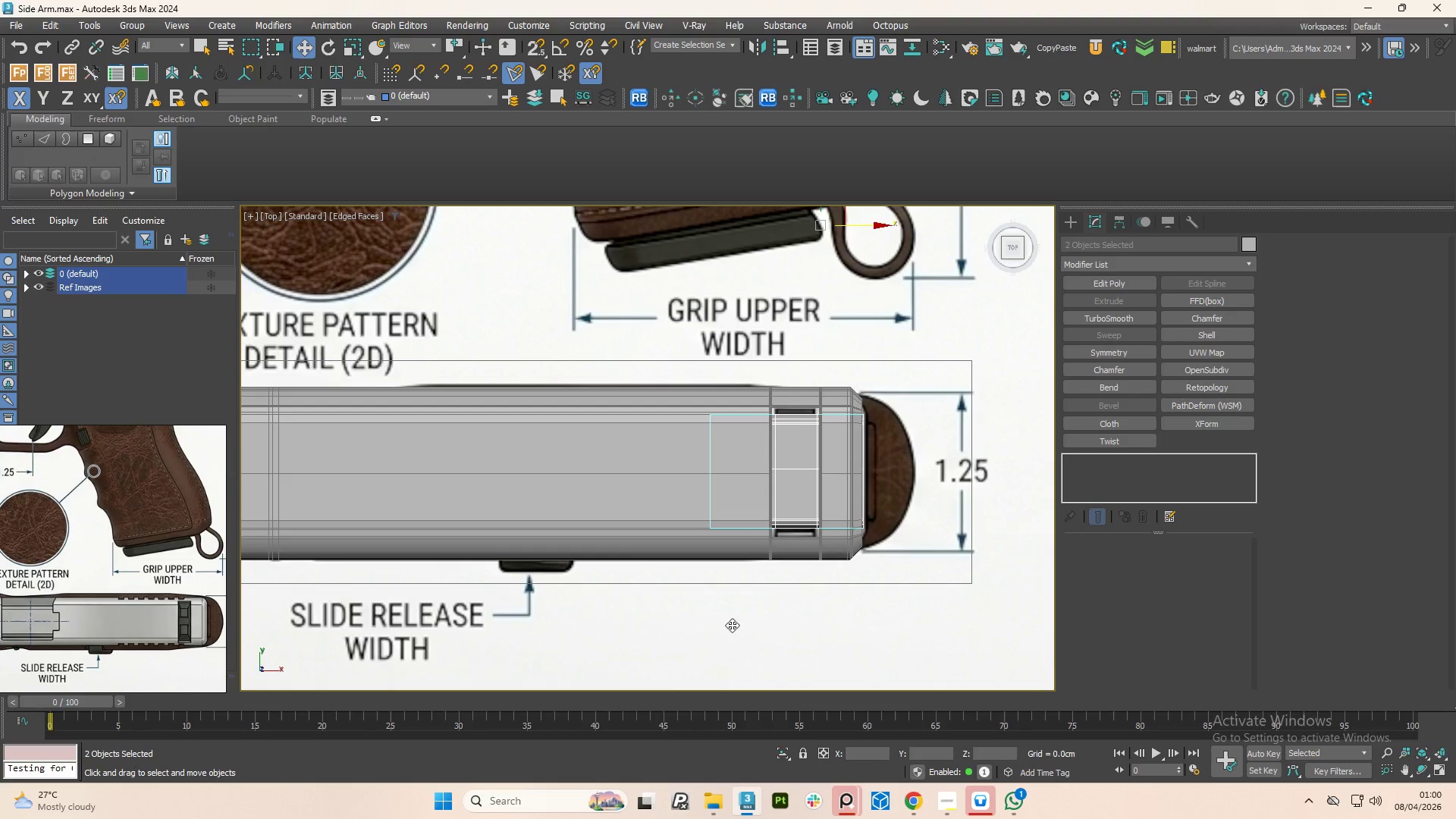 
left_click([781, 752])
 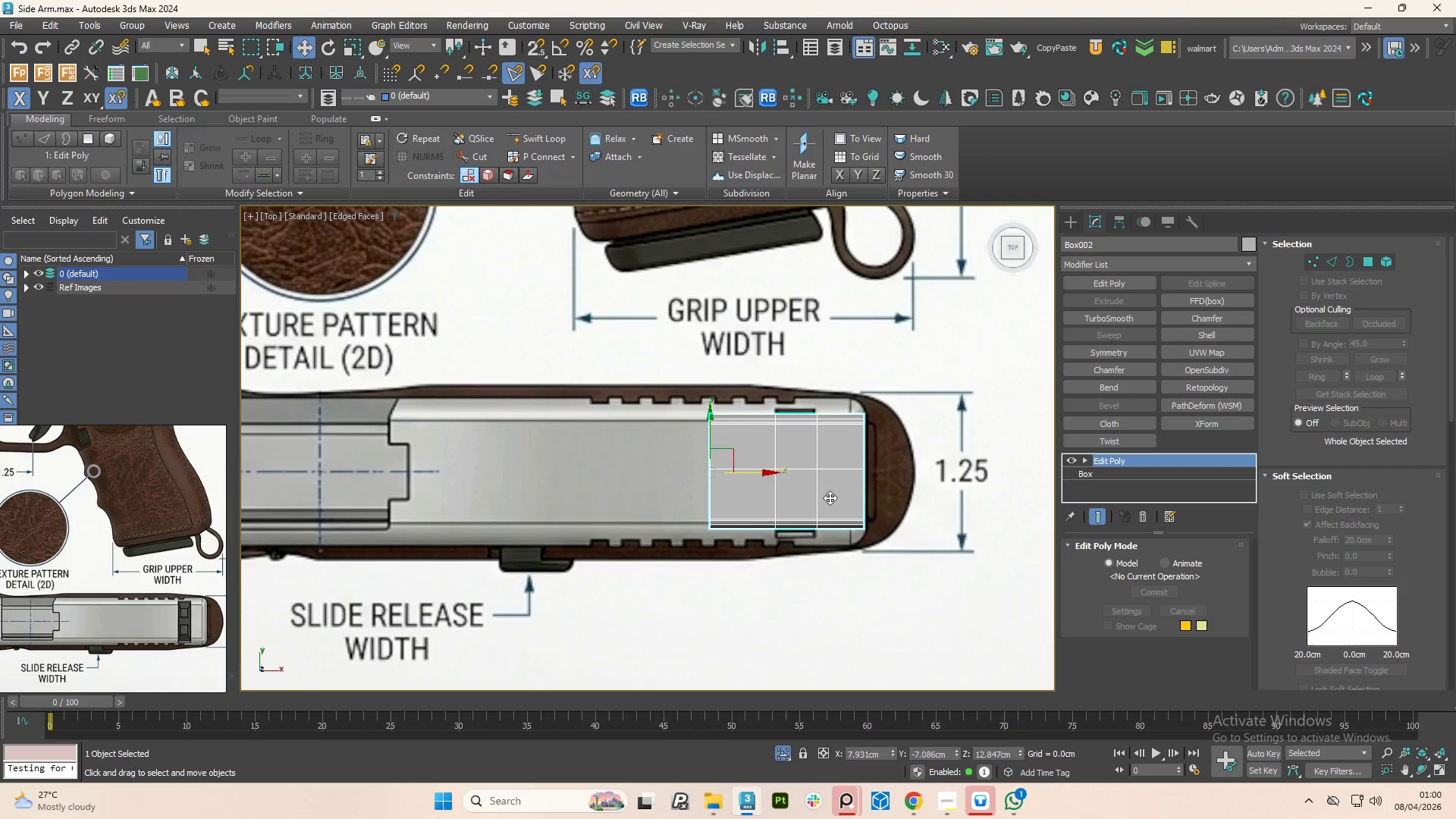 
key(Alt+X)
 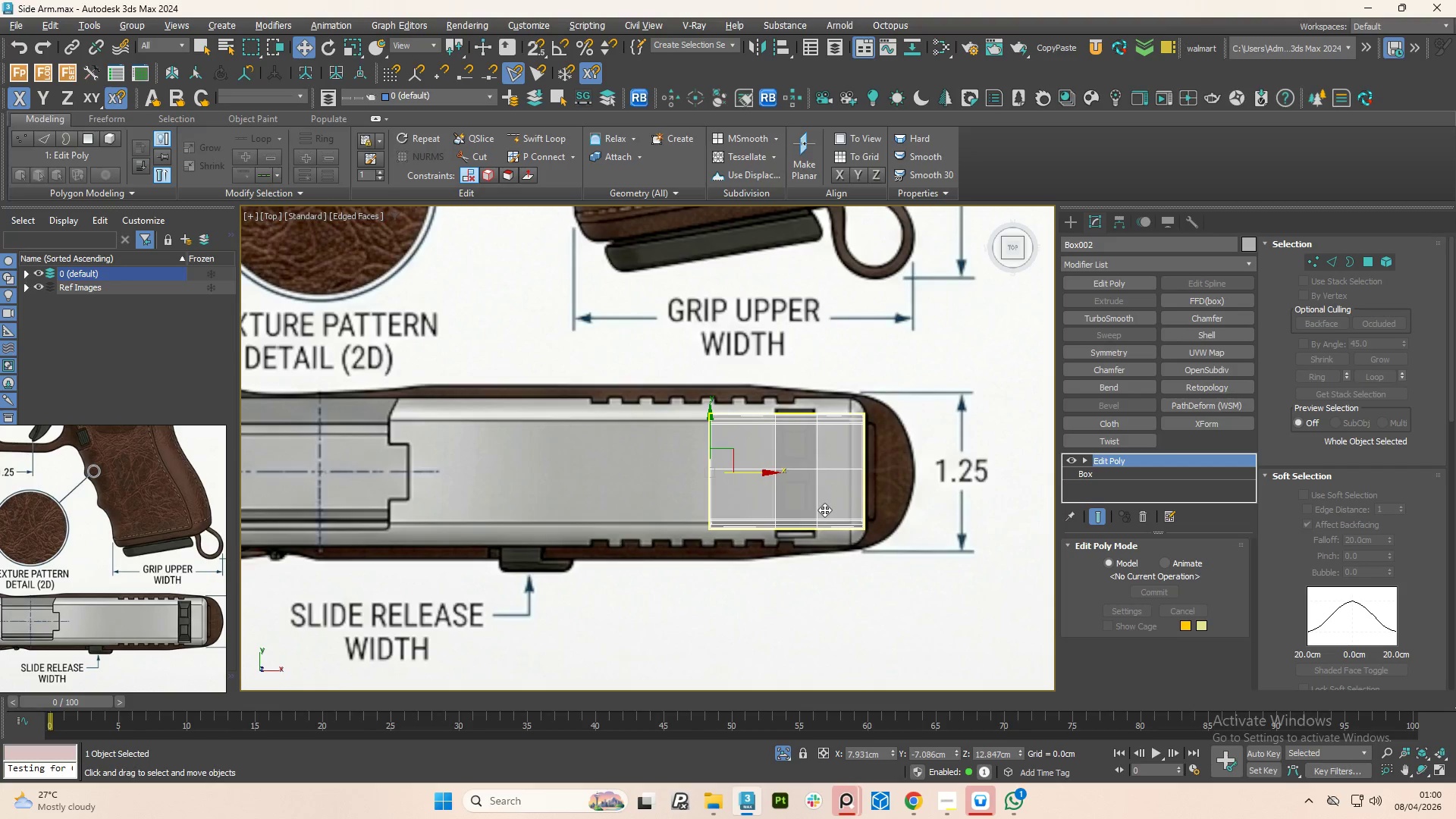 
scroll: coordinate [824, 510], scroll_direction: up, amount: 2.0
 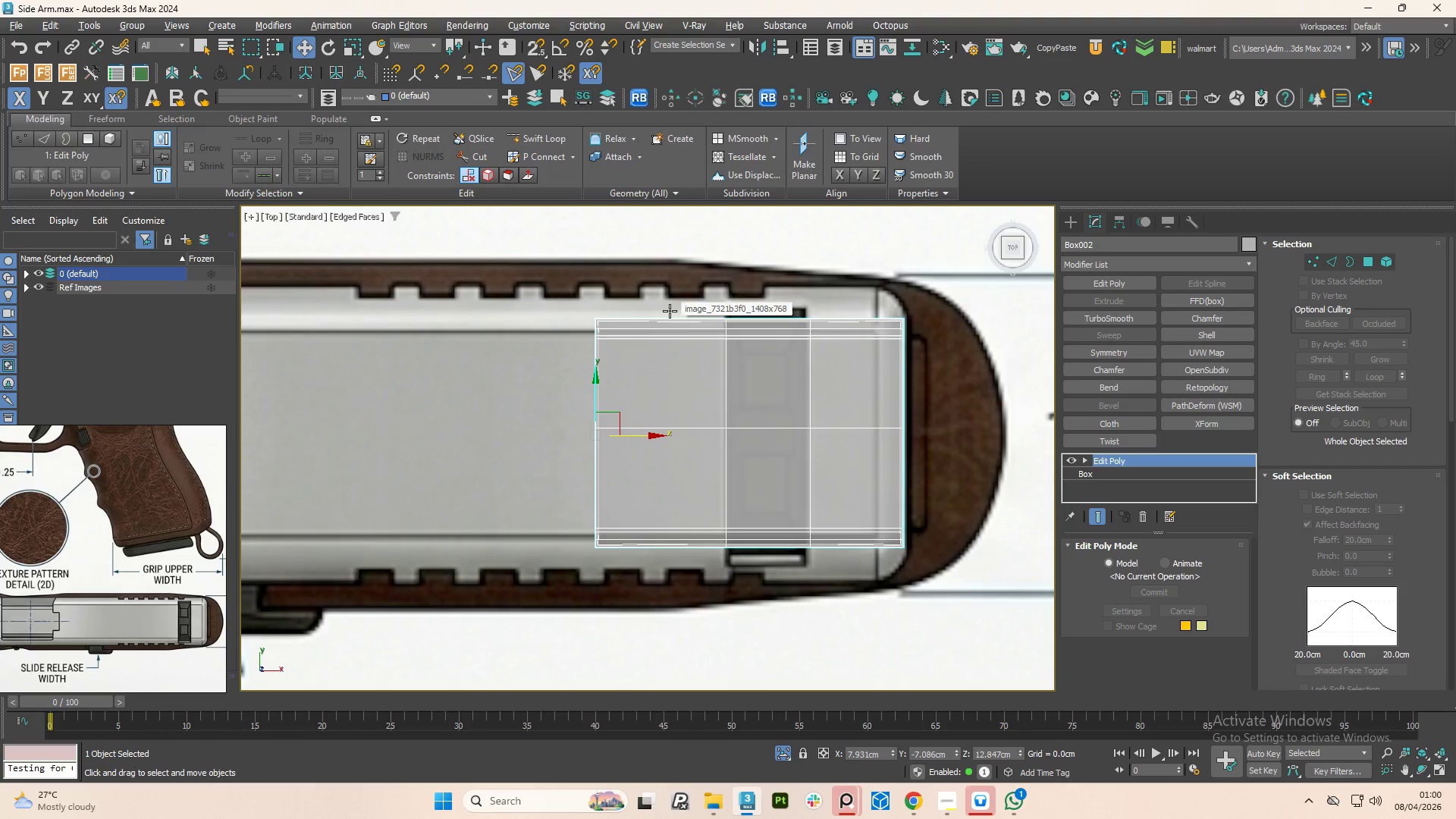 
wait(7.72)
 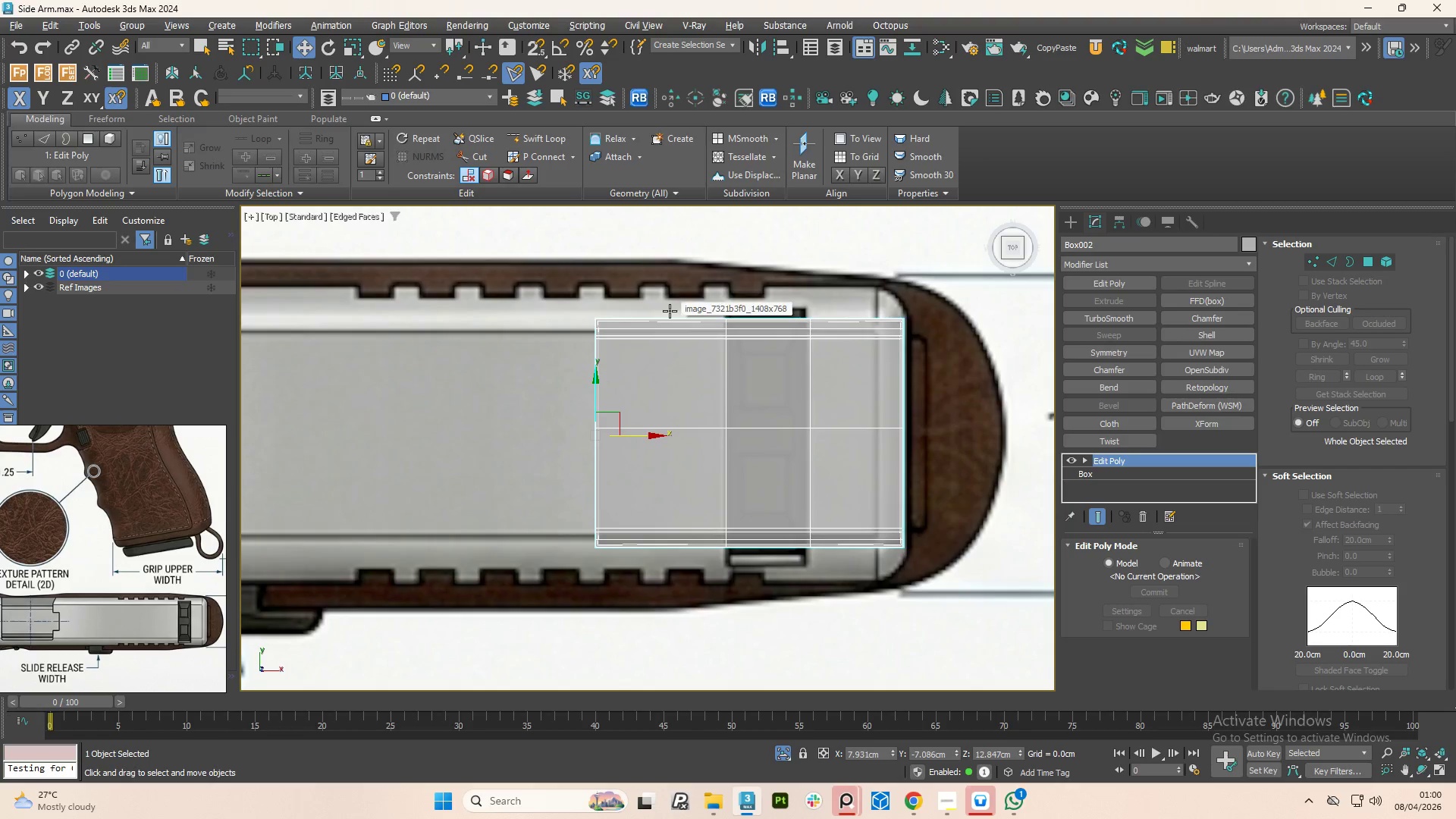 
scroll: coordinate [197, 621], scroll_direction: up, amount: 4.0
 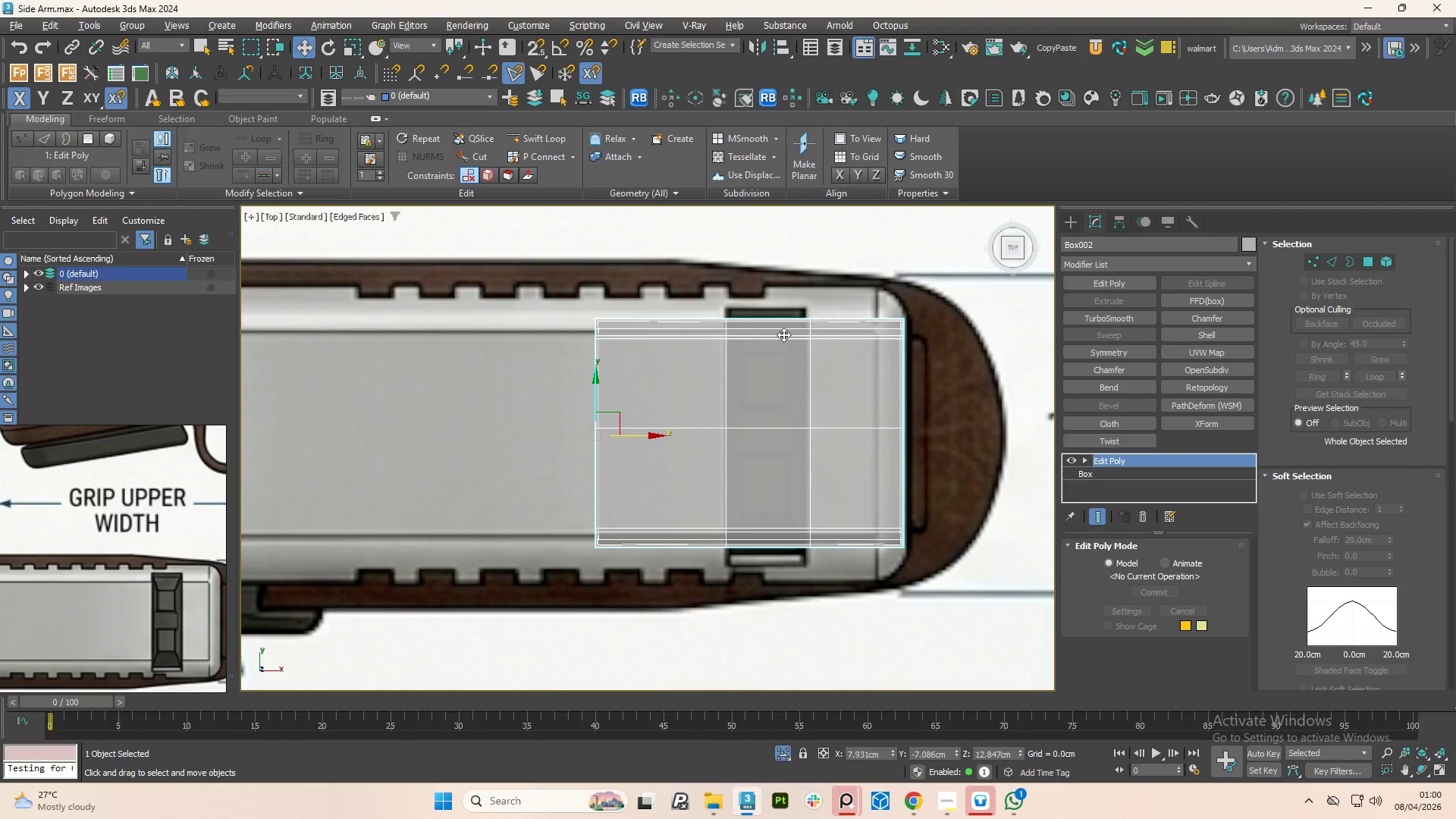 
key(4)
 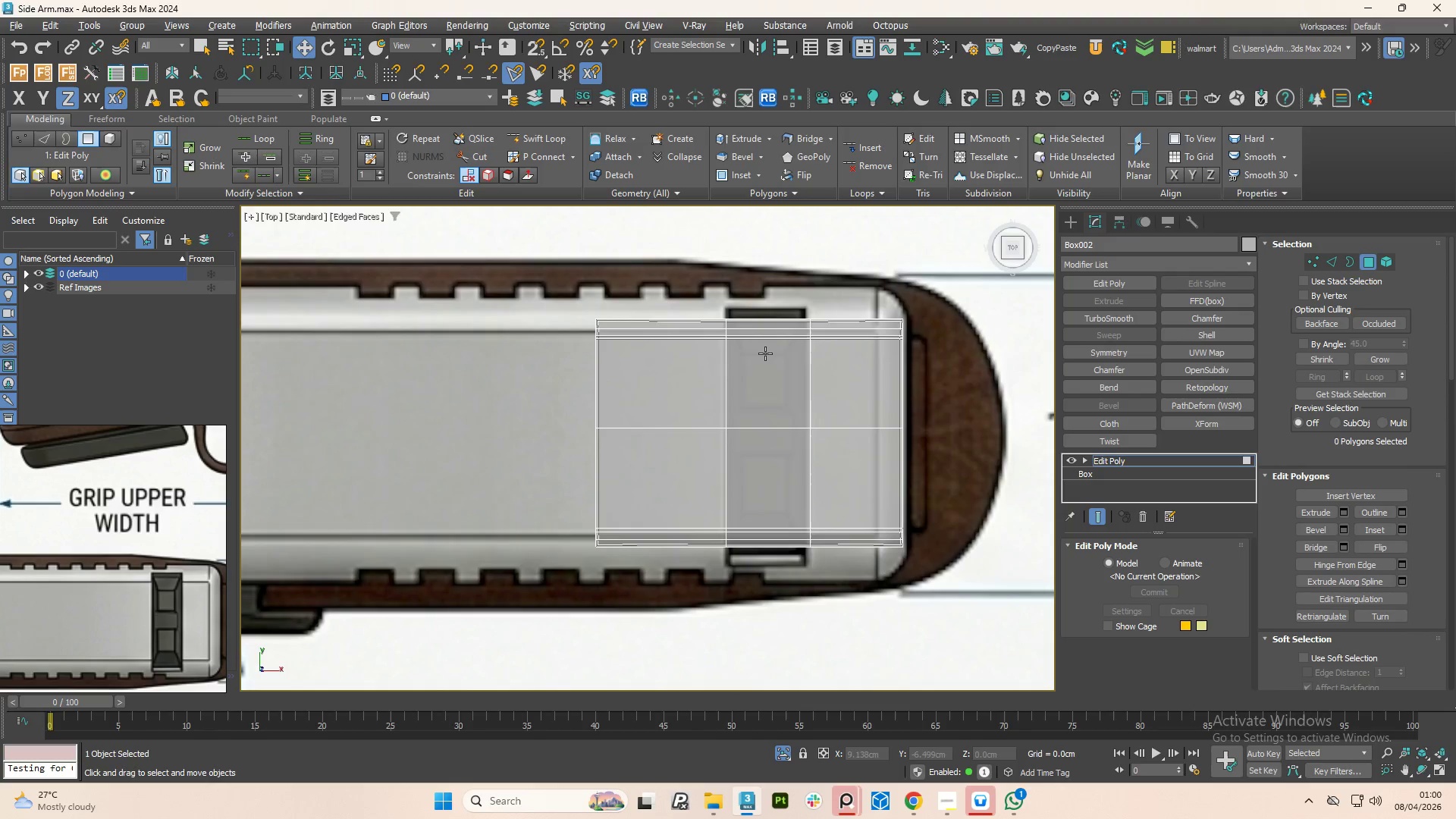 
left_click([765, 353])
 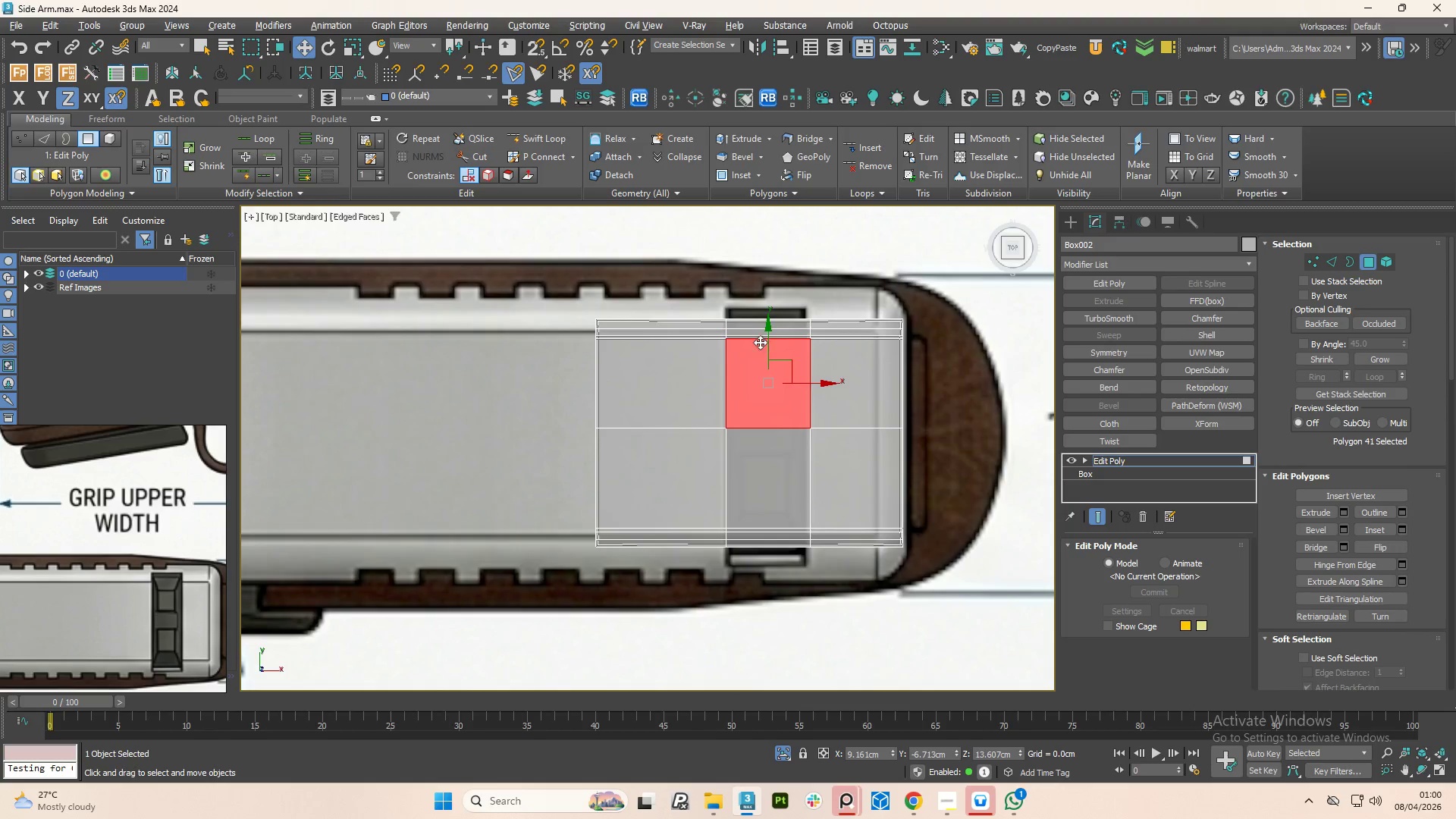 
hold_key(key=ControlLeft, duration=1.5)
left_click([756, 337])
 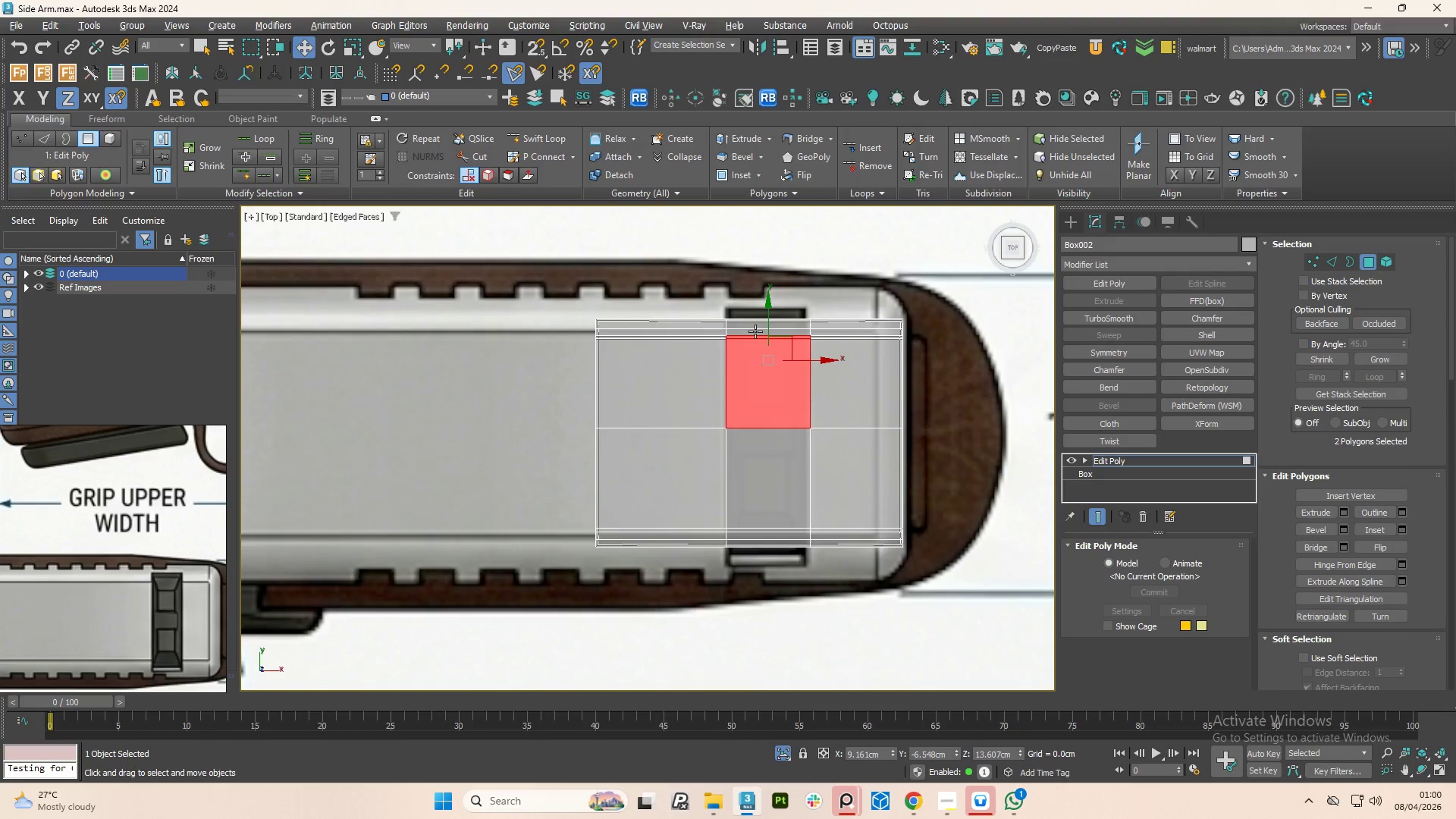 
left_click([755, 331])
 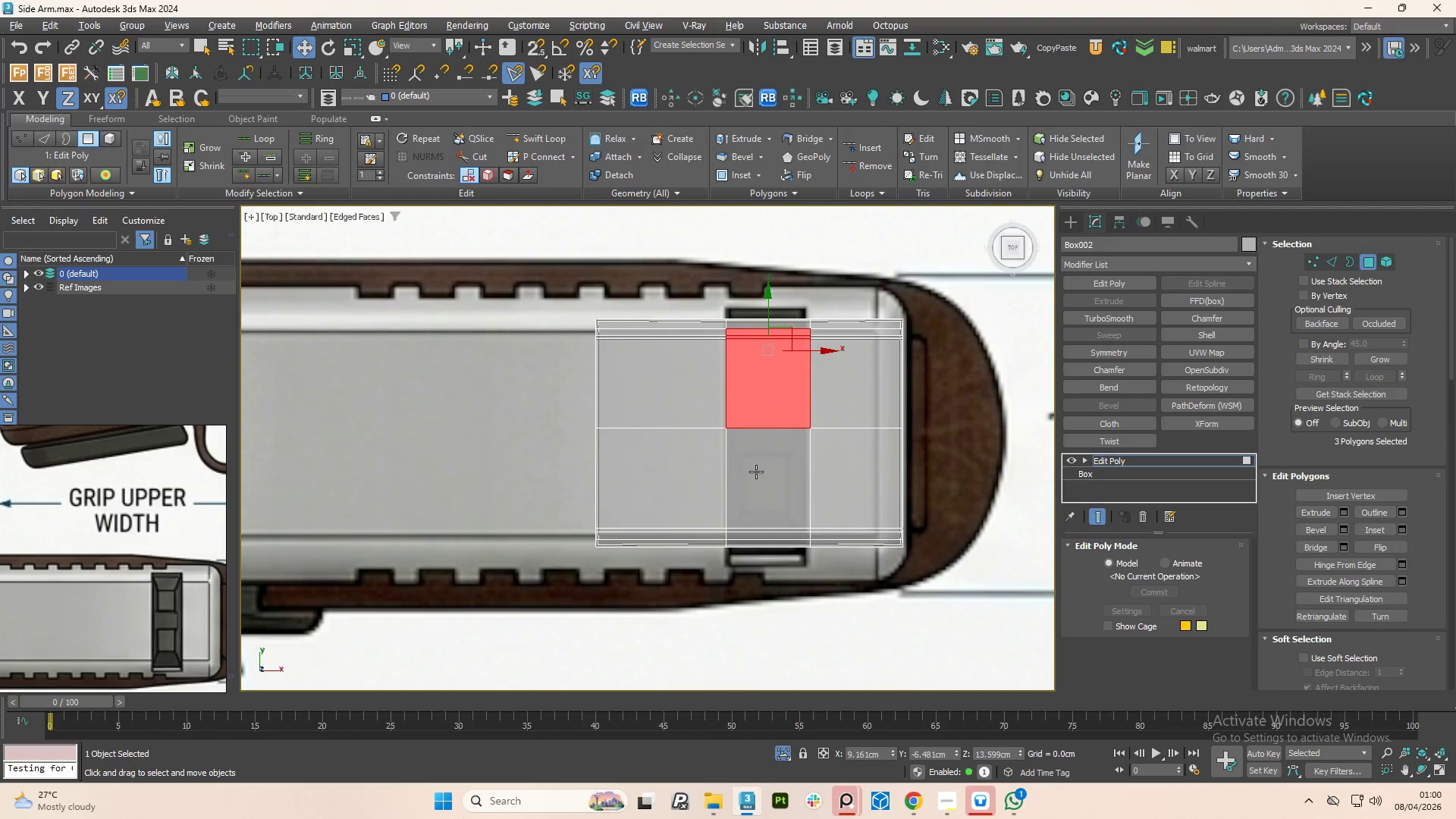 
hold_key(key=ControlLeft, duration=1.53)
left_click([752, 472])
 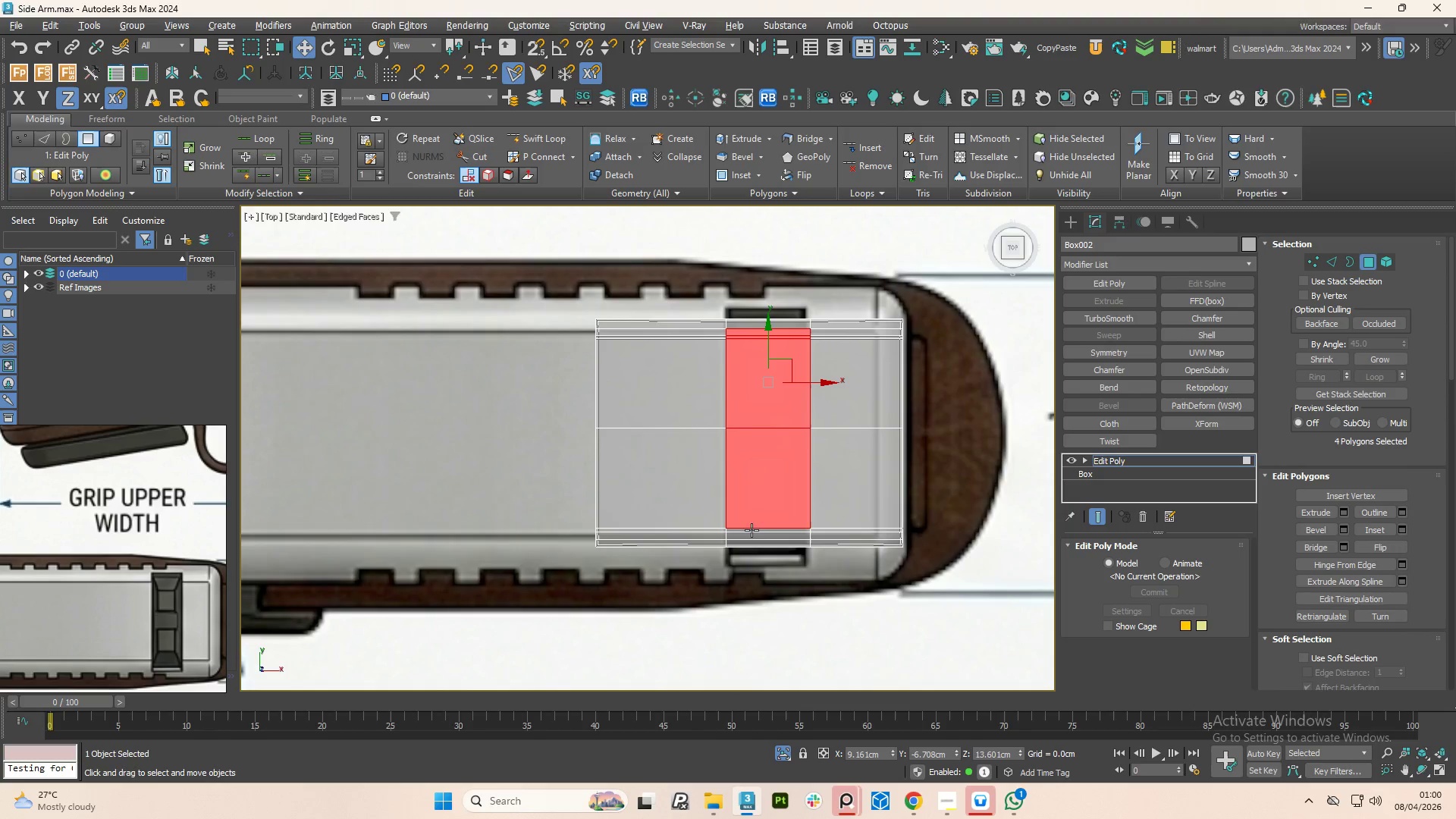 
left_click([752, 531])
 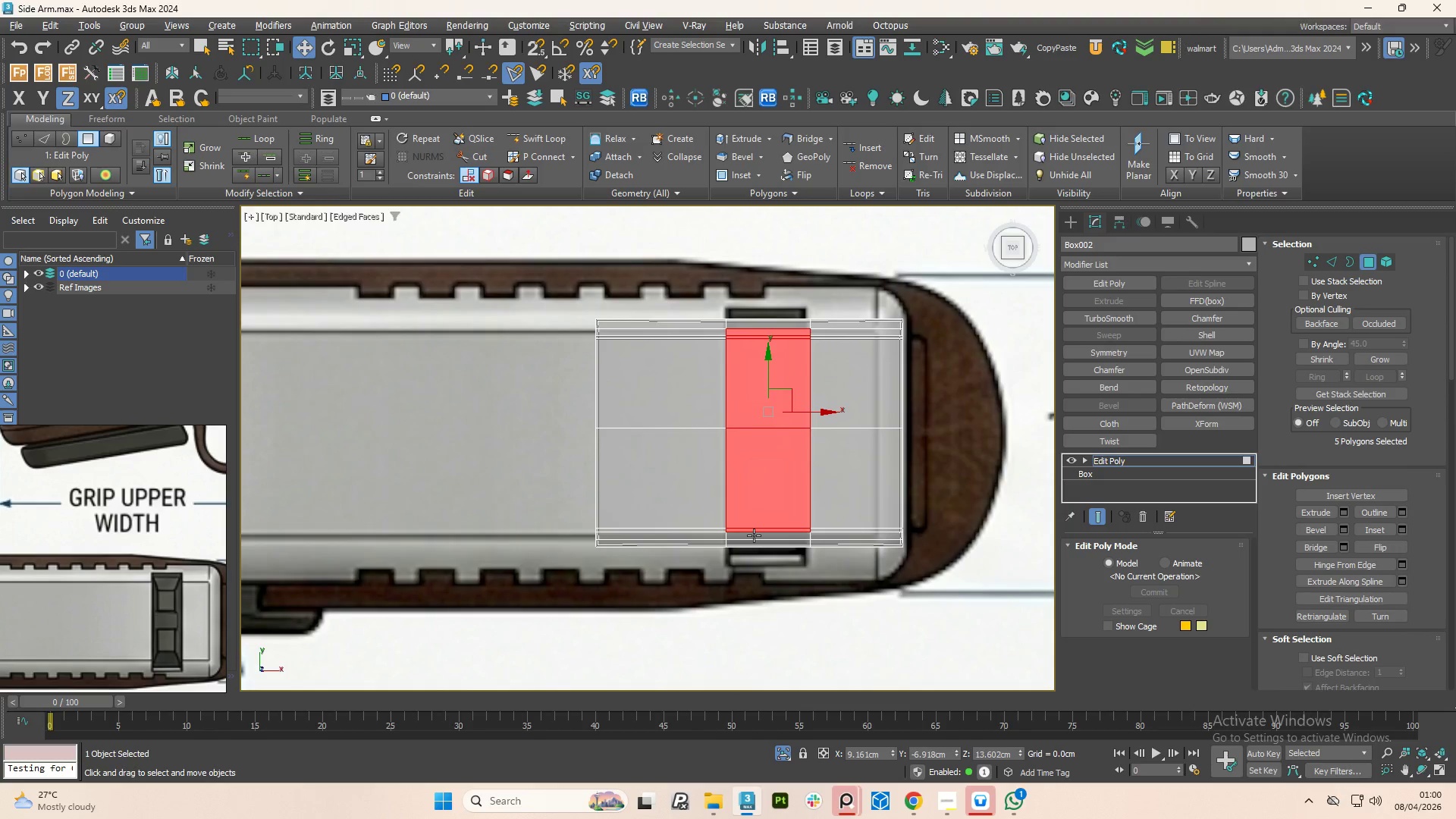 
left_click([754, 535])
 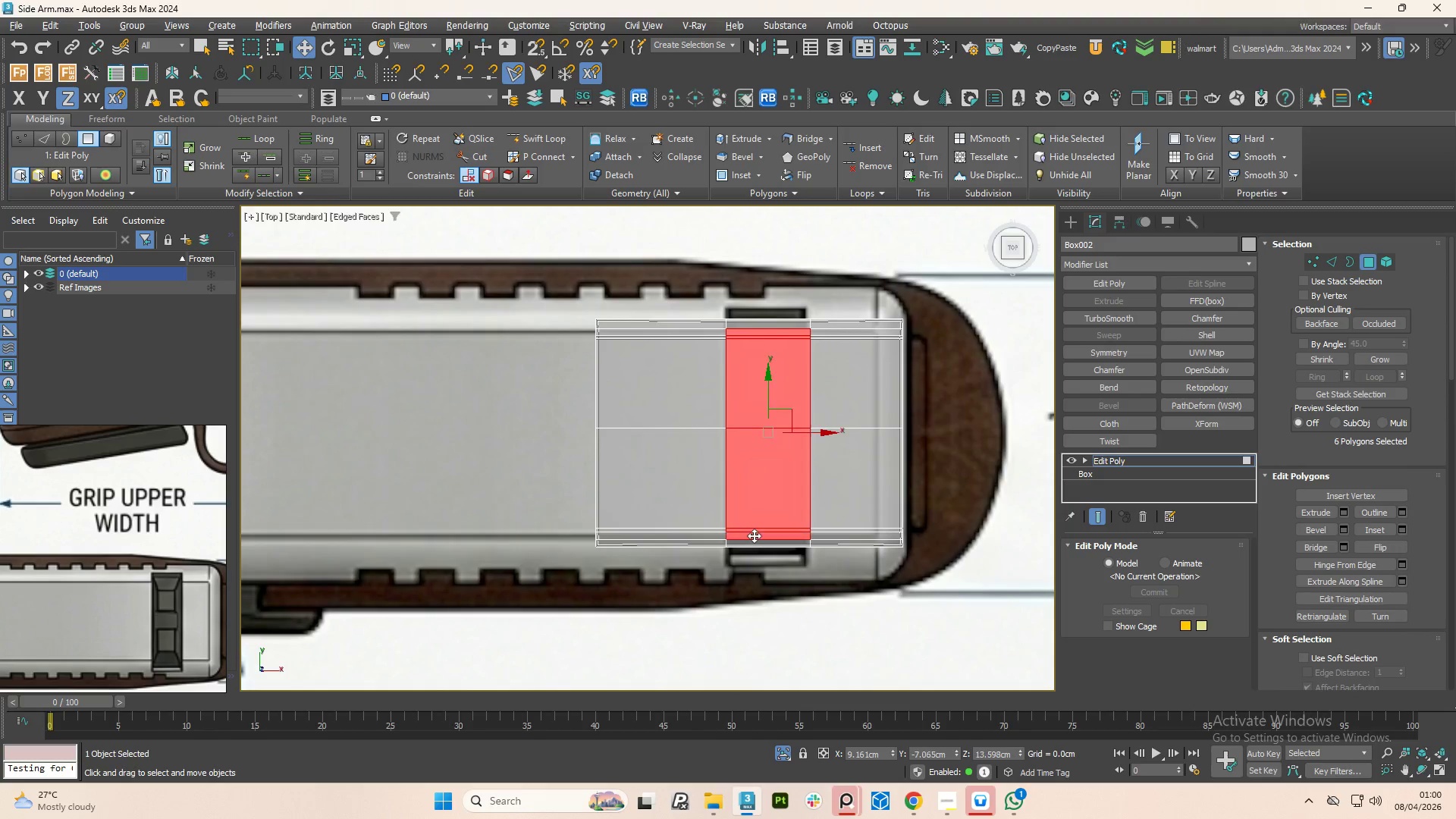 
hold_key(key=ControlLeft, duration=1.52)
 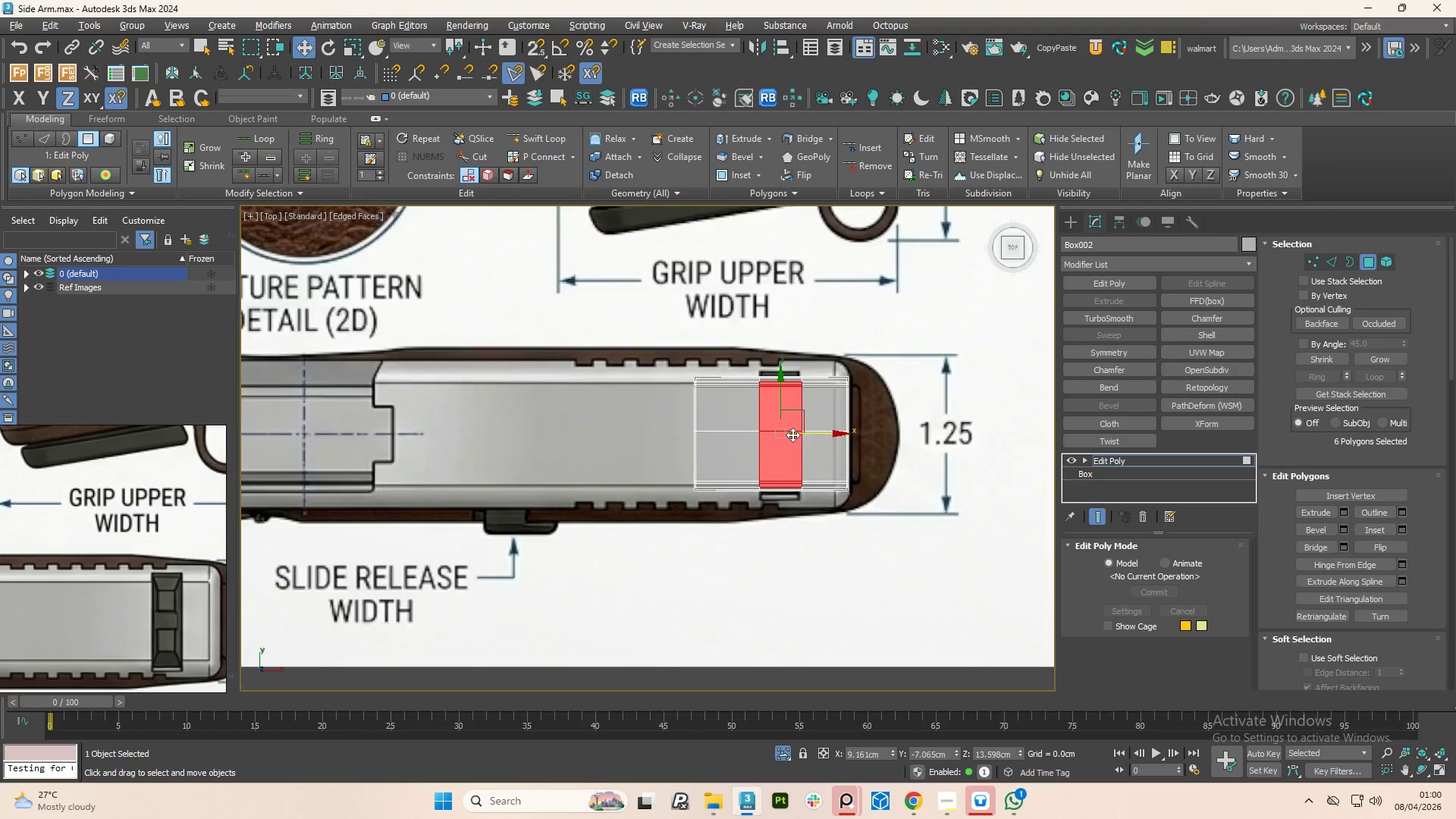 
key(Control+ControlLeft)
 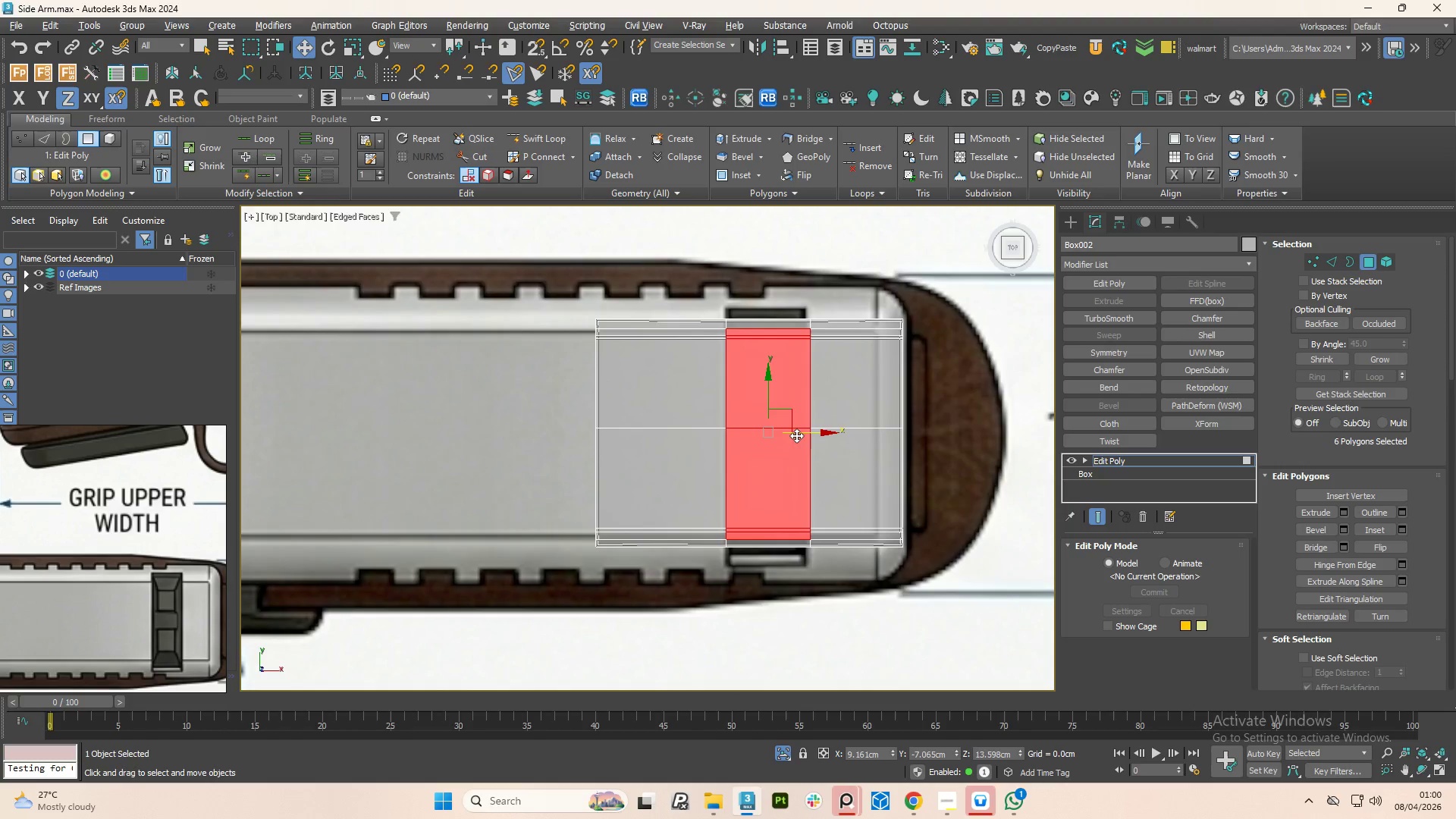 
key(Control+ControlLeft)
 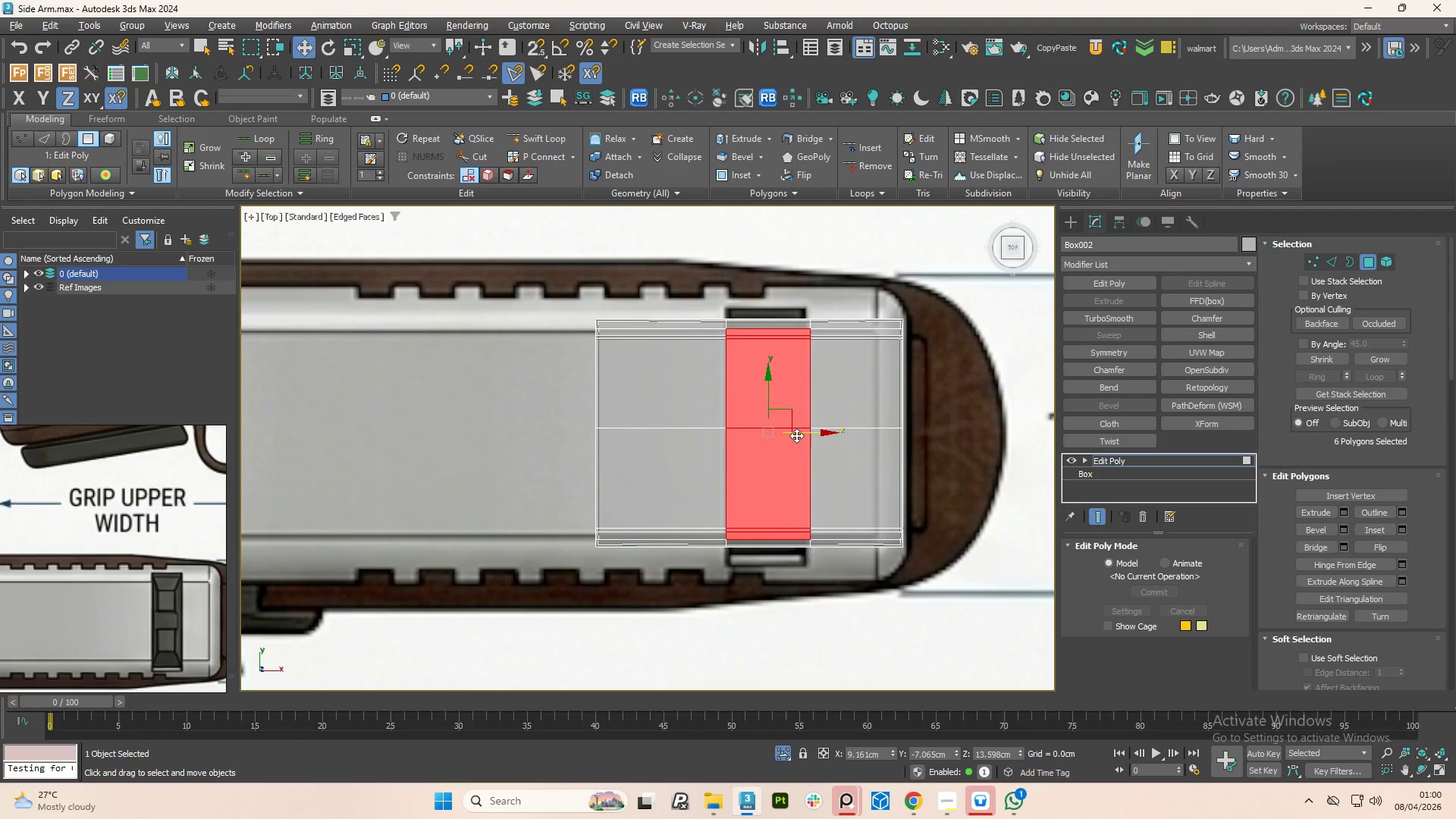 
key(Control+ControlLeft)
 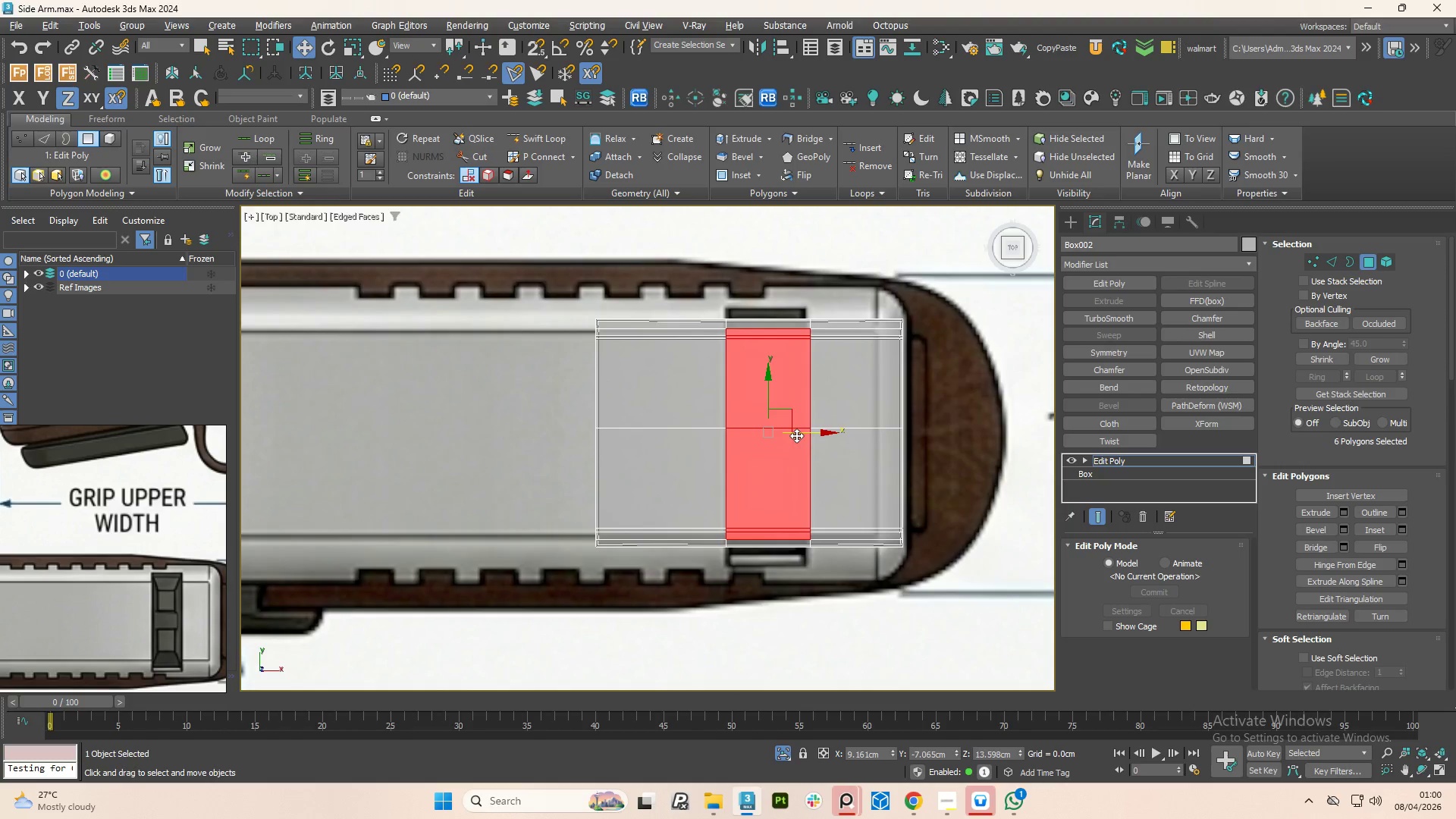 
key(Control+ControlLeft)
 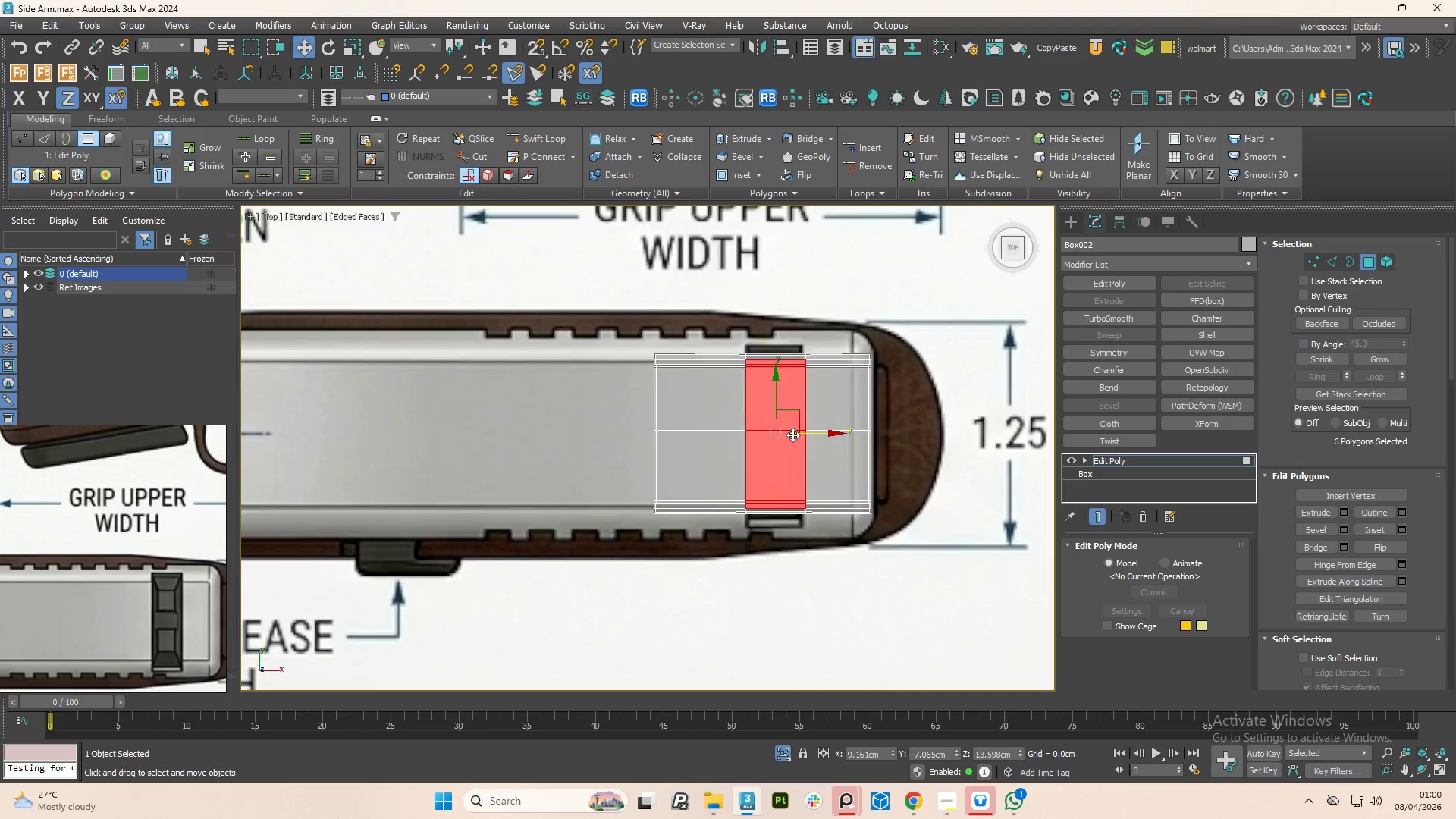 
hold_key(key=AltLeft, duration=1.5)
 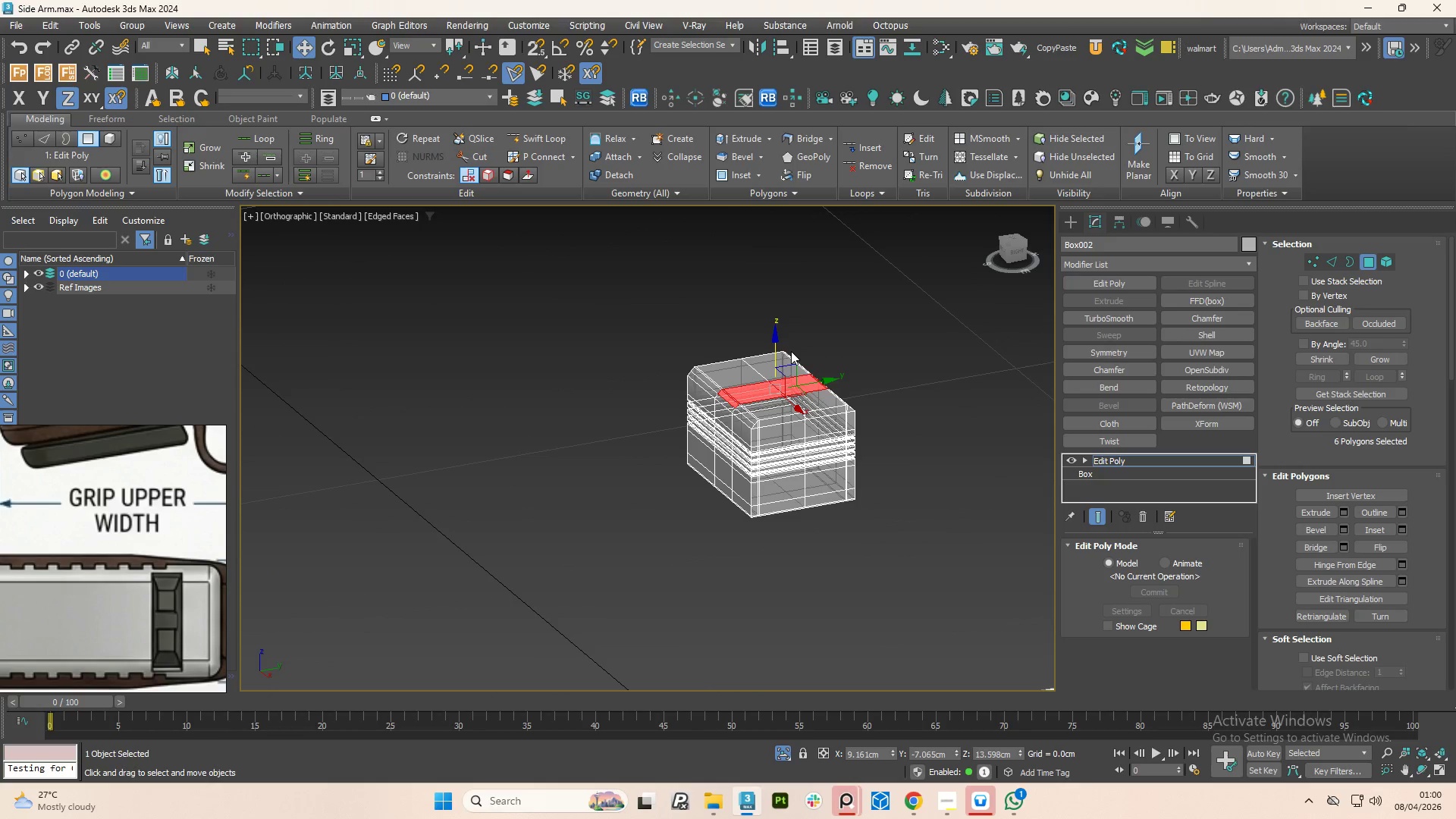 
scroll: coordinate [792, 435], scroll_direction: down, amount: 2.0
 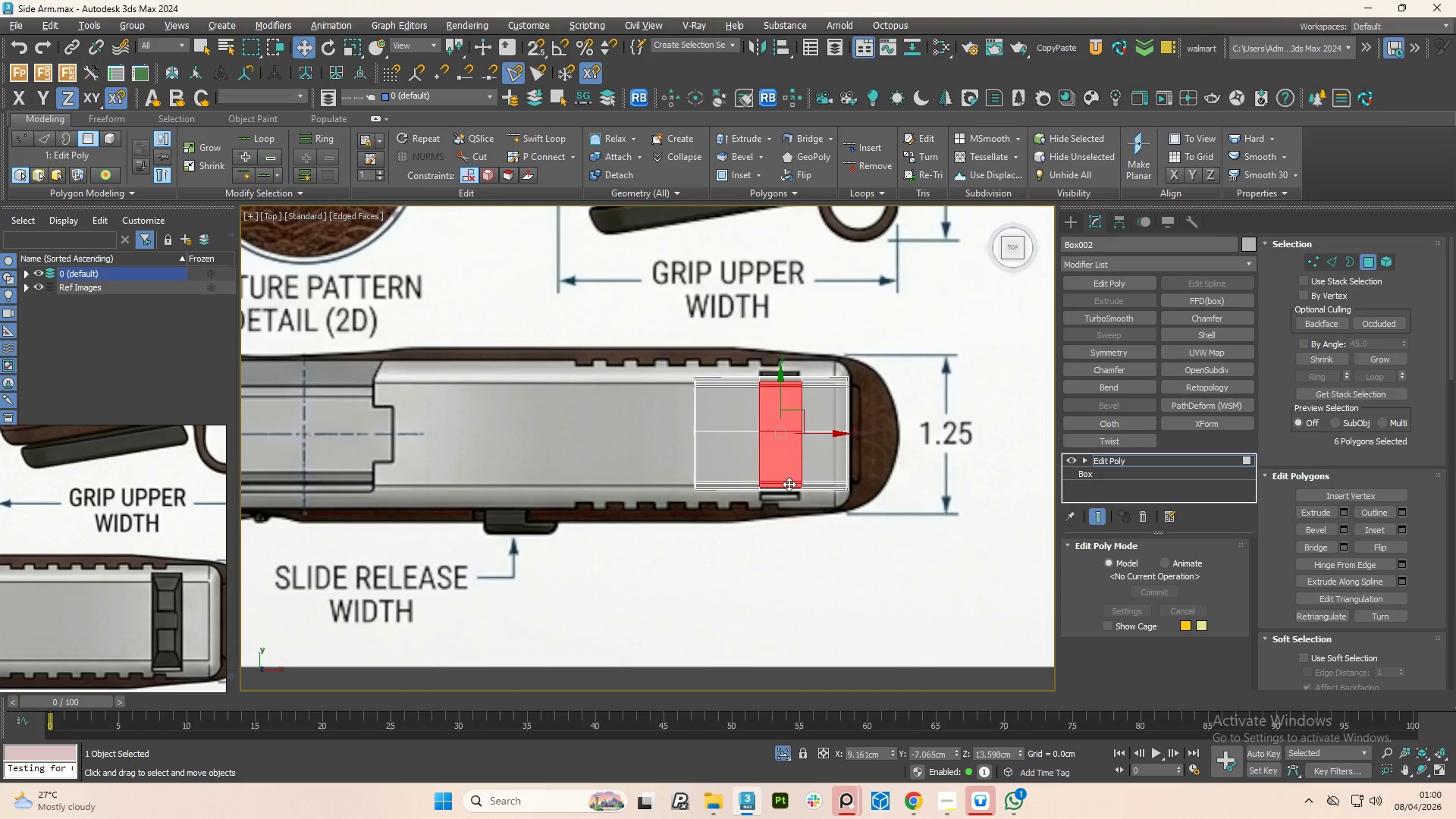 
key(Alt+AltLeft)
 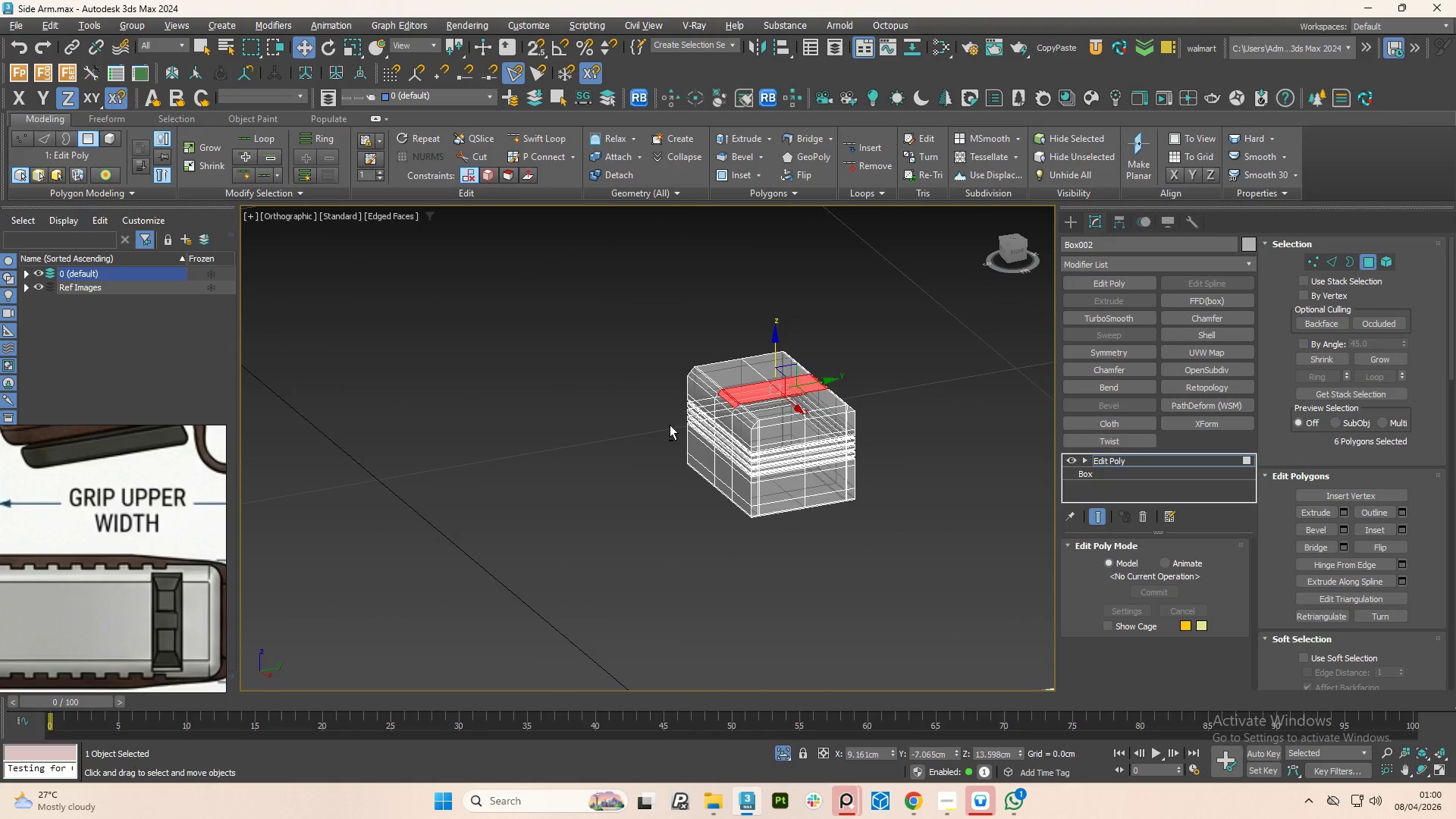 
key(Alt+AltLeft)
 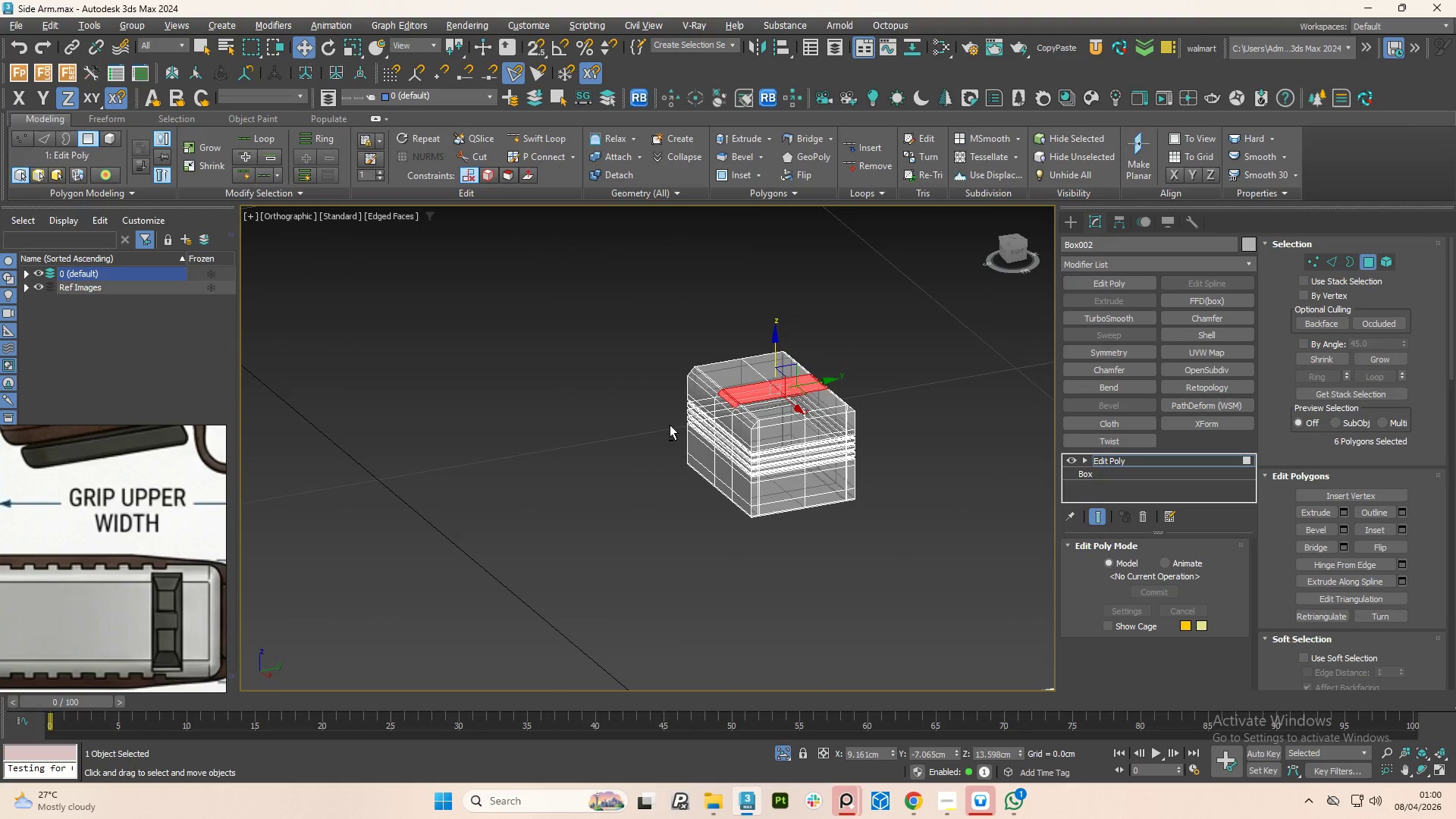 
key(Alt+AltLeft)
 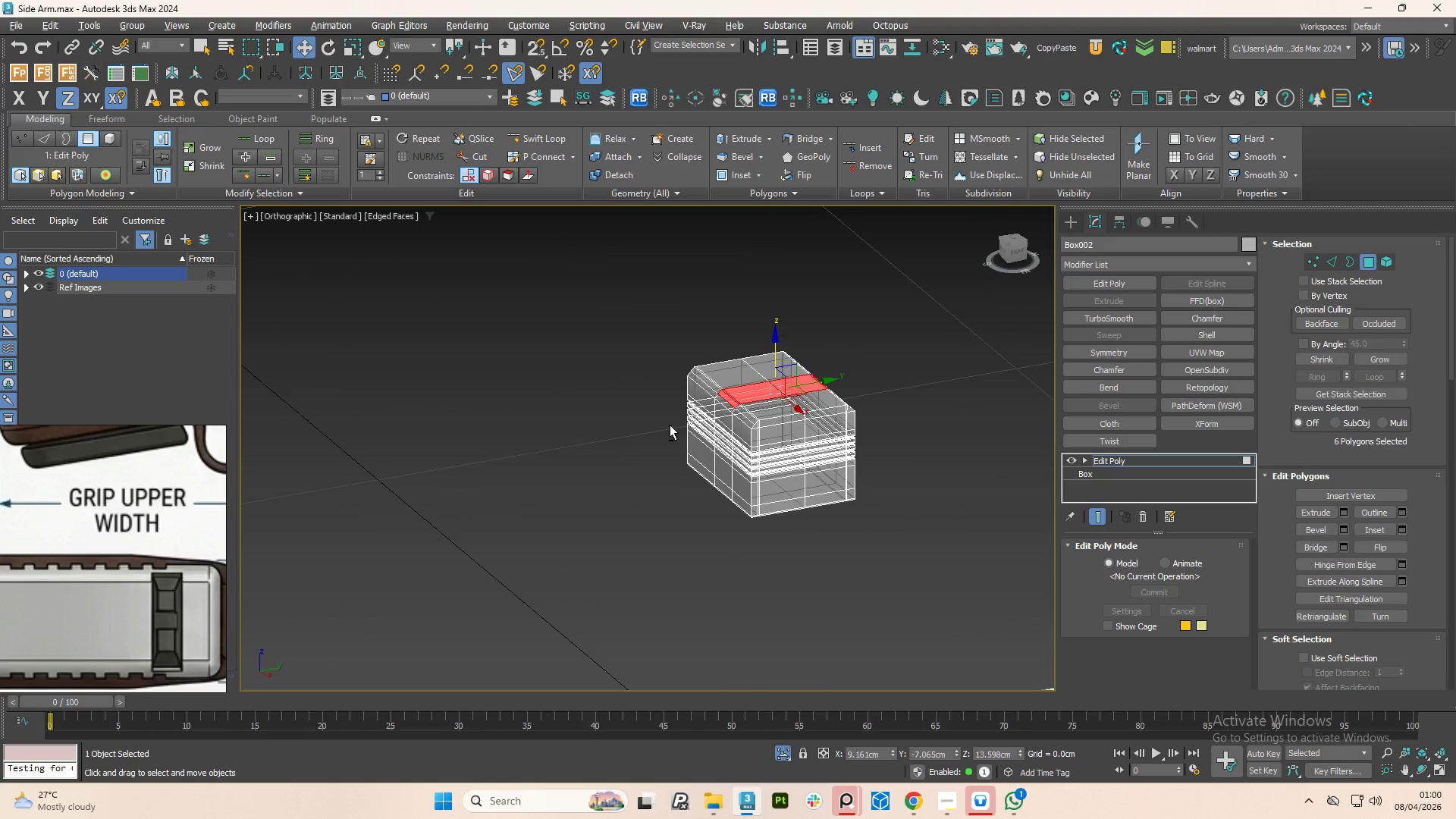 
key(Alt+AltLeft)
 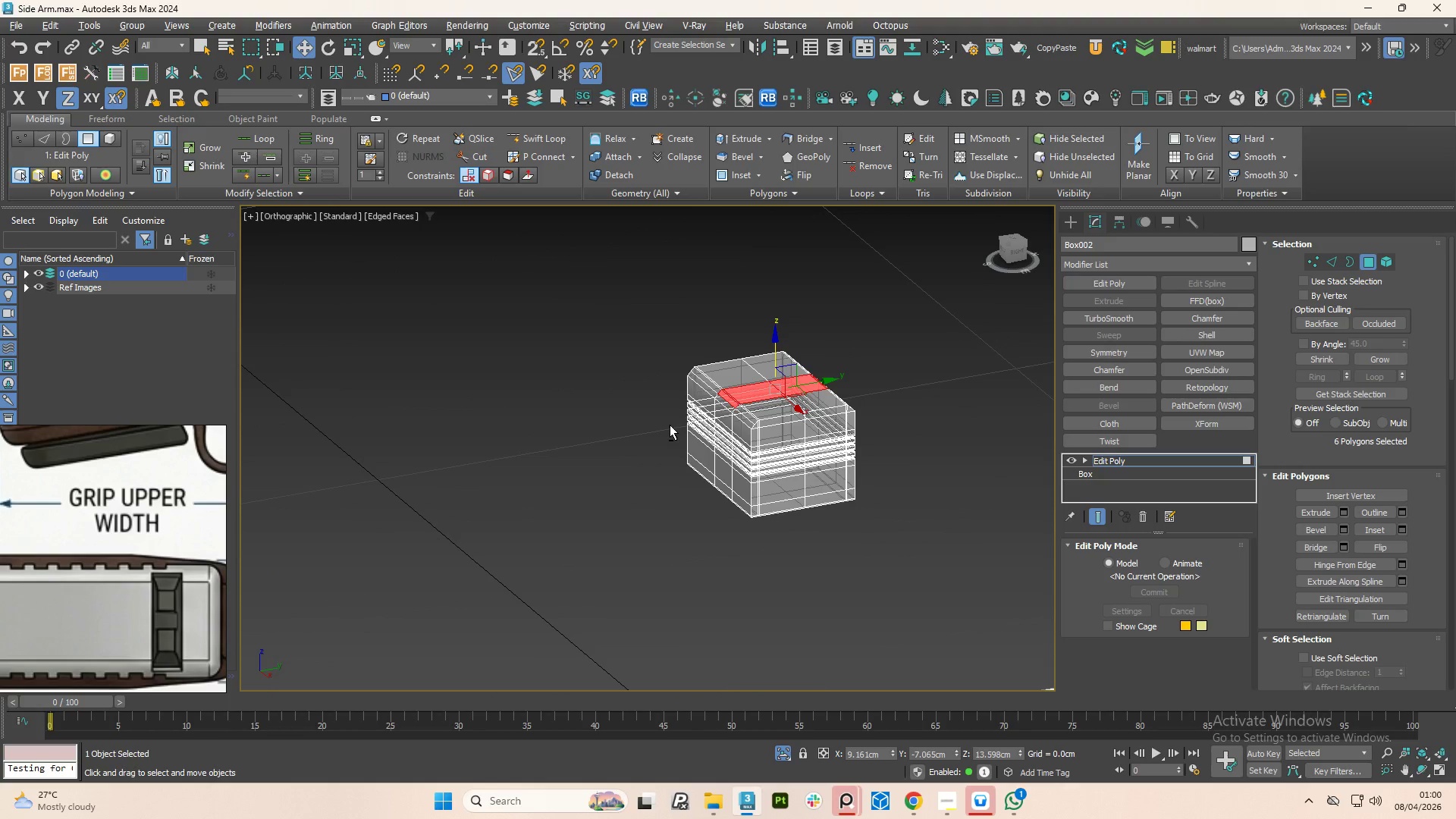 
key(Alt+AltLeft)
 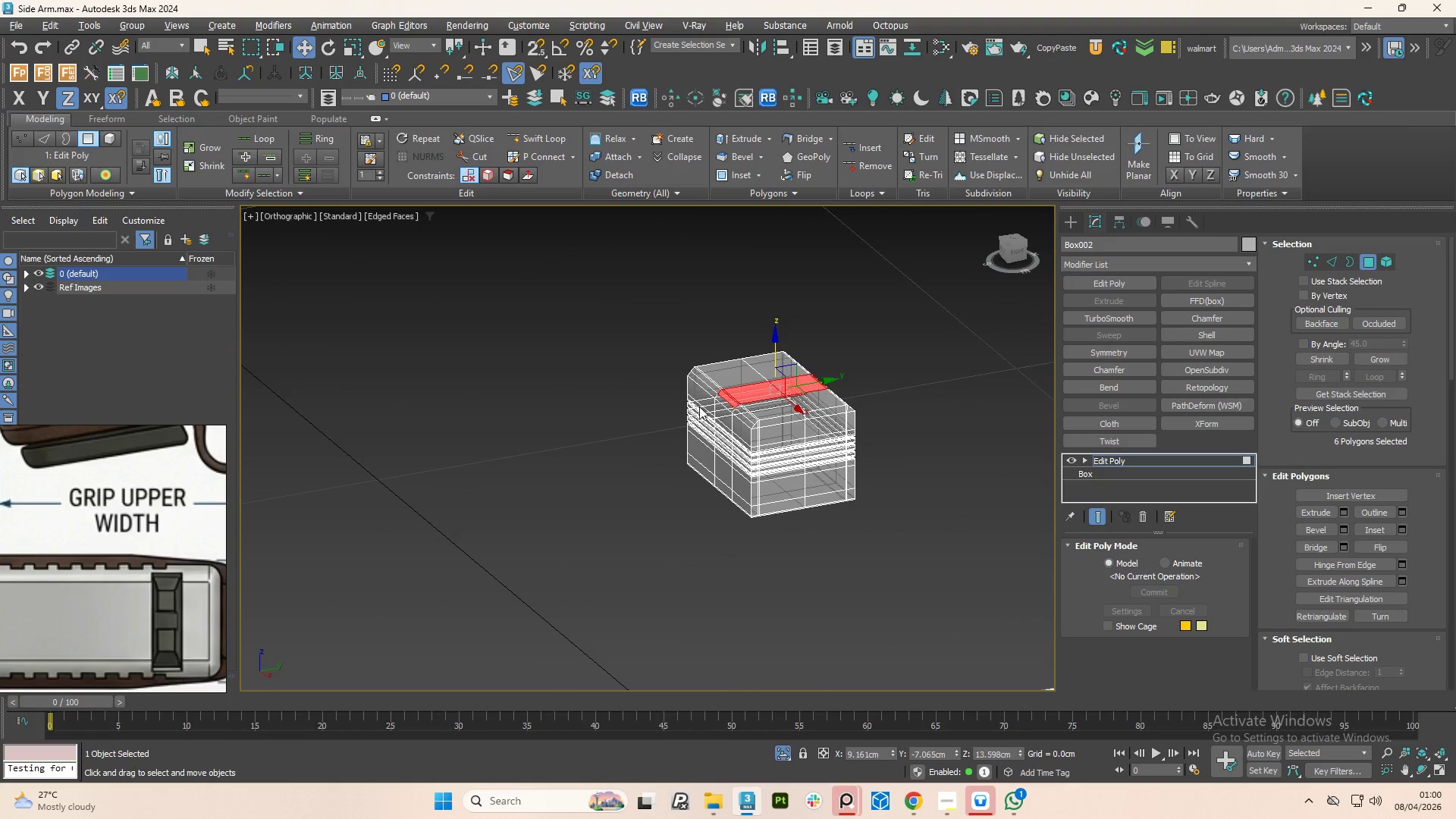 
key(Alt+AltLeft)
 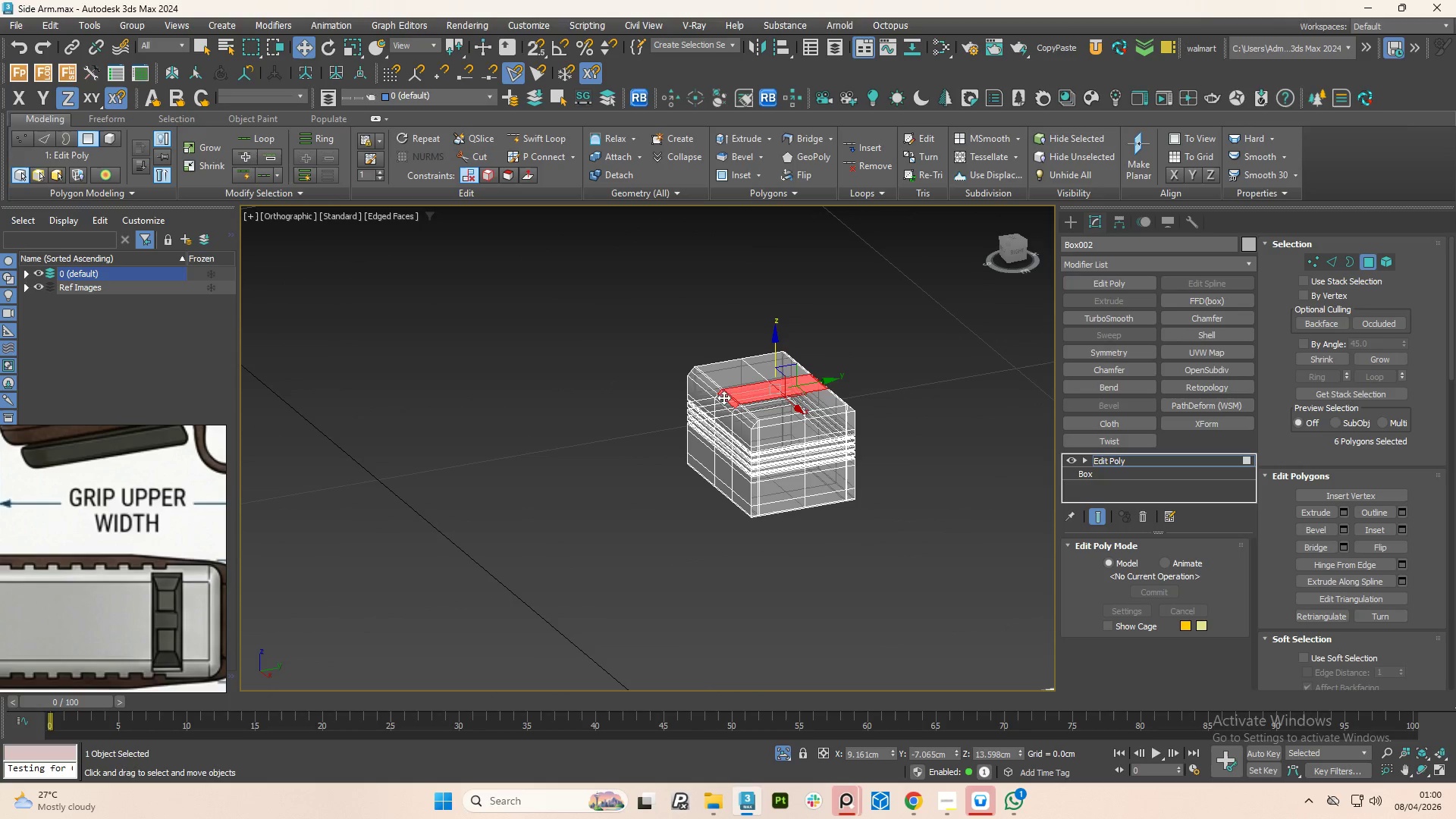 
hold_key(key=ControlLeft, duration=0.89)
left_click([726, 402])
 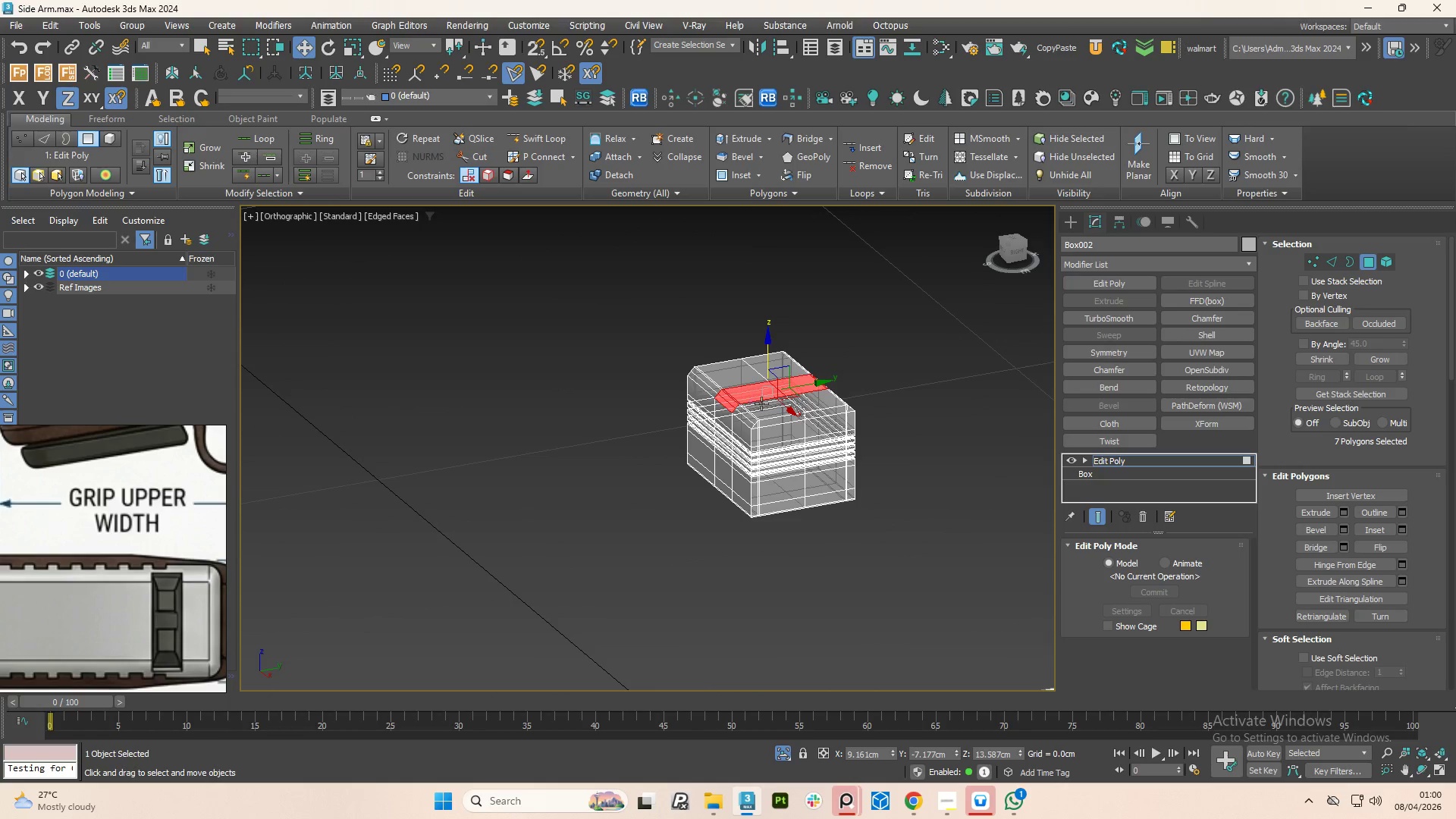 
hold_key(key=AltLeft, duration=0.81)
 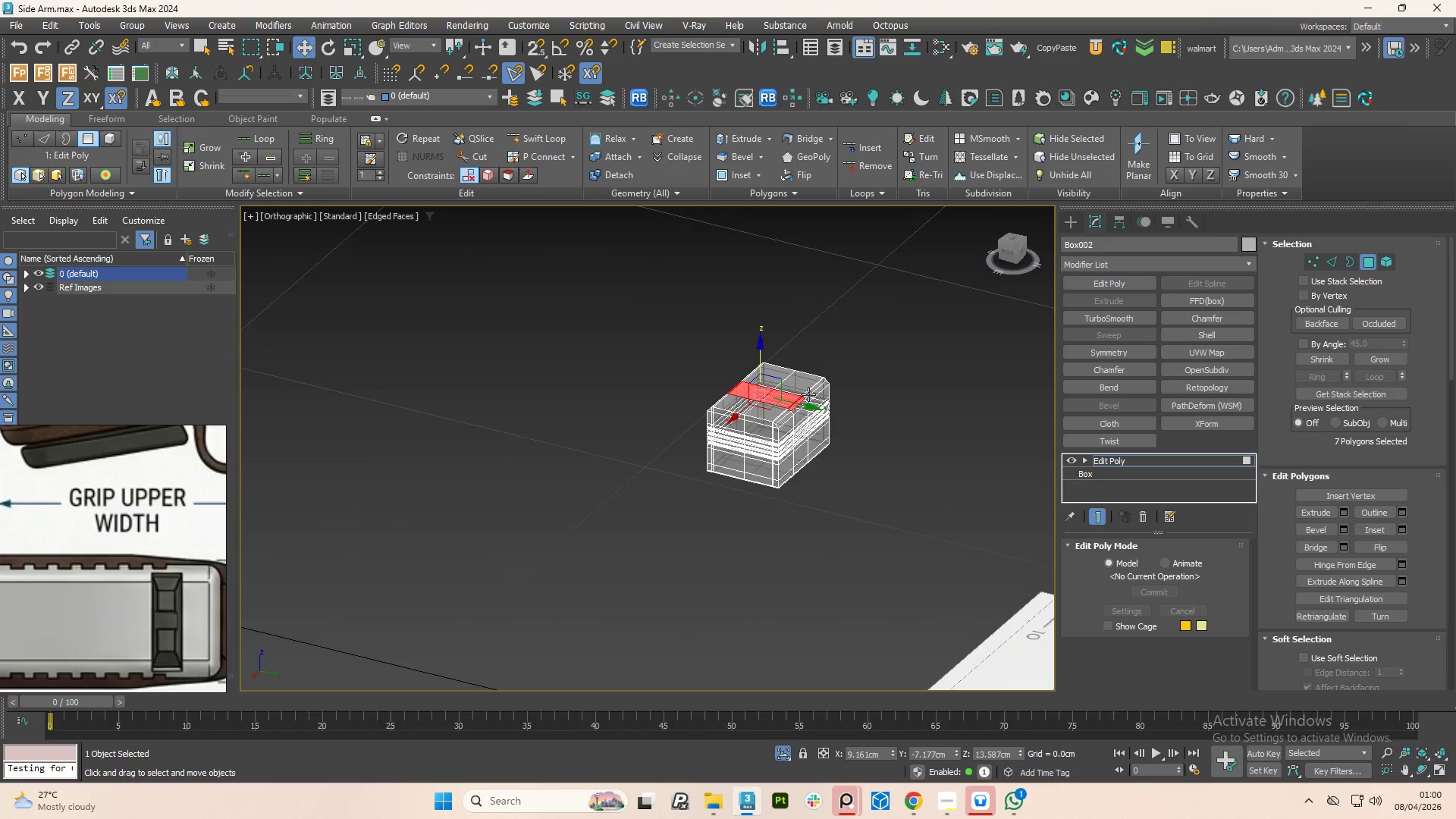 
scroll: coordinate [761, 403], scroll_direction: down, amount: 1.0
 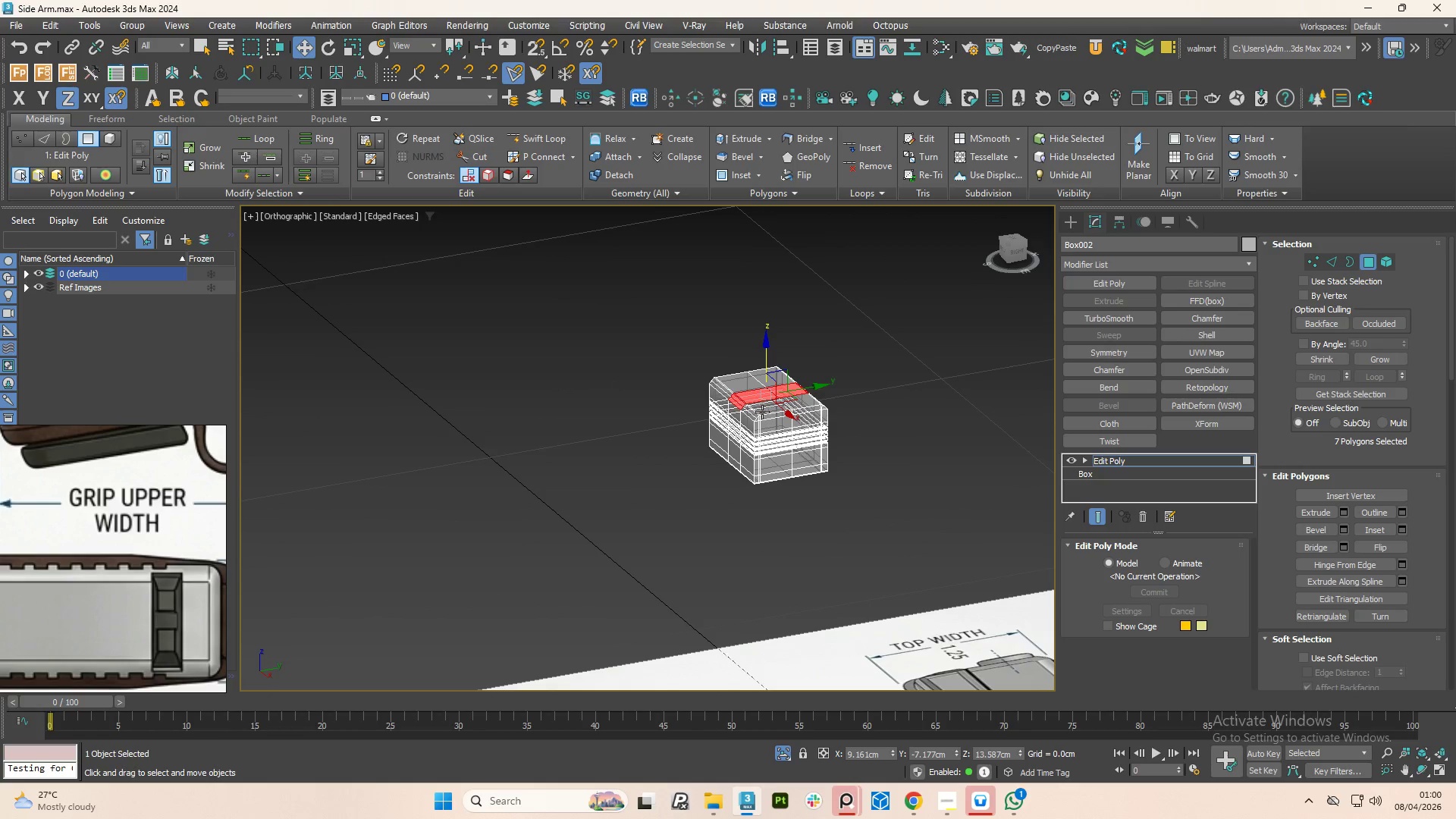 
hold_key(key=ControlLeft, duration=1.0)
 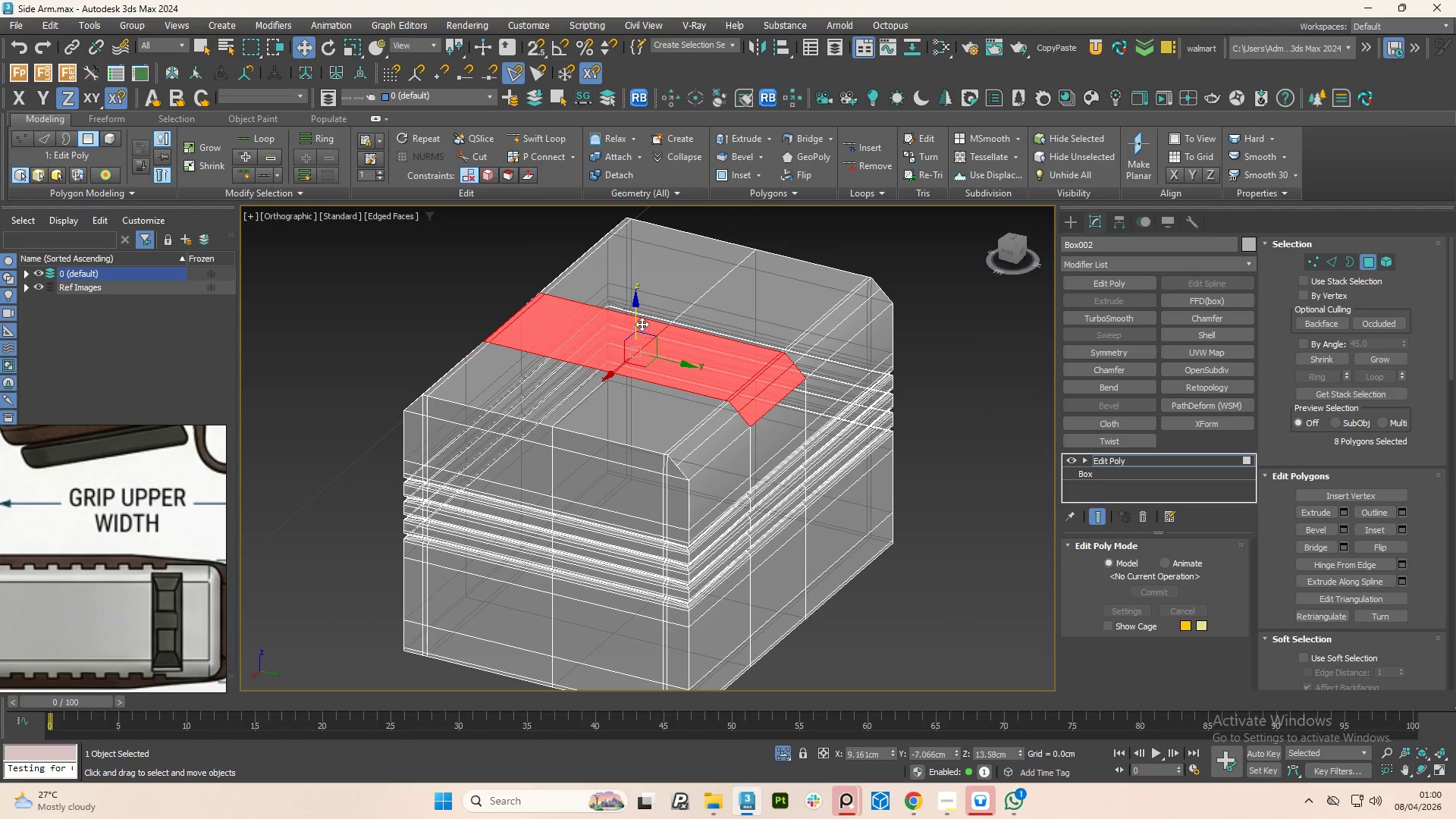 
scroll: coordinate [808, 419], scroll_direction: up, amount: 4.0
 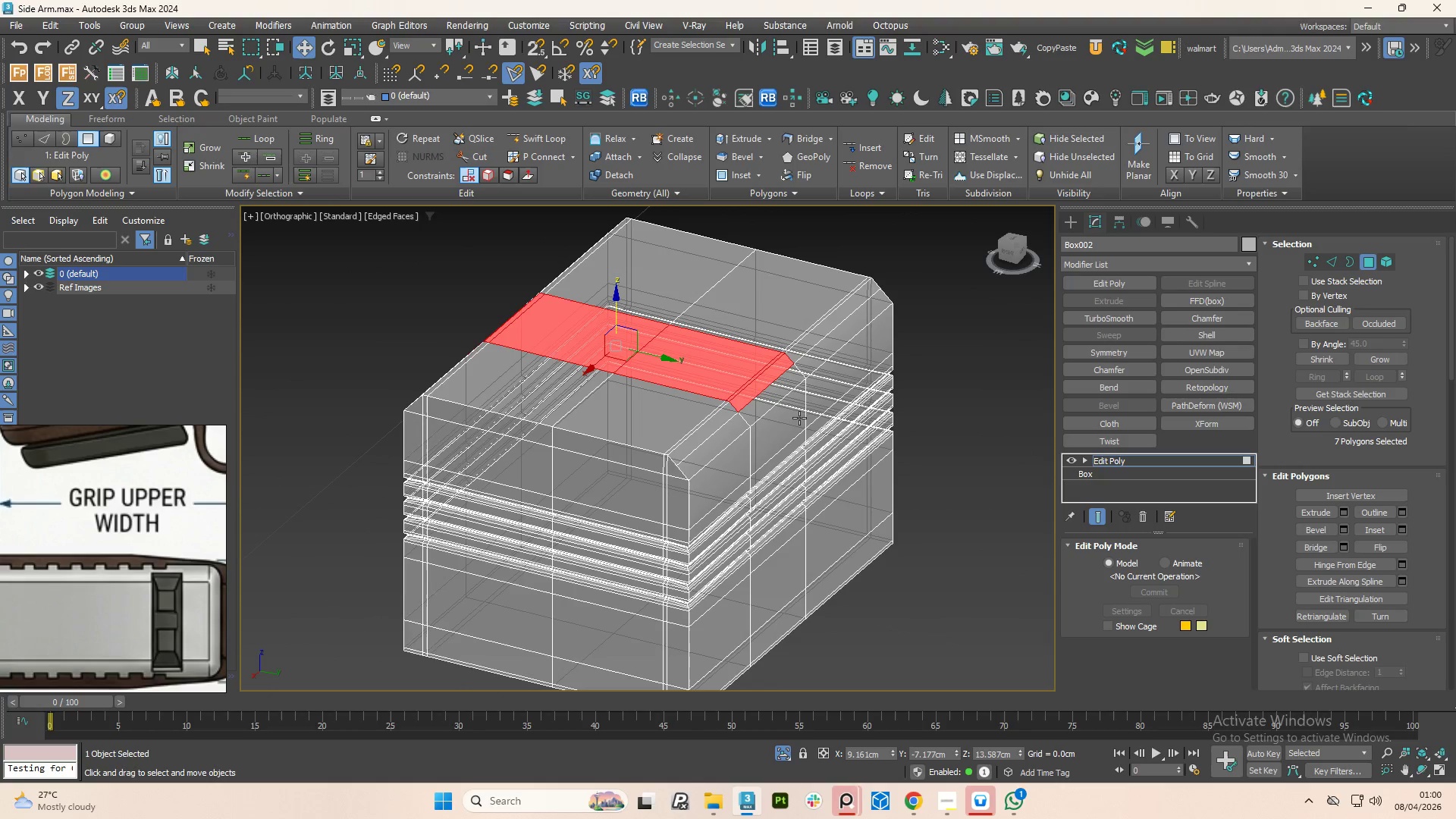 
left_click([758, 404])
 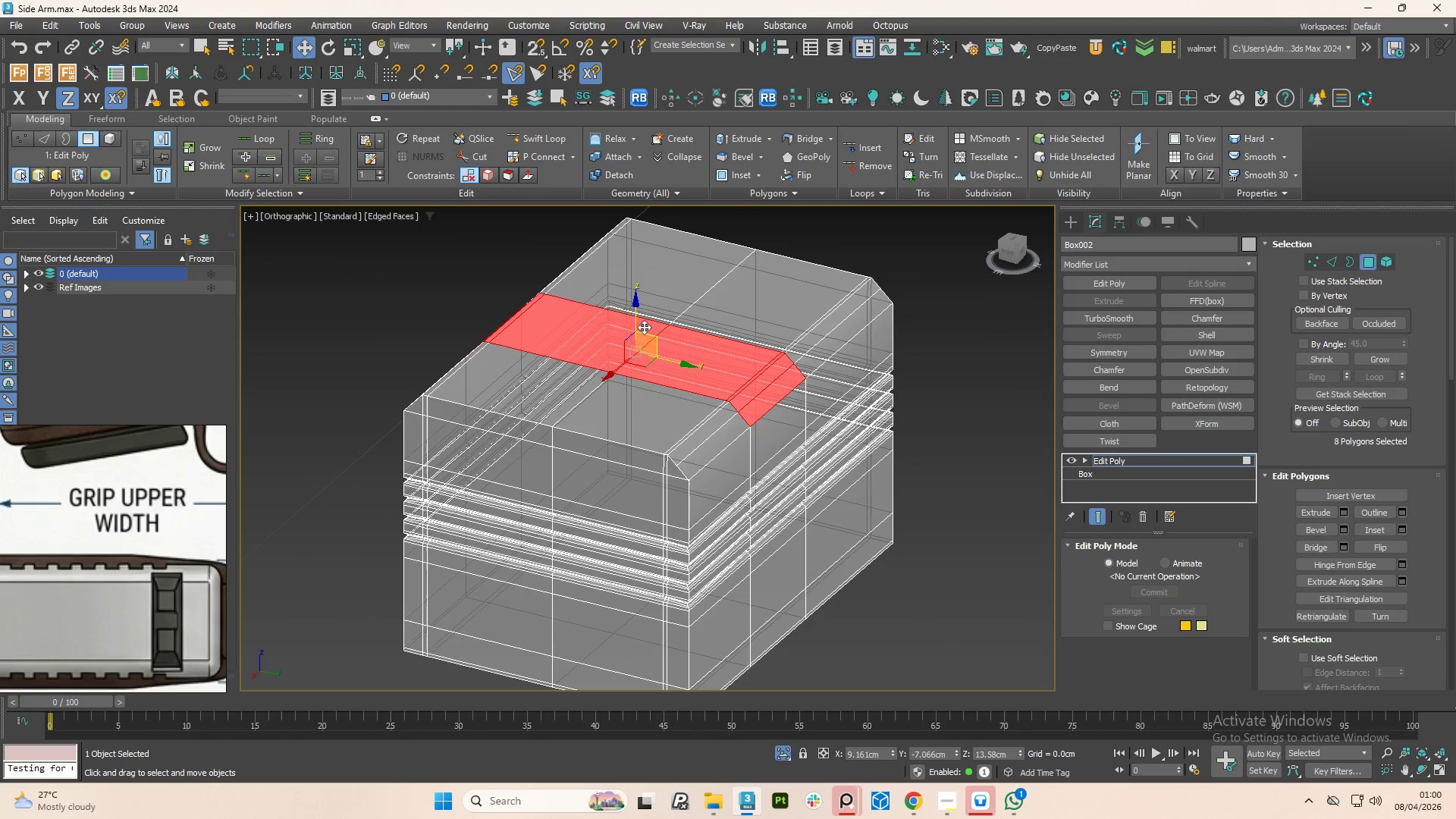 
hold_key(key=ShiftLeft, duration=1.51)
left_click_drag(start_coordinate=[633, 318], to_coordinate=[643, 287])
 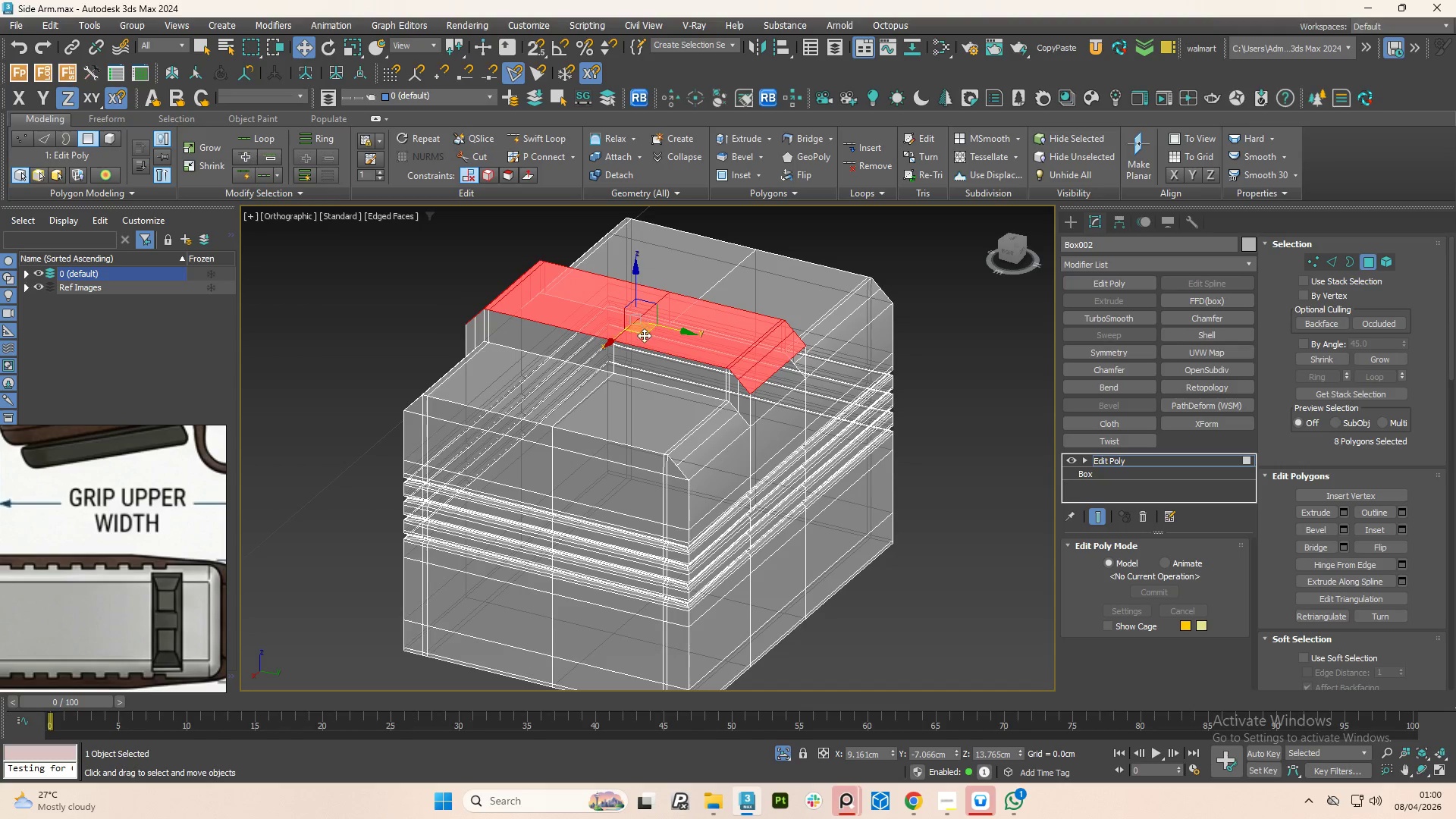 
hold_key(key=ShiftLeft, duration=0.58)
 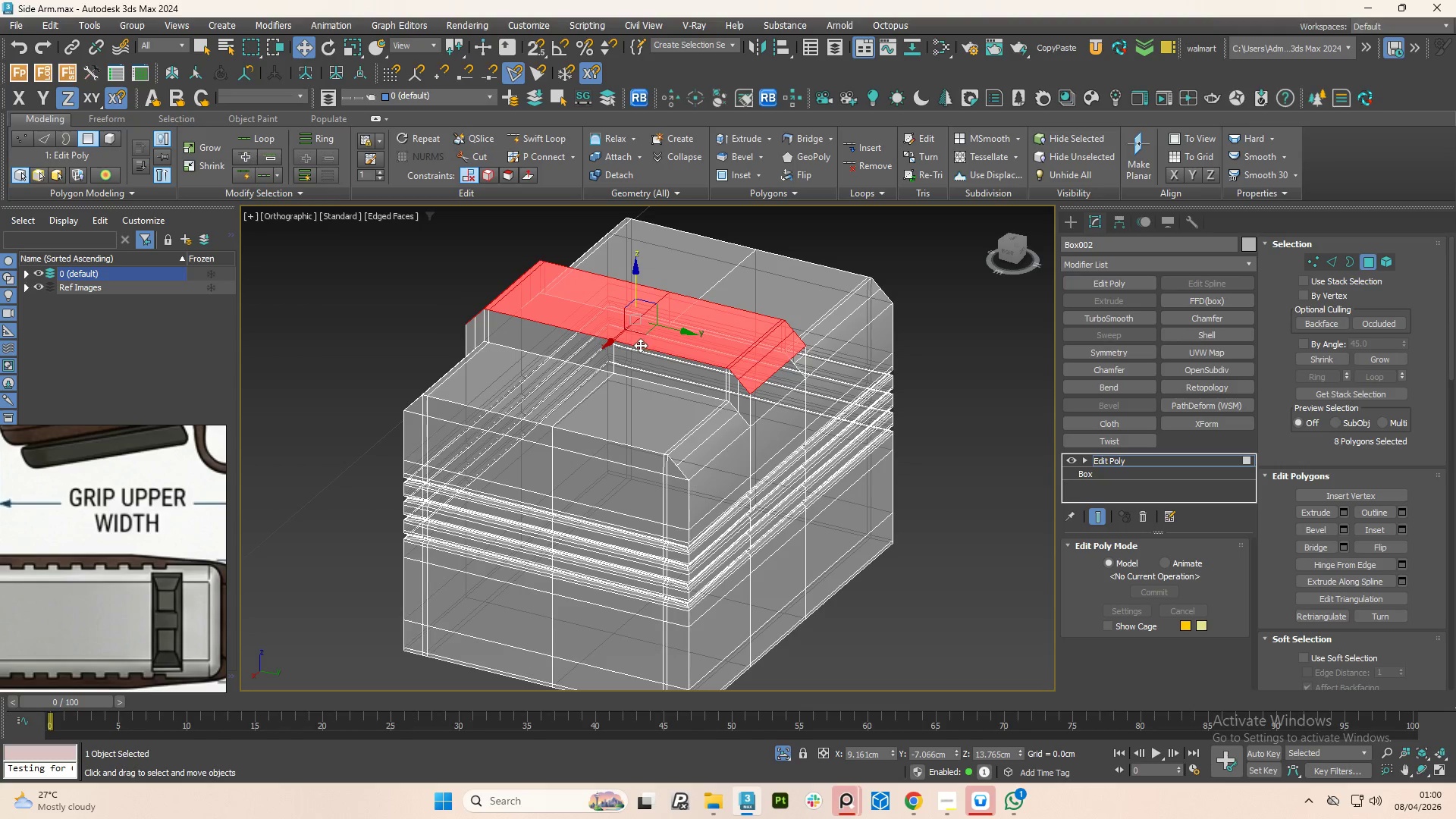 
hold_key(key=ShiftLeft, duration=7.01)
 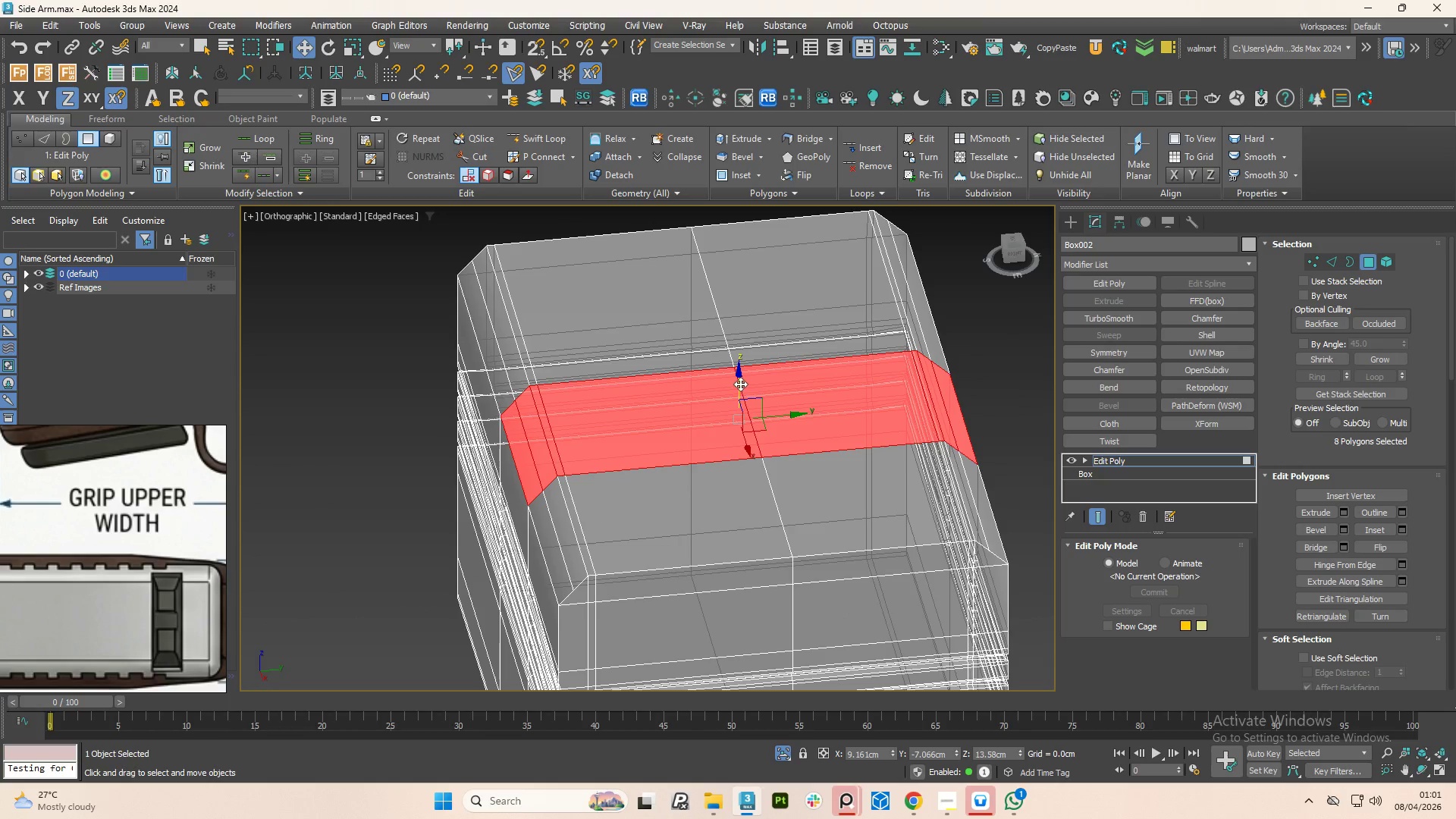 
key(Control+Z)
 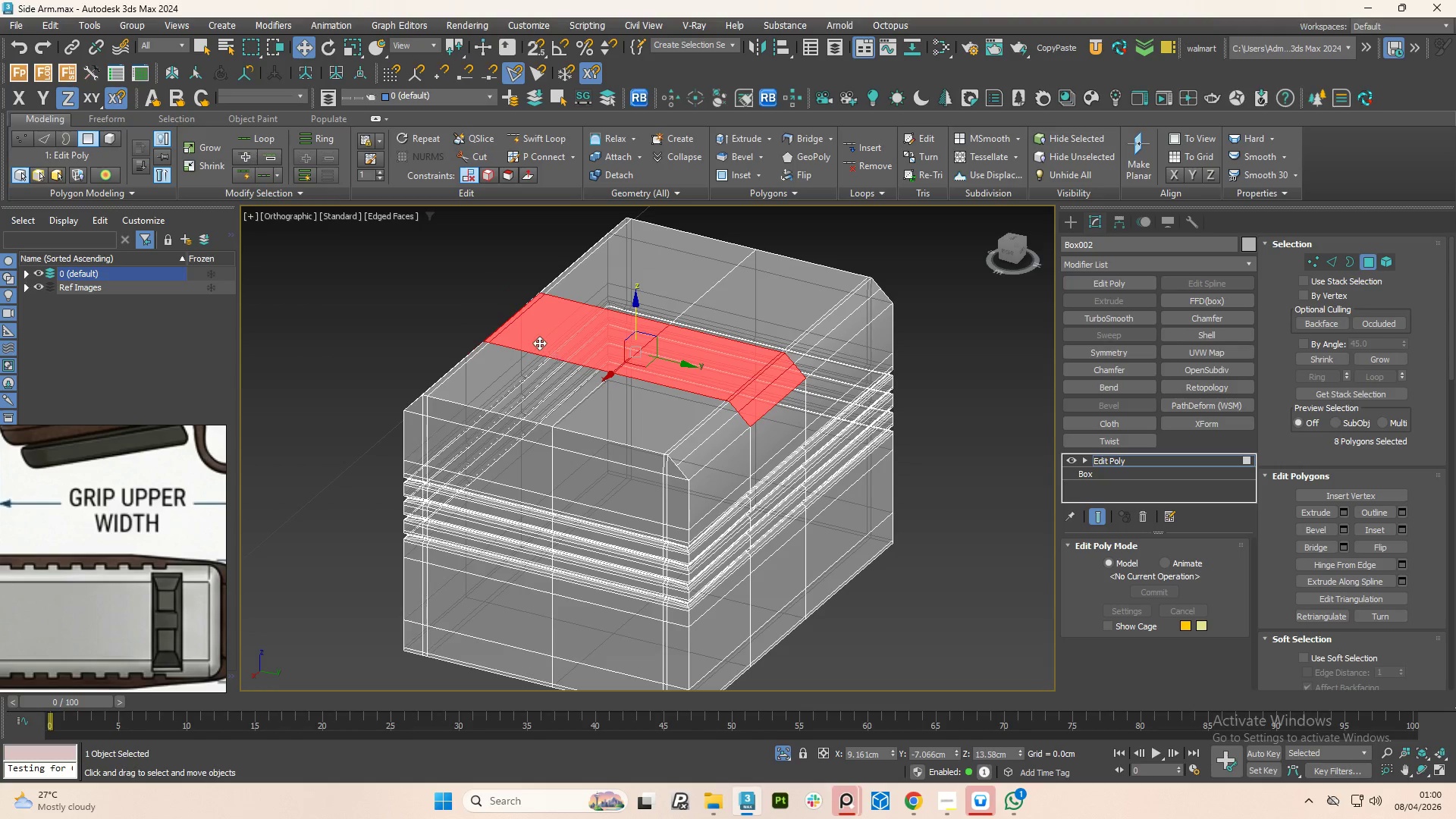 
scroll: coordinate [537, 343], scroll_direction: down, amount: 1.0
 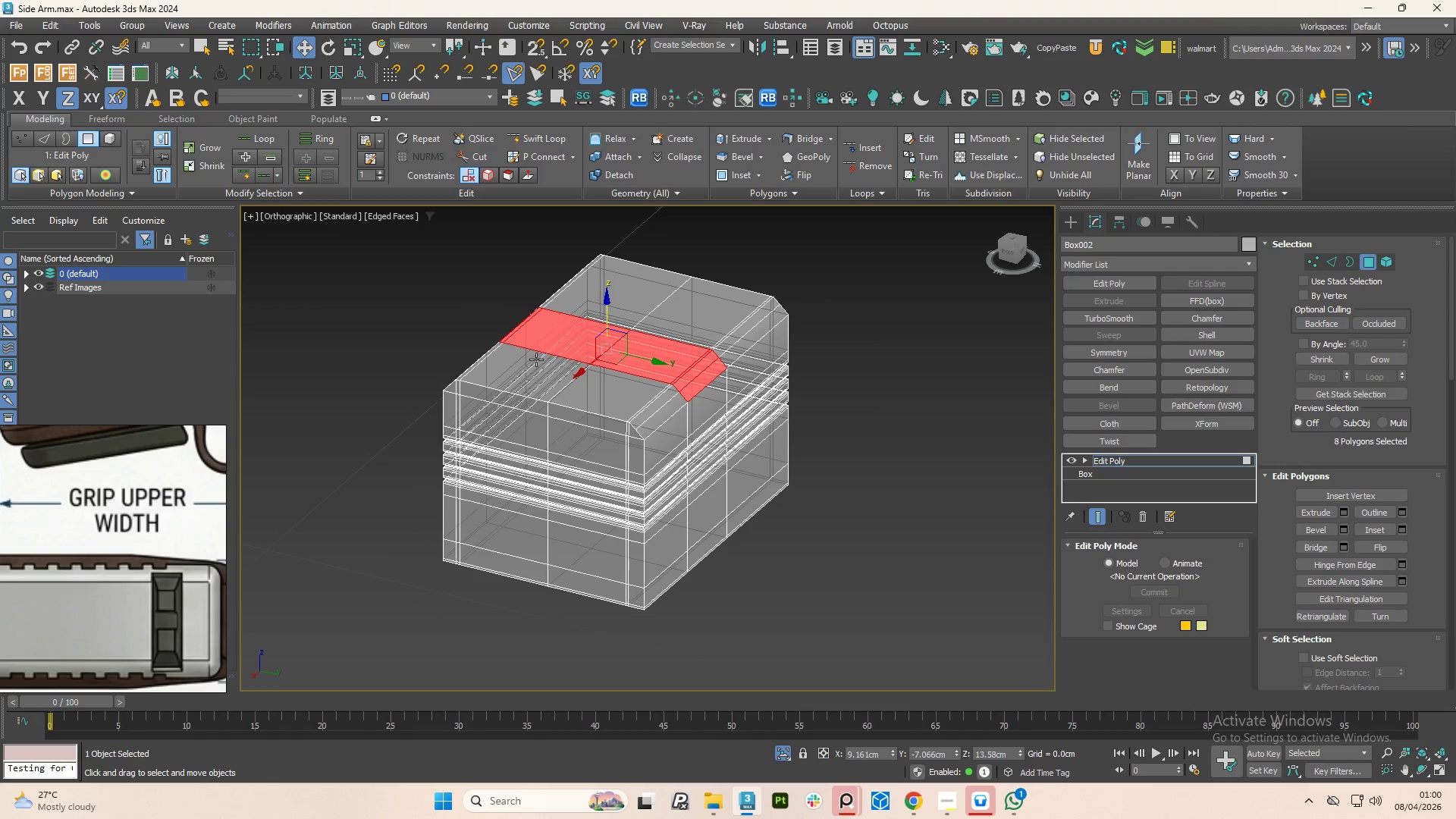 
hold_key(key=AltLeft, duration=0.89)
 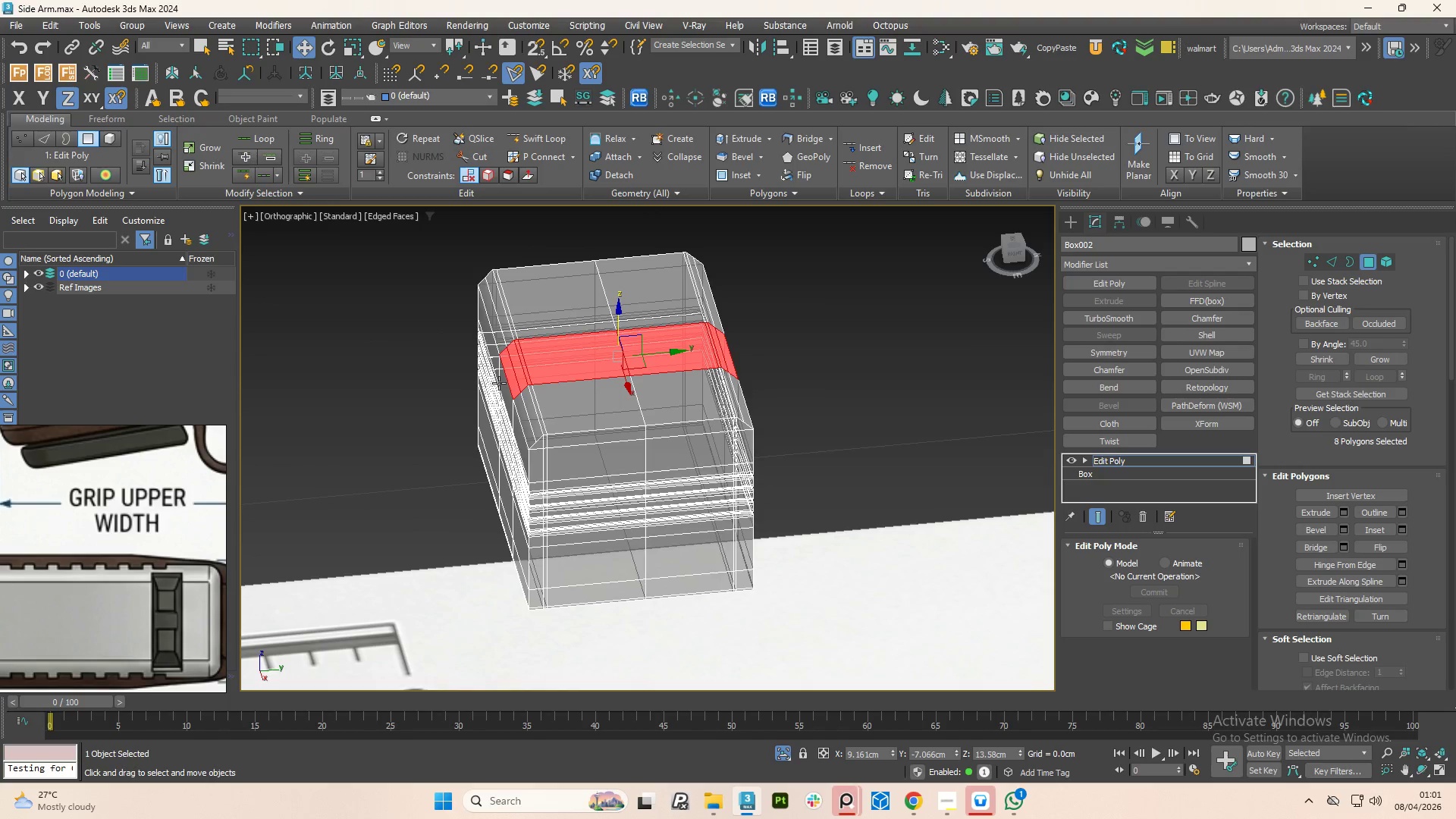 
scroll: coordinate [516, 384], scroll_direction: up, amount: 5.0
 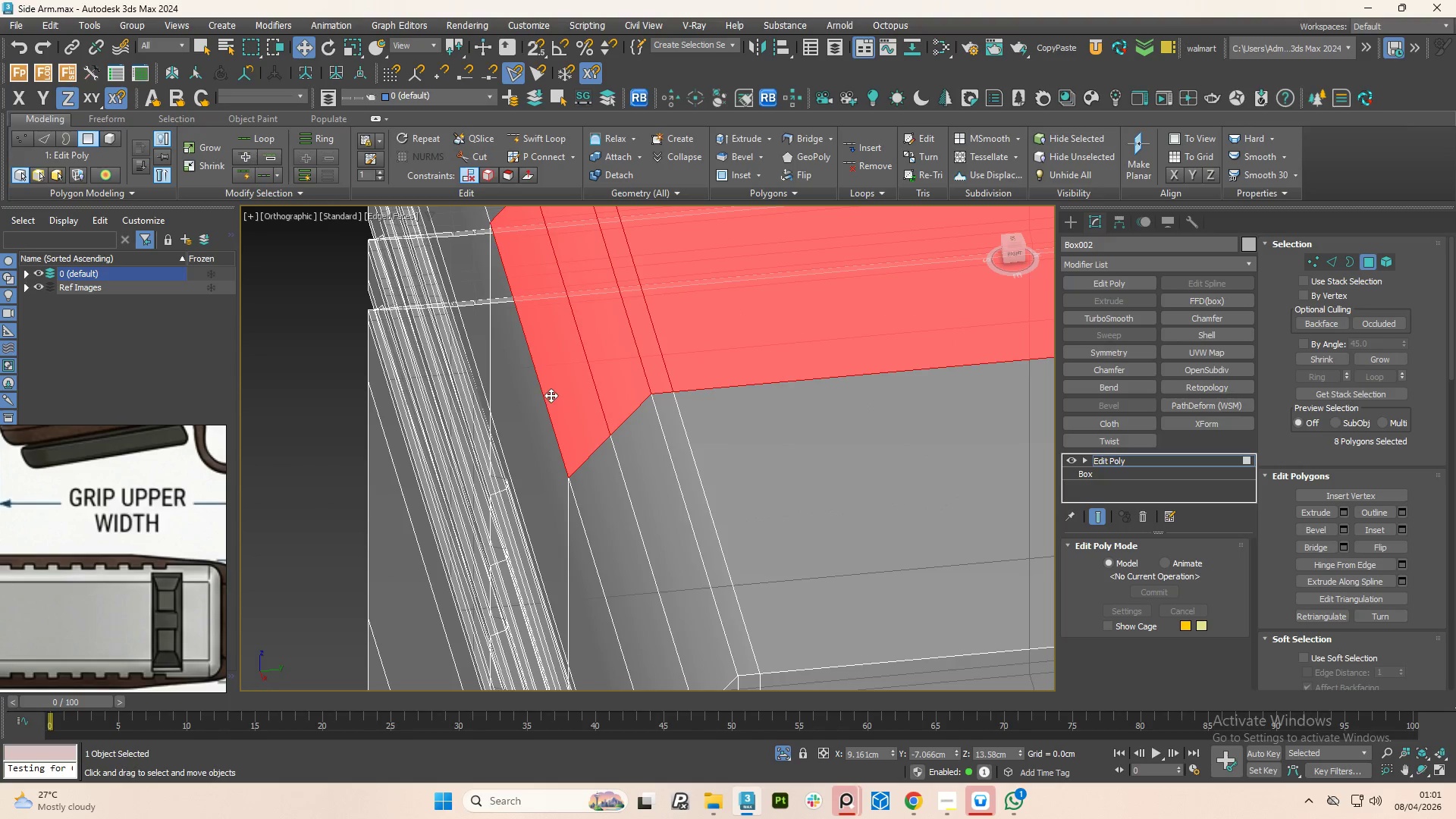 
scroll: coordinate [551, 421], scroll_direction: down, amount: 3.0
 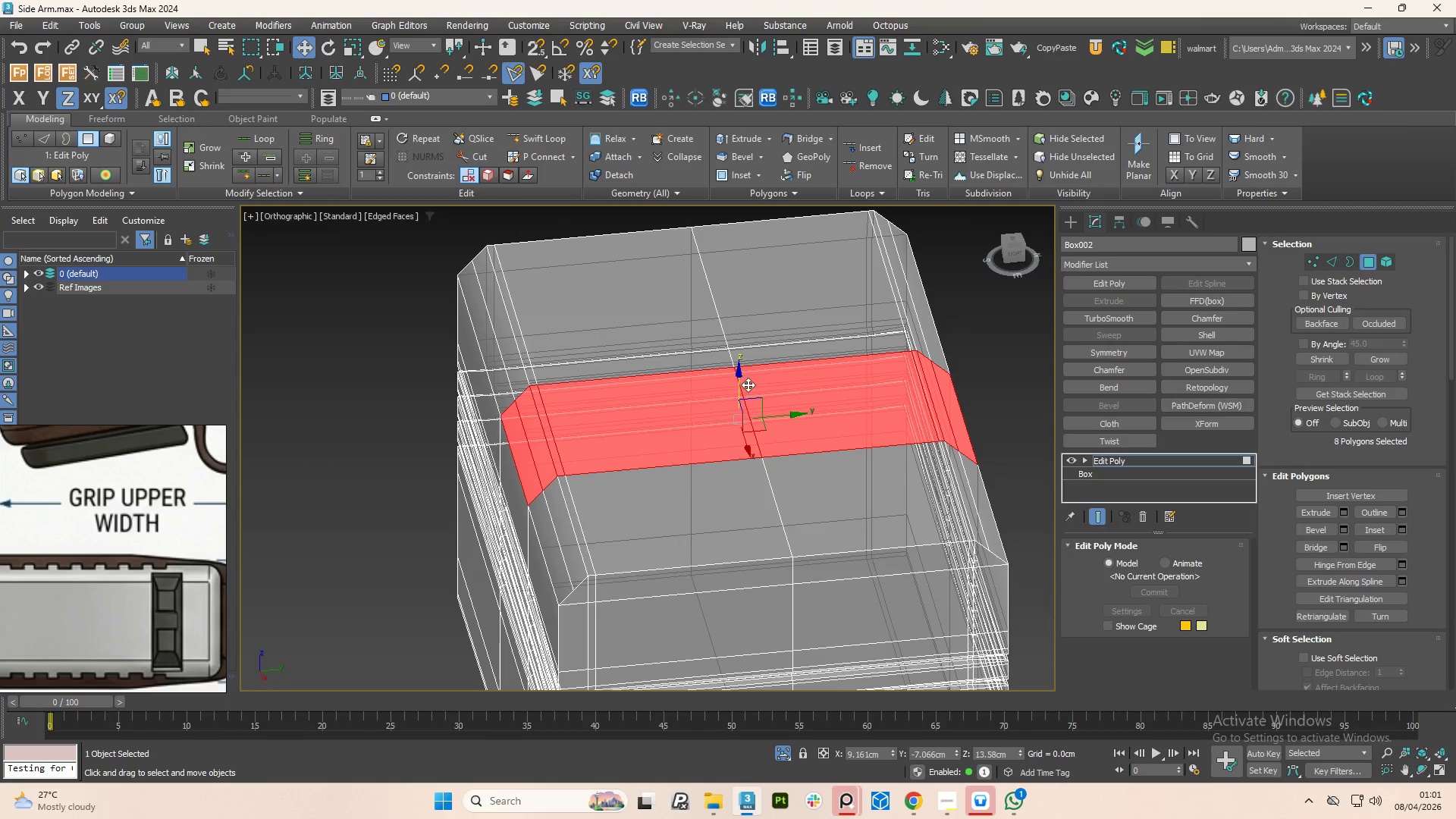 
hold_key(key=ShiftLeft, duration=1.52)
left_click_drag(start_coordinate=[740, 384], to_coordinate=[739, 324])
 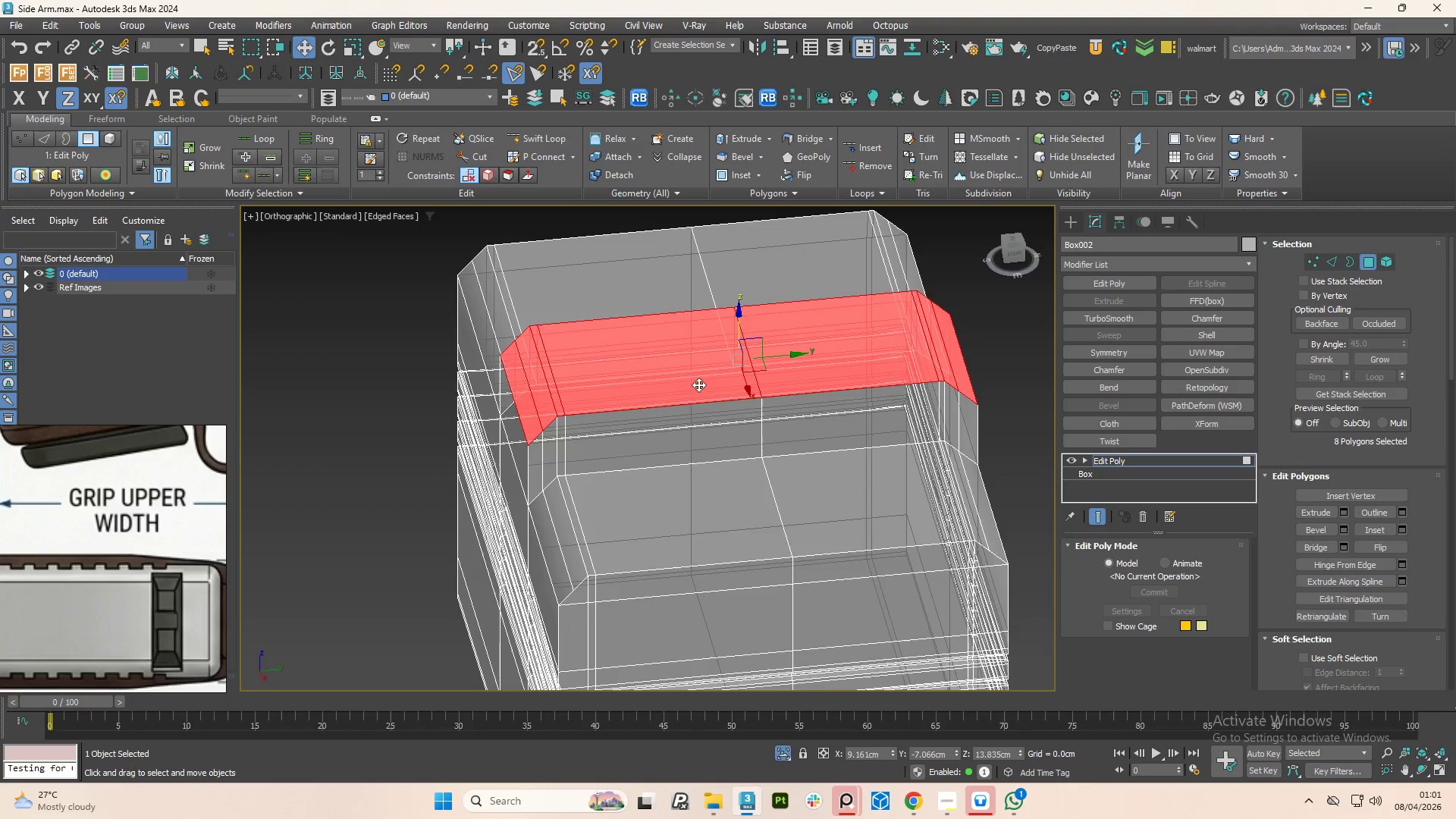 
hold_key(key=ShiftLeft, duration=0.72)
 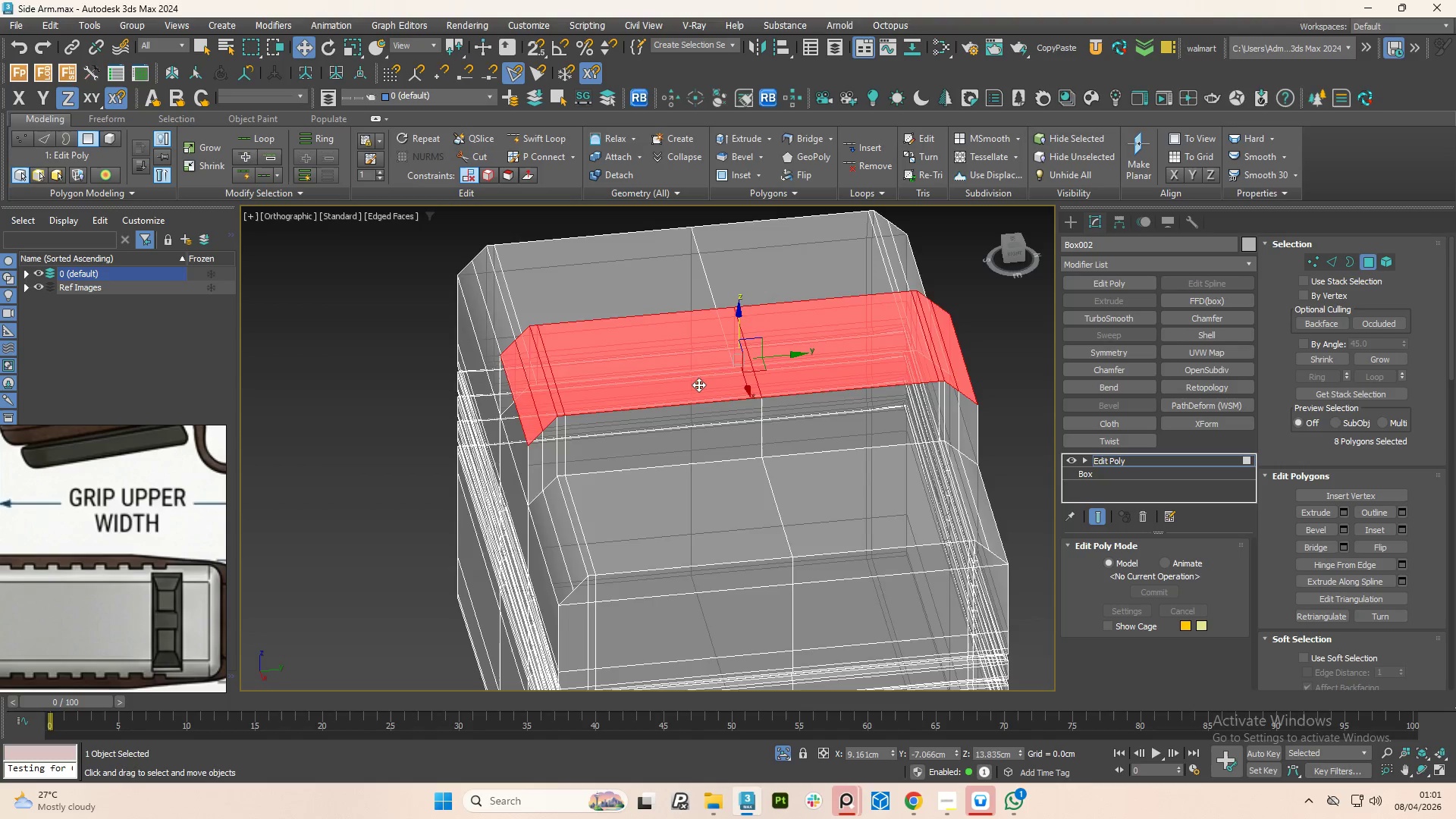 
hold_key(key=AltLeft, duration=1.5)
 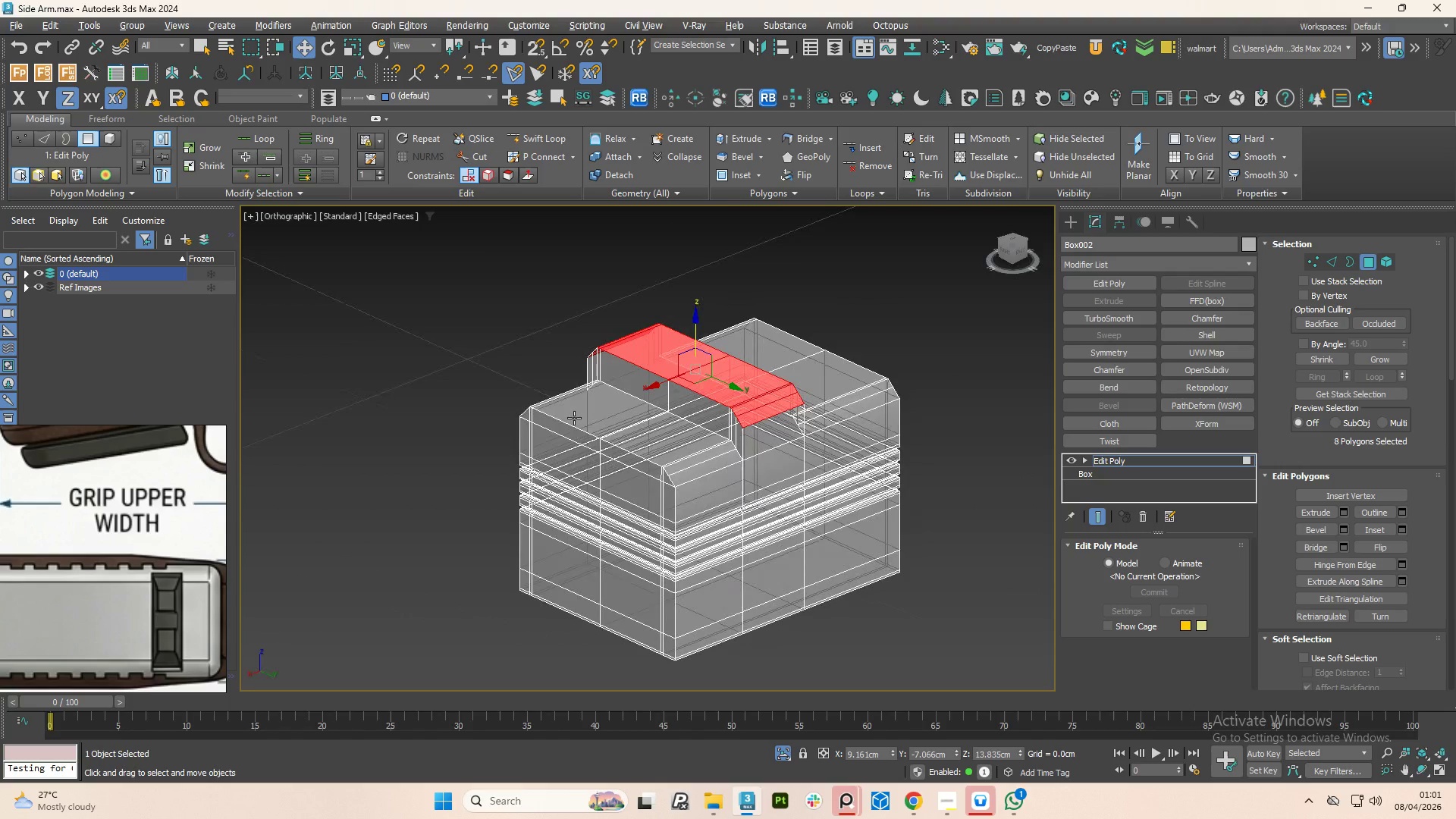 
scroll: coordinate [685, 407], scroll_direction: down, amount: 2.0
 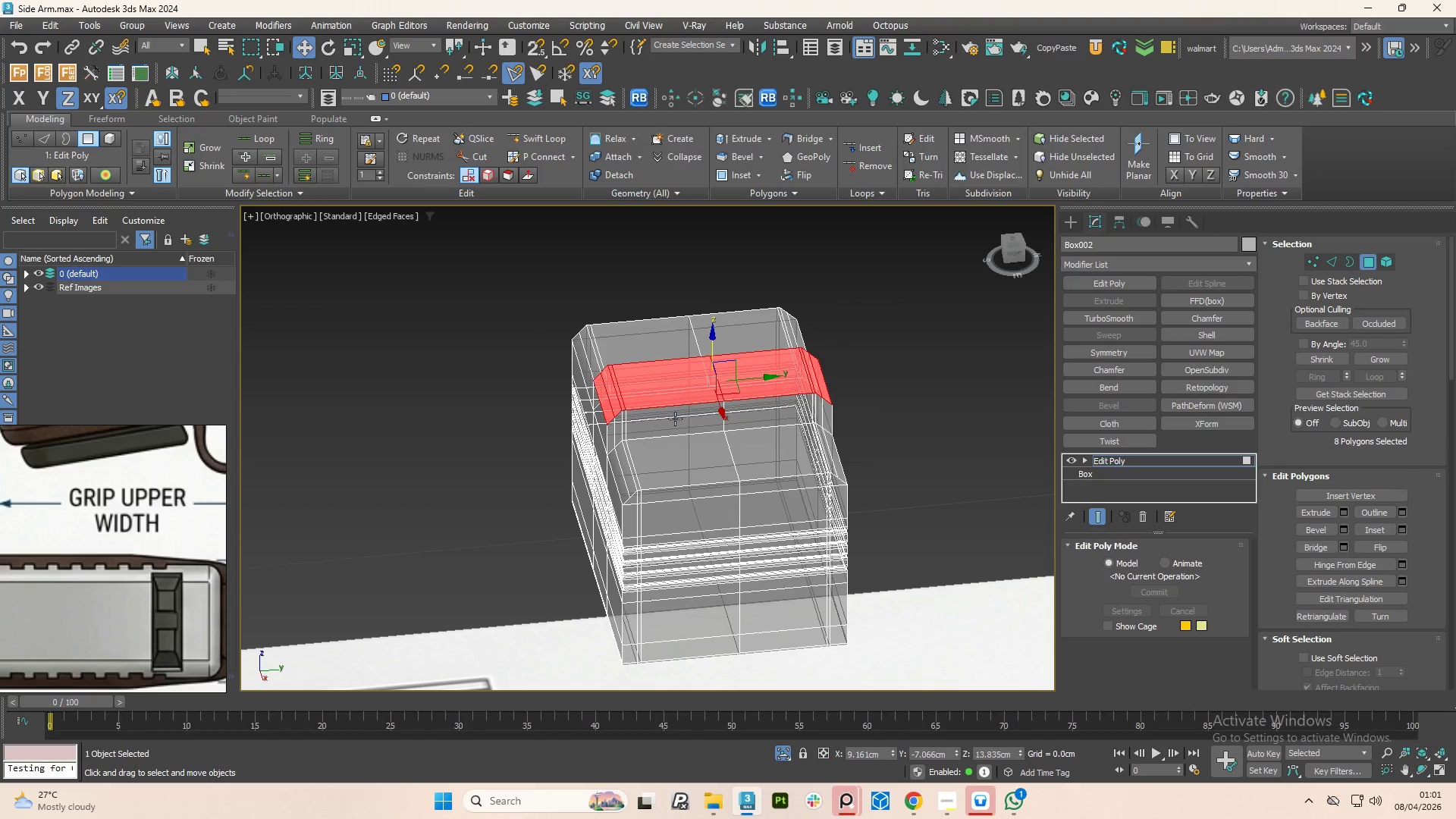 
hold_key(key=AltLeft, duration=1.42)
 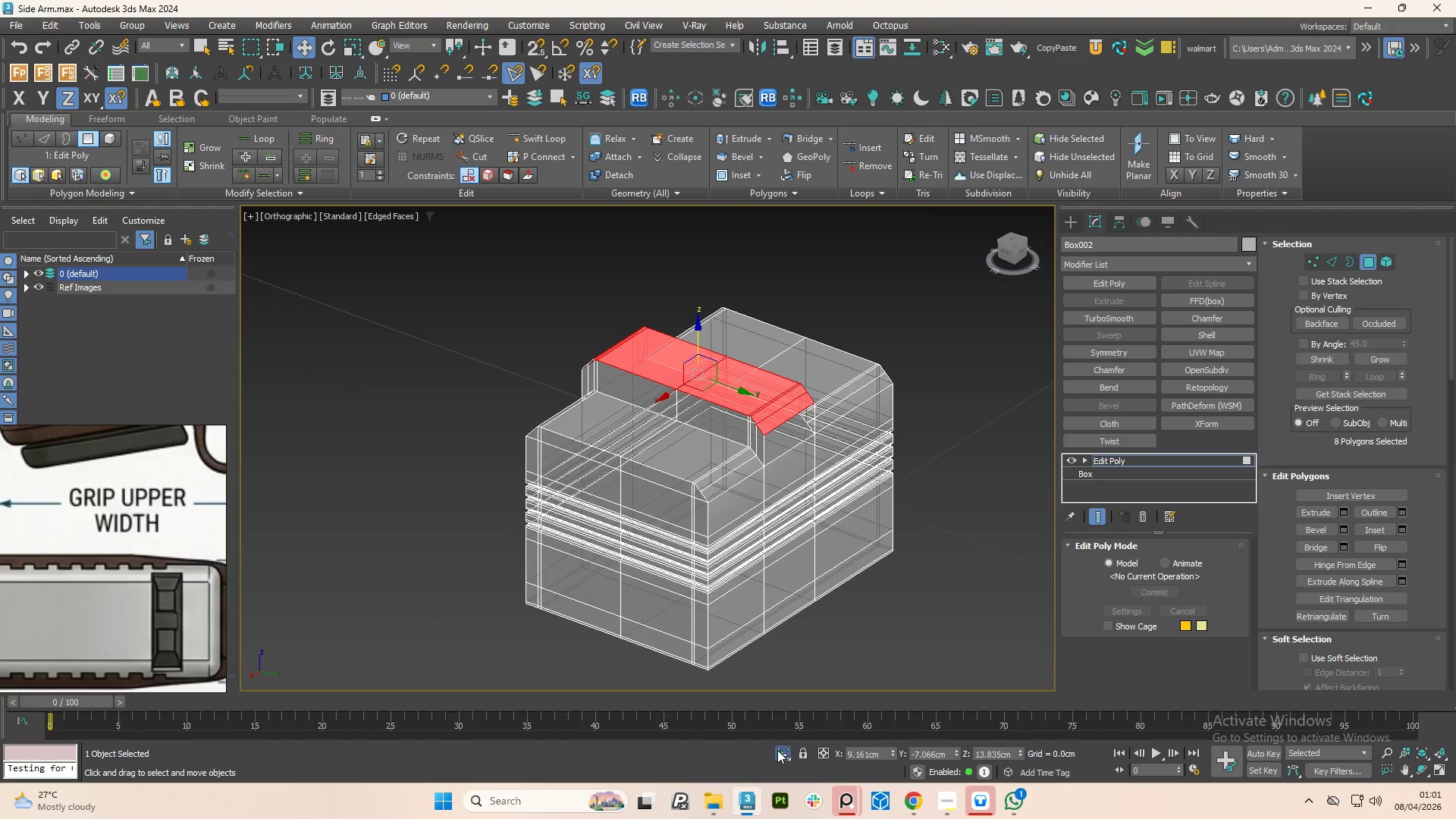 
left_click([777, 750])
 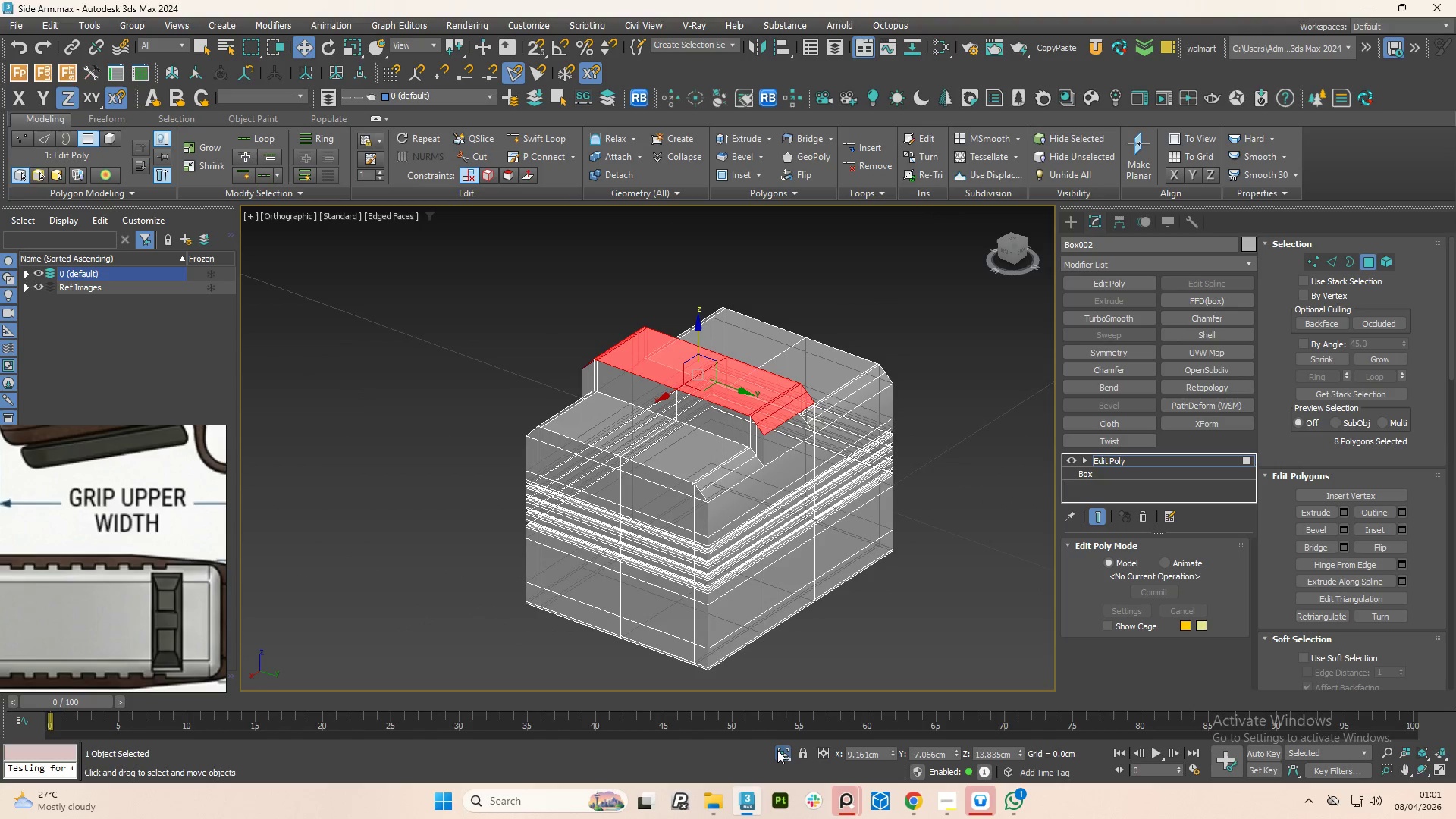 
left_click([777, 750])
 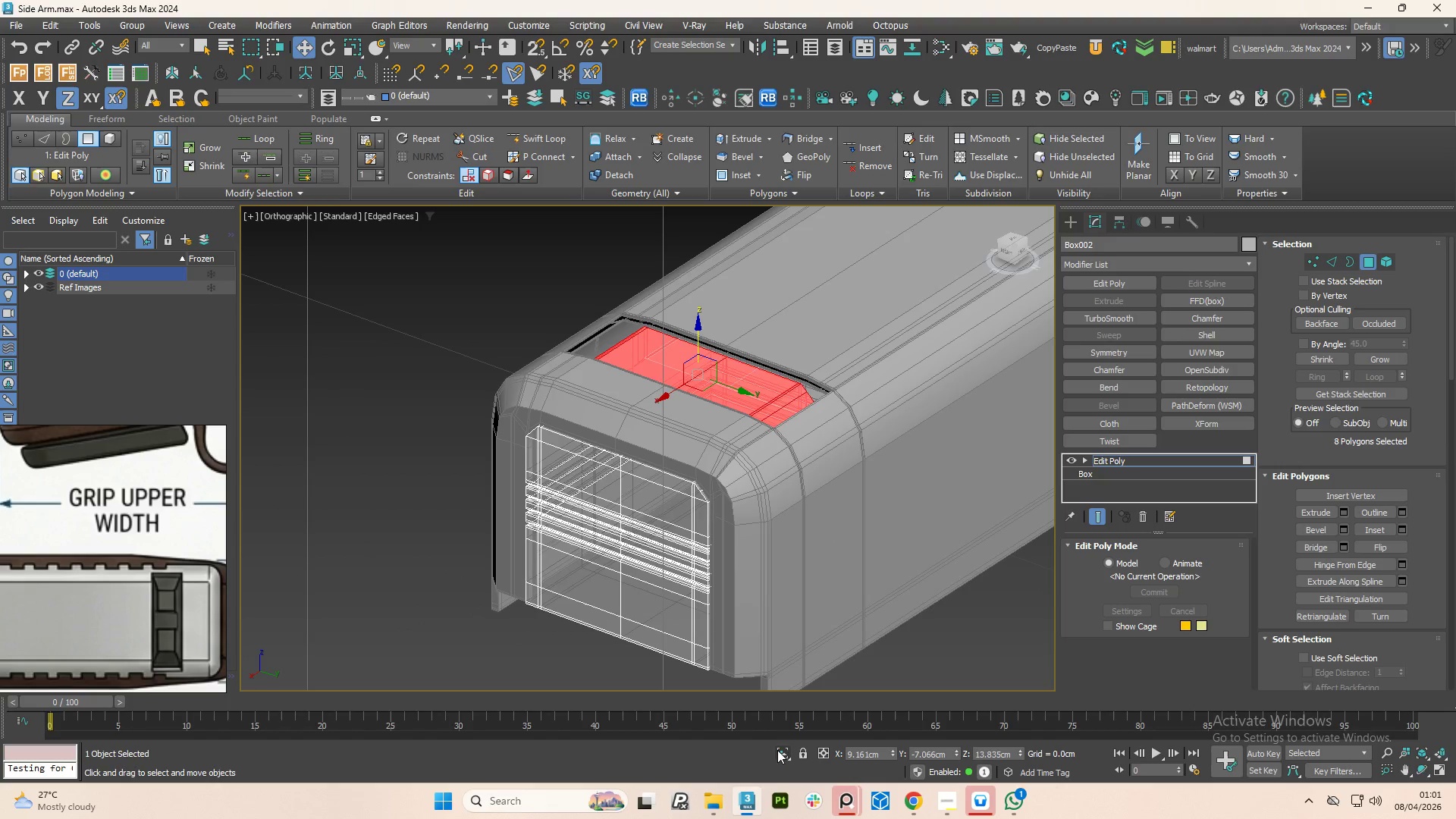 
hold_key(key=AltLeft, duration=1.52)
 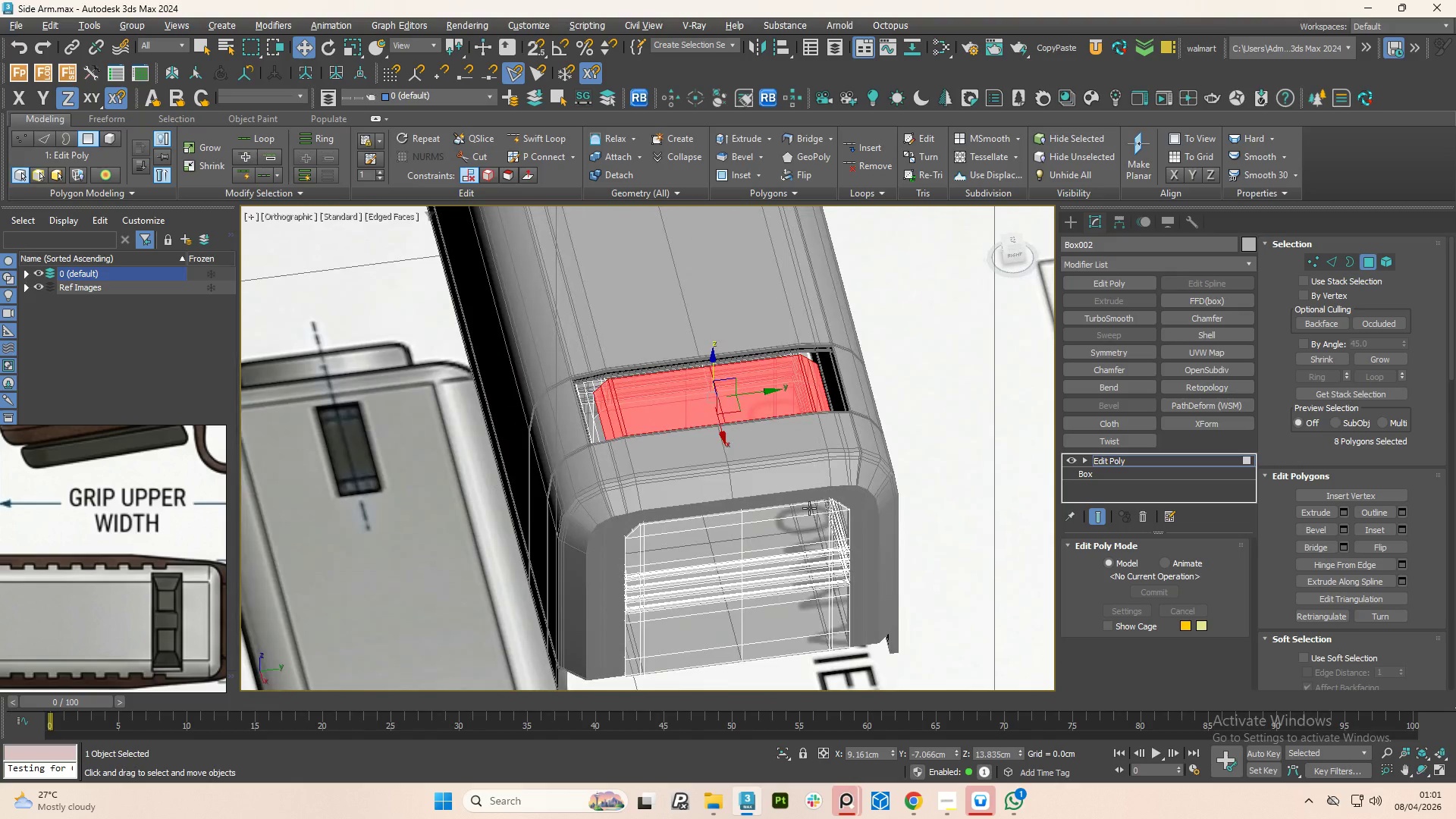 
hold_key(key=AltLeft, duration=0.58)
 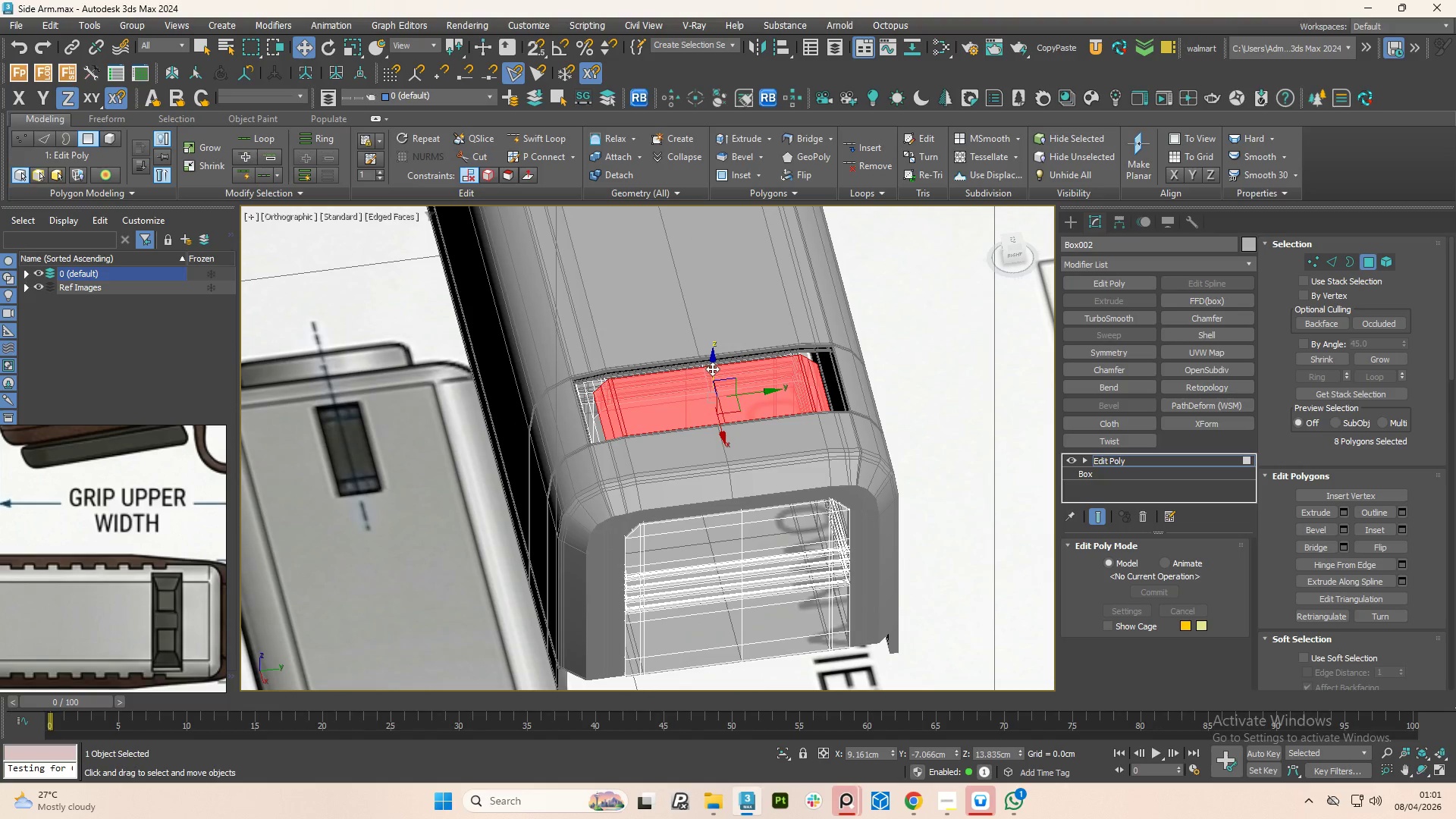 
hold_key(key=AltLeft, duration=2.48)
left_click_drag(start_coordinate=[712, 367], to_coordinate=[696, 351])
 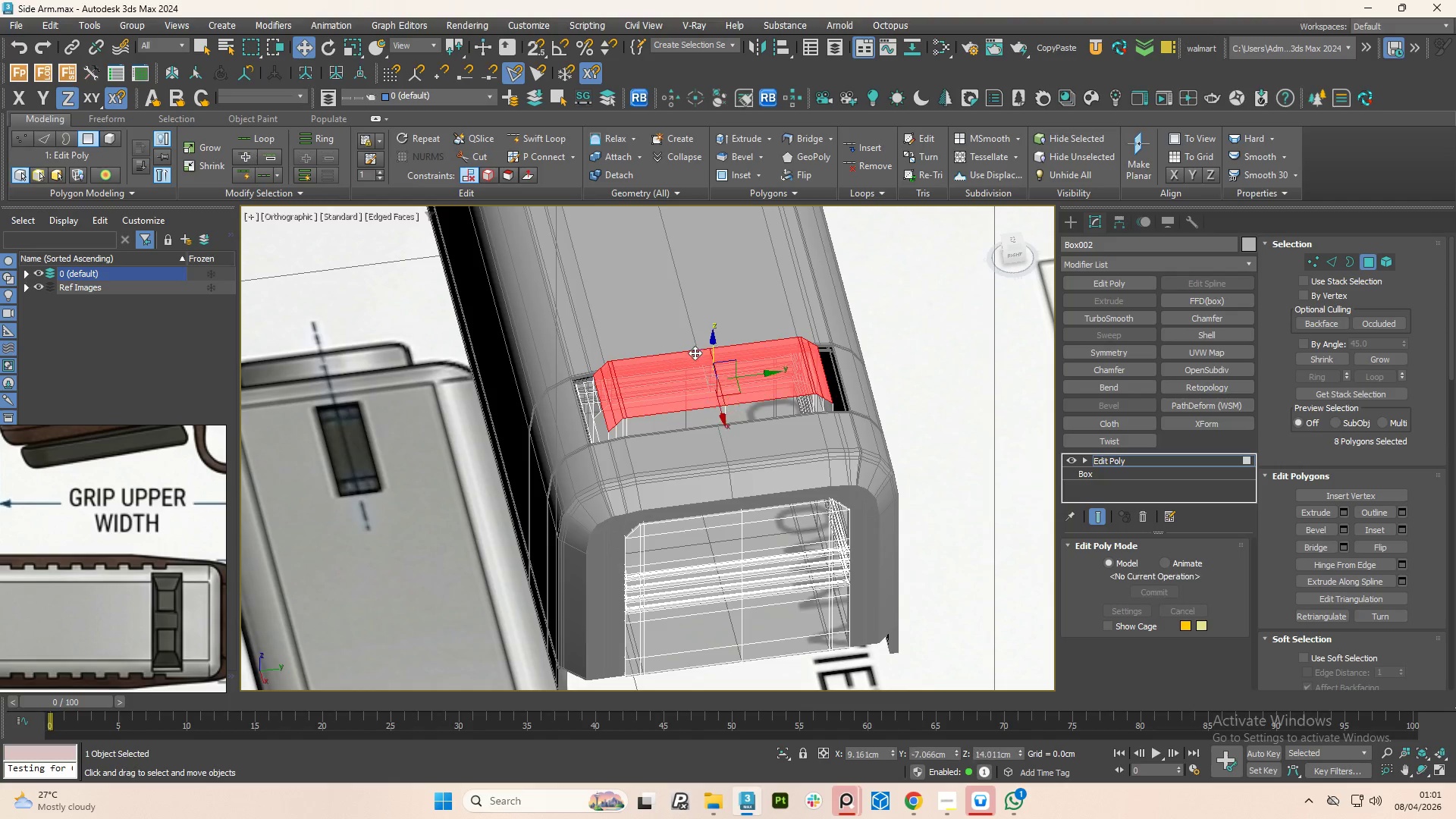 
hold_key(key=AltLeft, duration=1.5)
 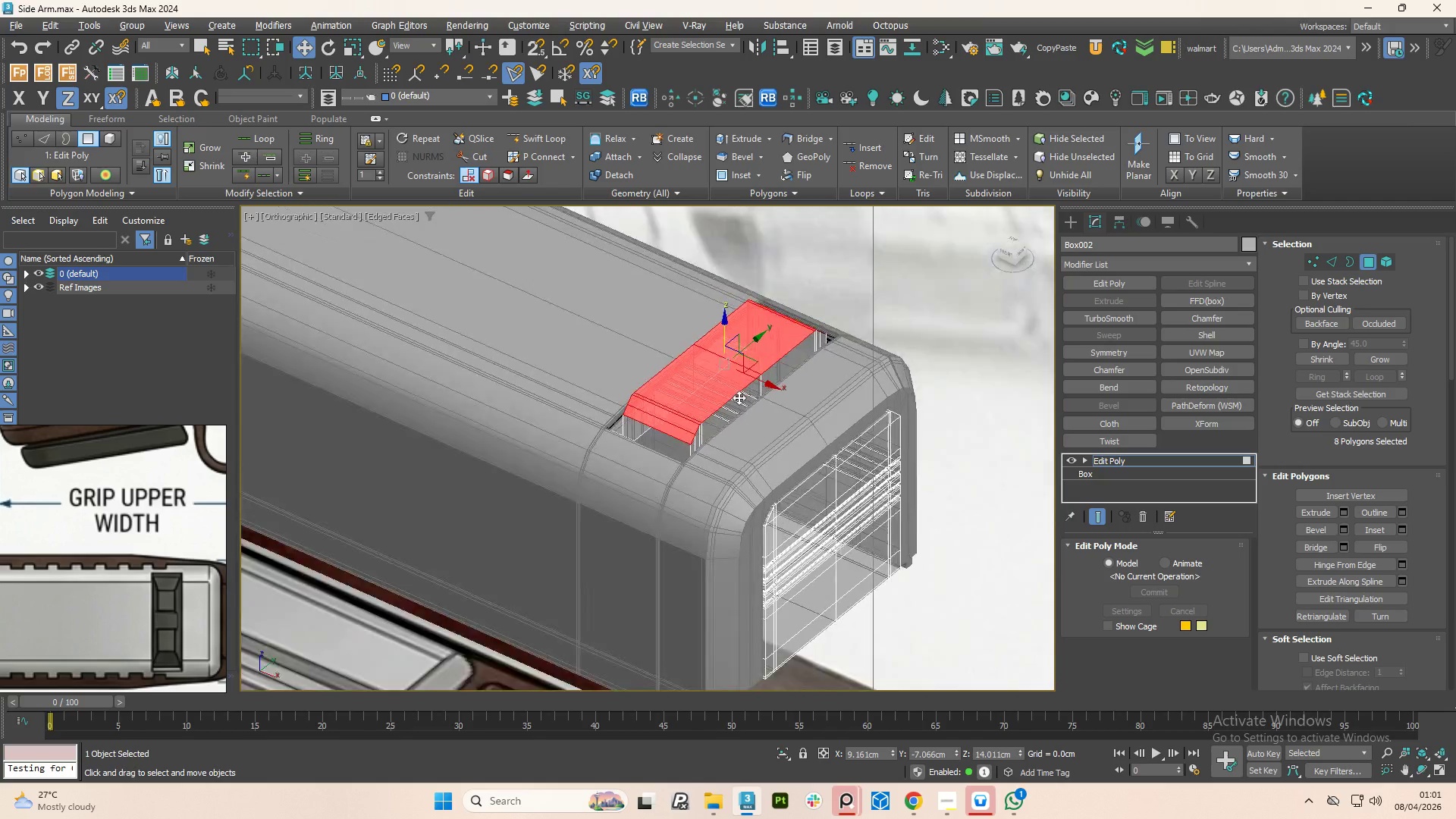 
hold_key(key=AltLeft, duration=1.52)
 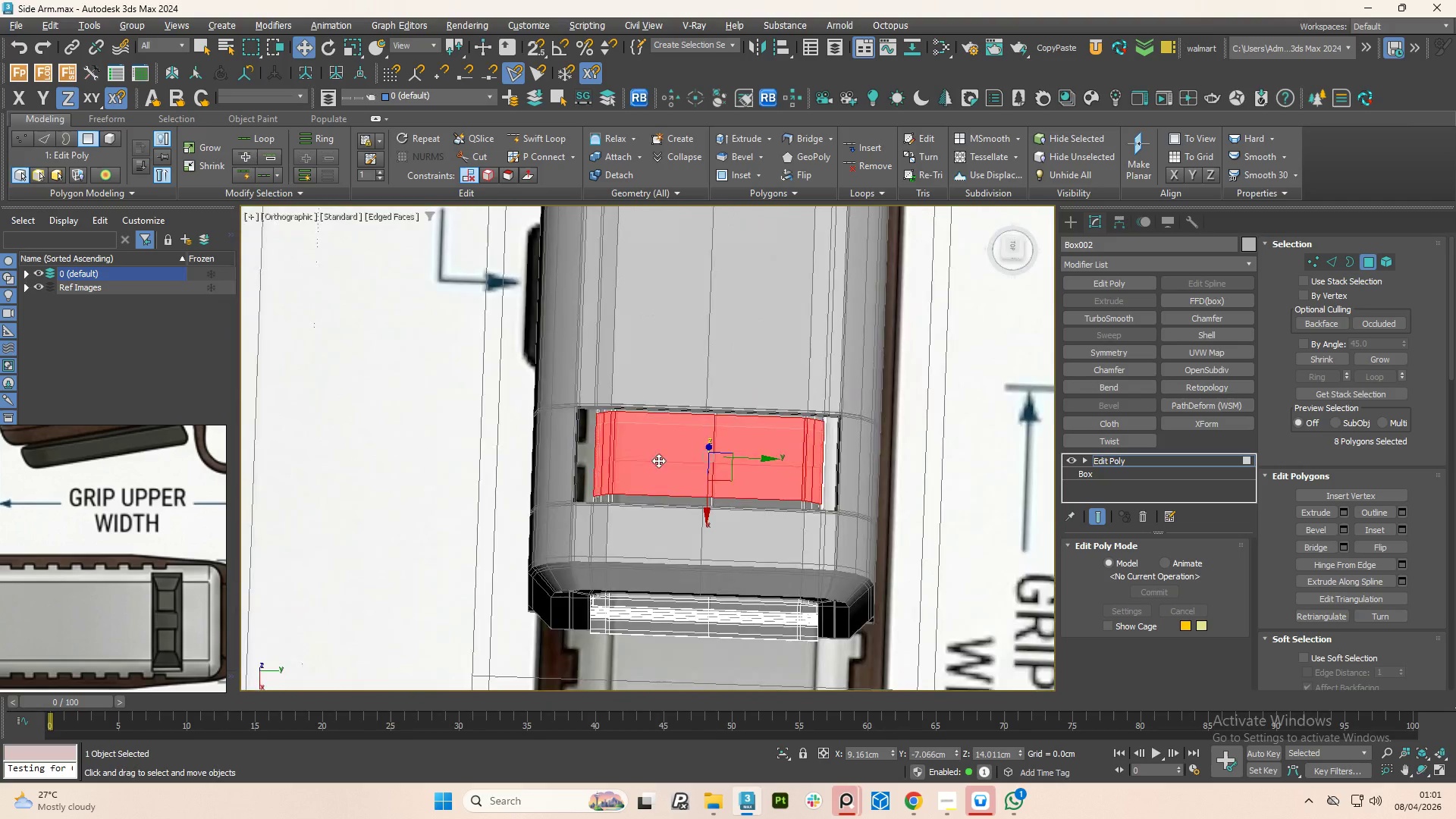 
hold_key(key=AltLeft, duration=1.51)
 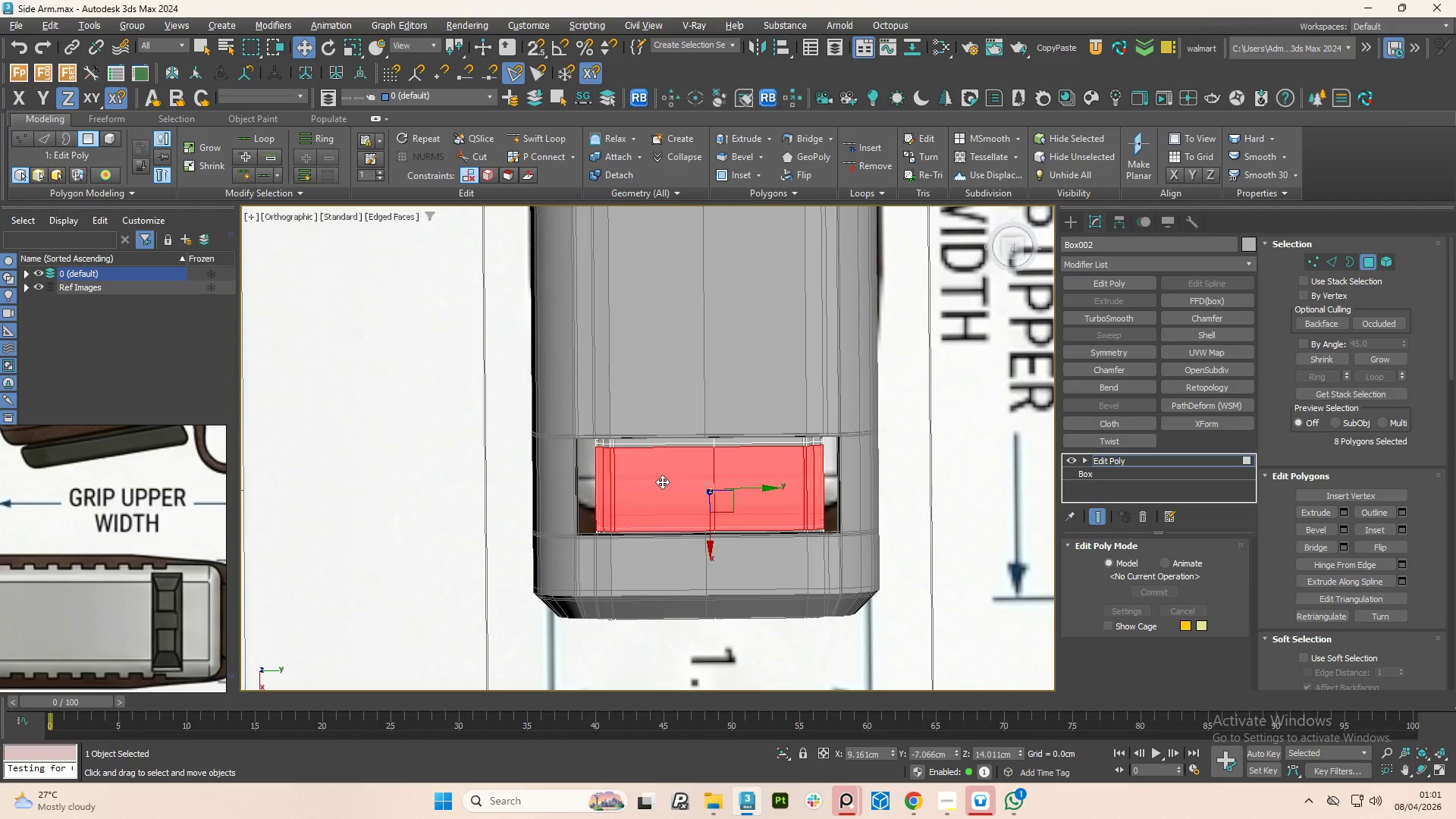 
hold_key(key=AltLeft, duration=0.8)
 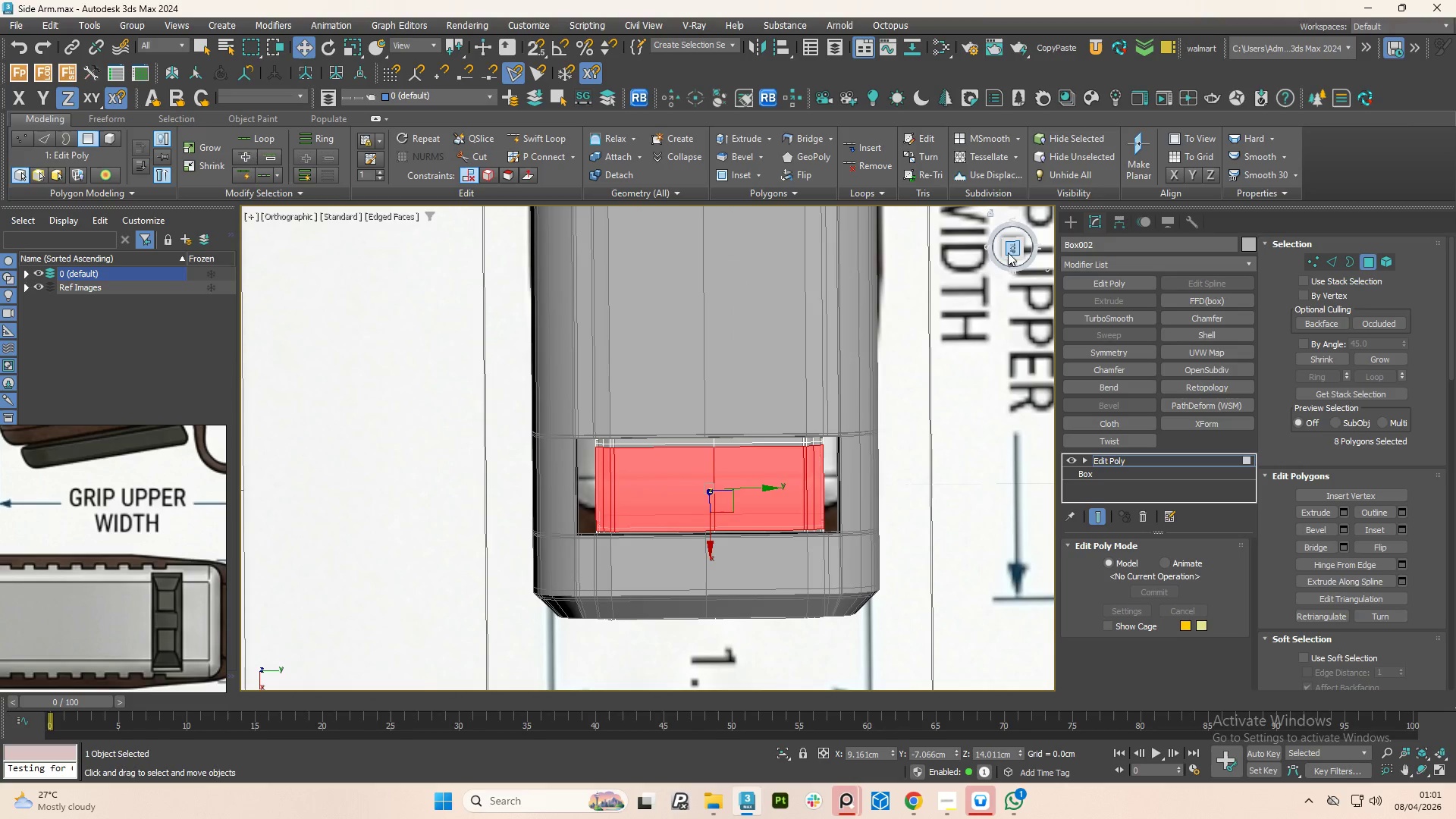 
left_click([1010, 249])
 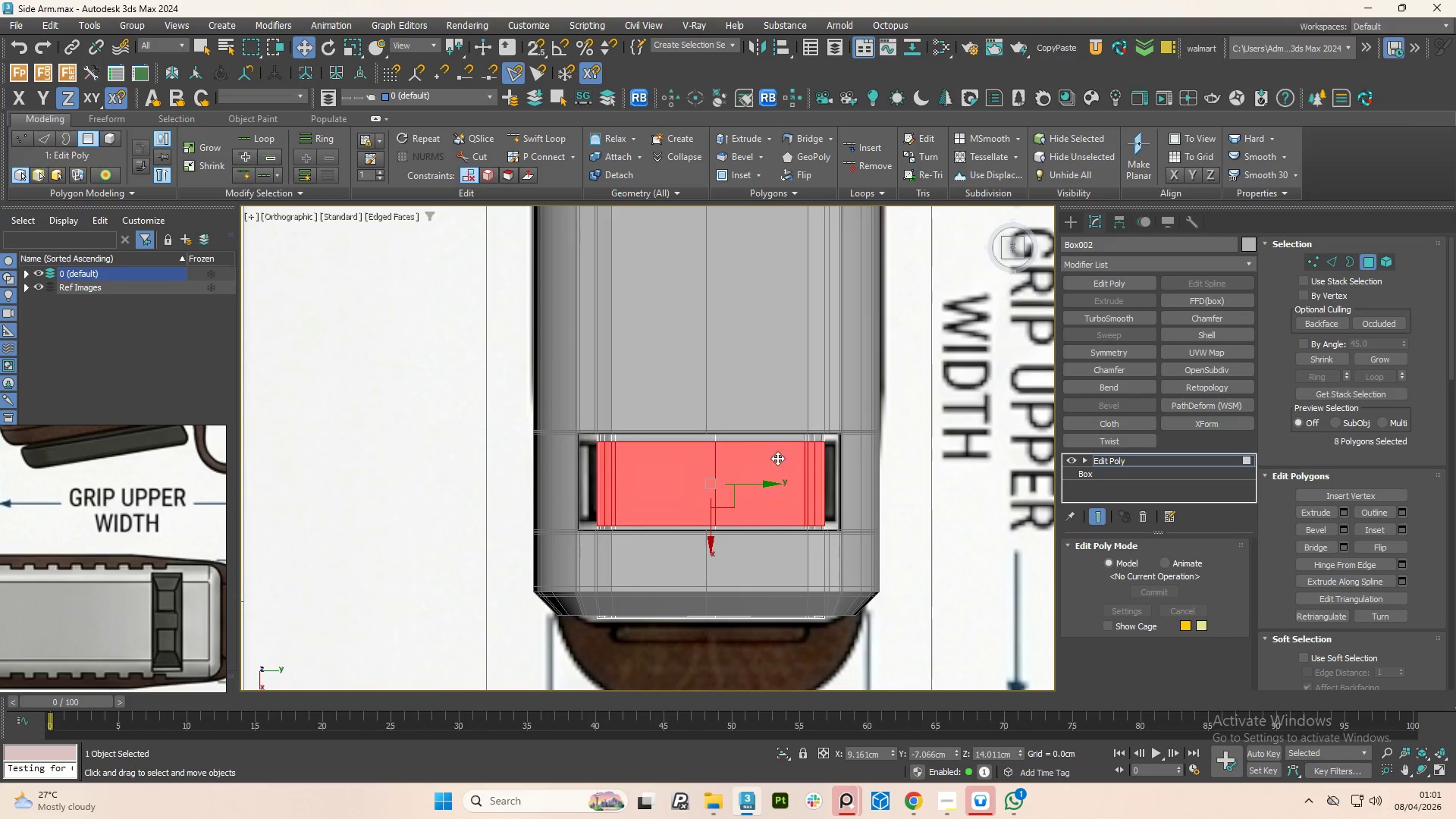 
key(1)
 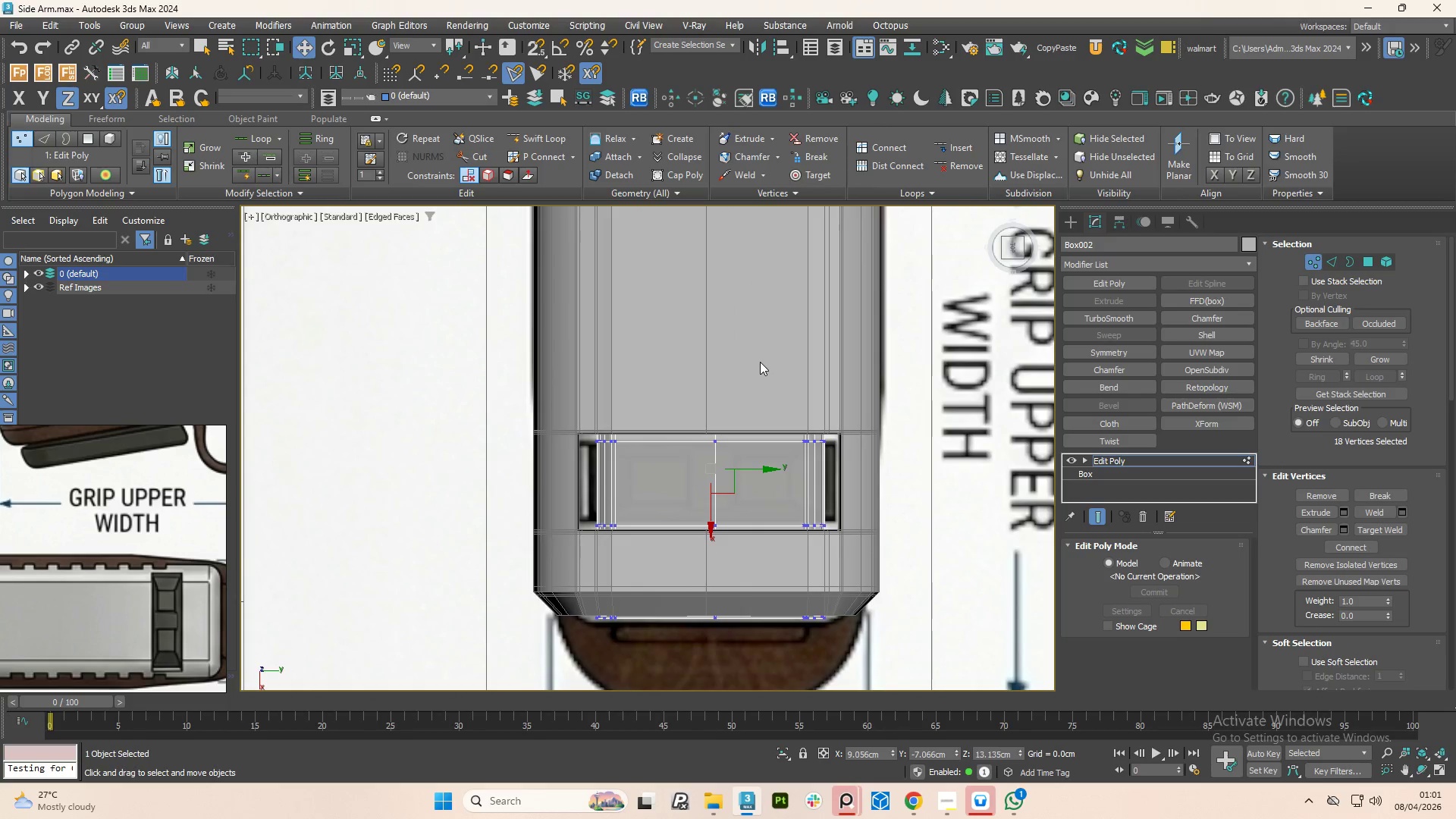 
left_click_drag(start_coordinate=[760, 362], to_coordinate=[906, 661])
 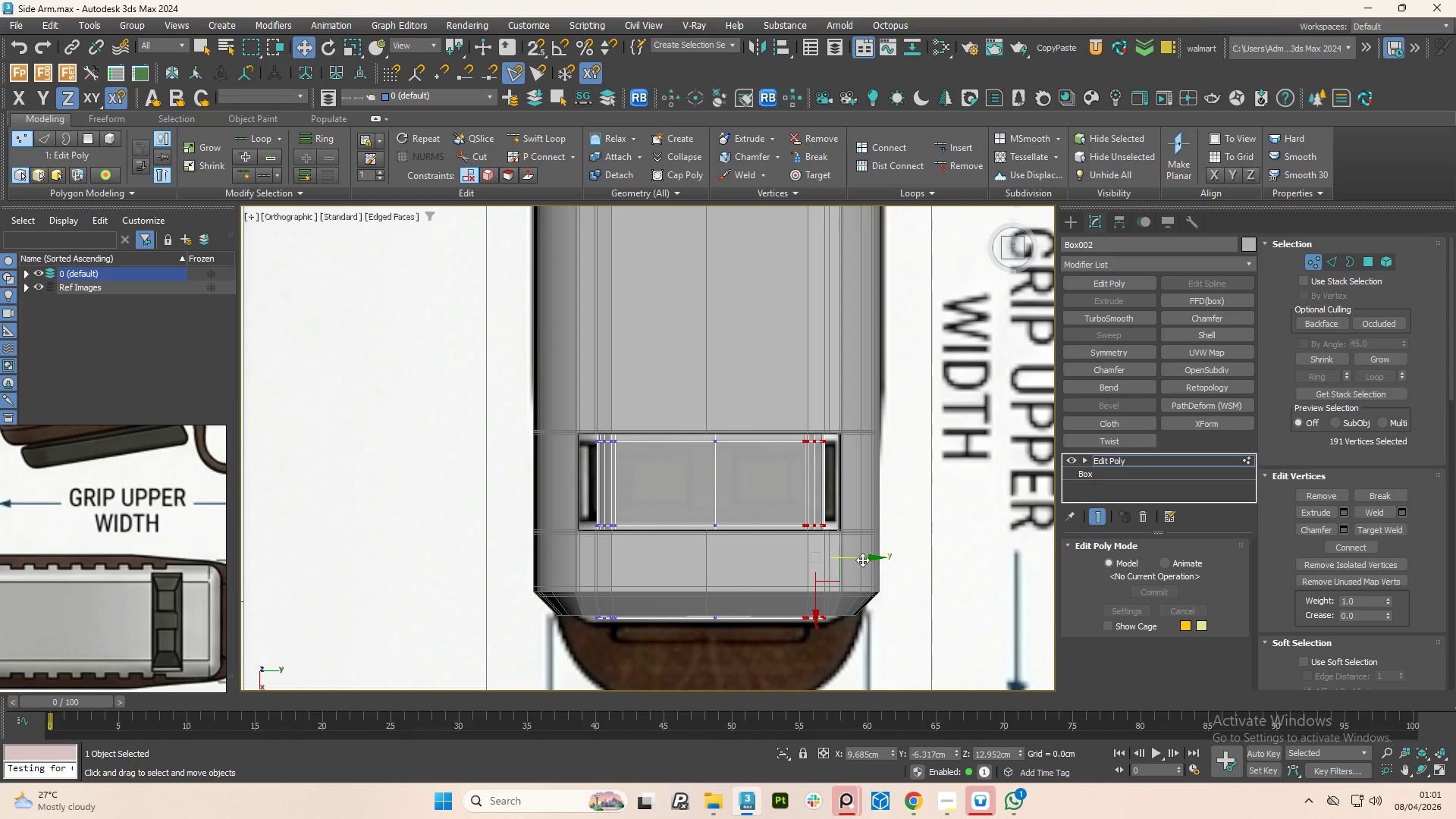 
left_click_drag(start_coordinate=[862, 560], to_coordinate=[875, 562])
 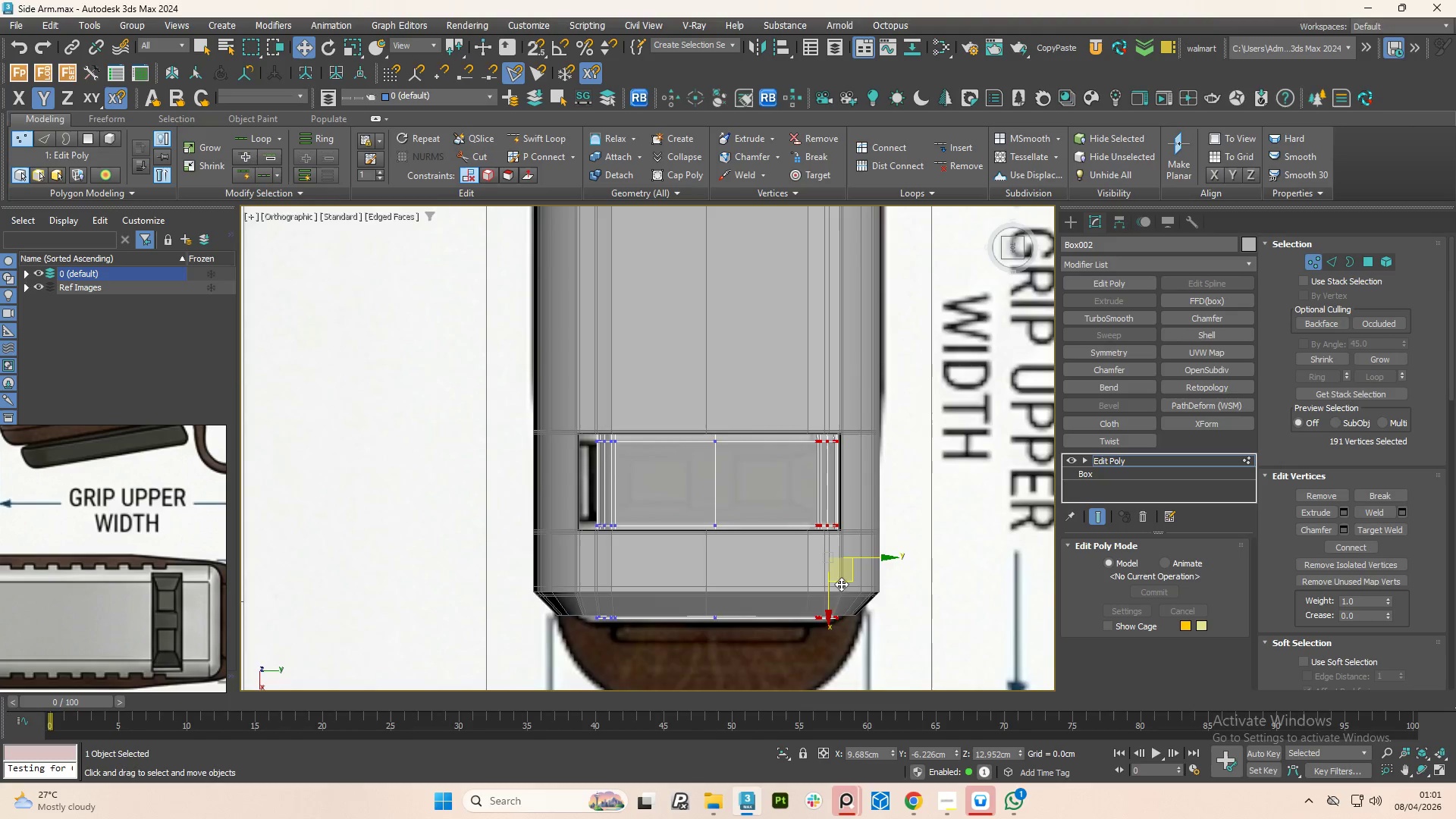 
hold_key(key=AltLeft, duration=1.42)
 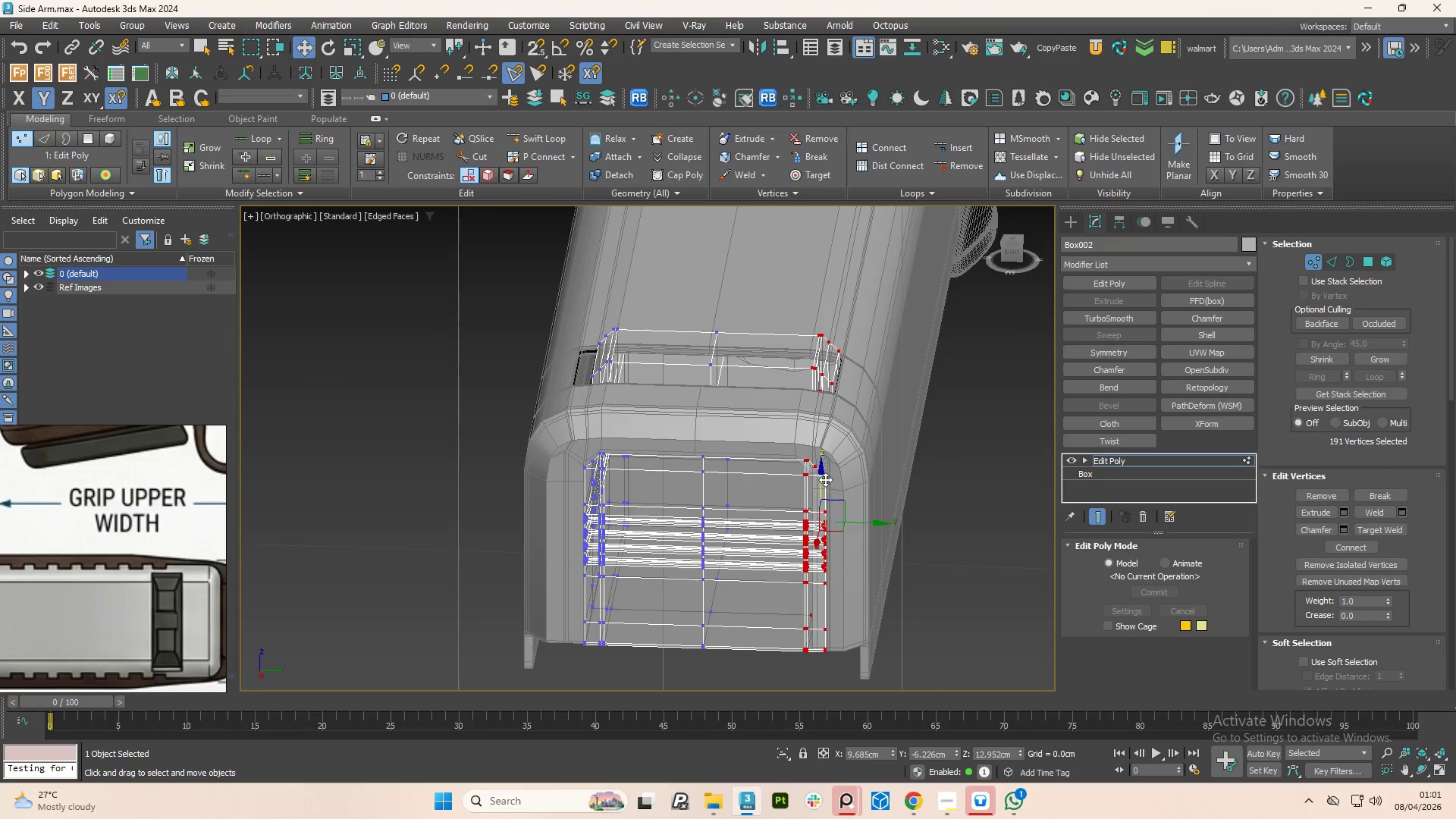 
scroll: coordinate [825, 481], scroll_direction: up, amount: 2.0
 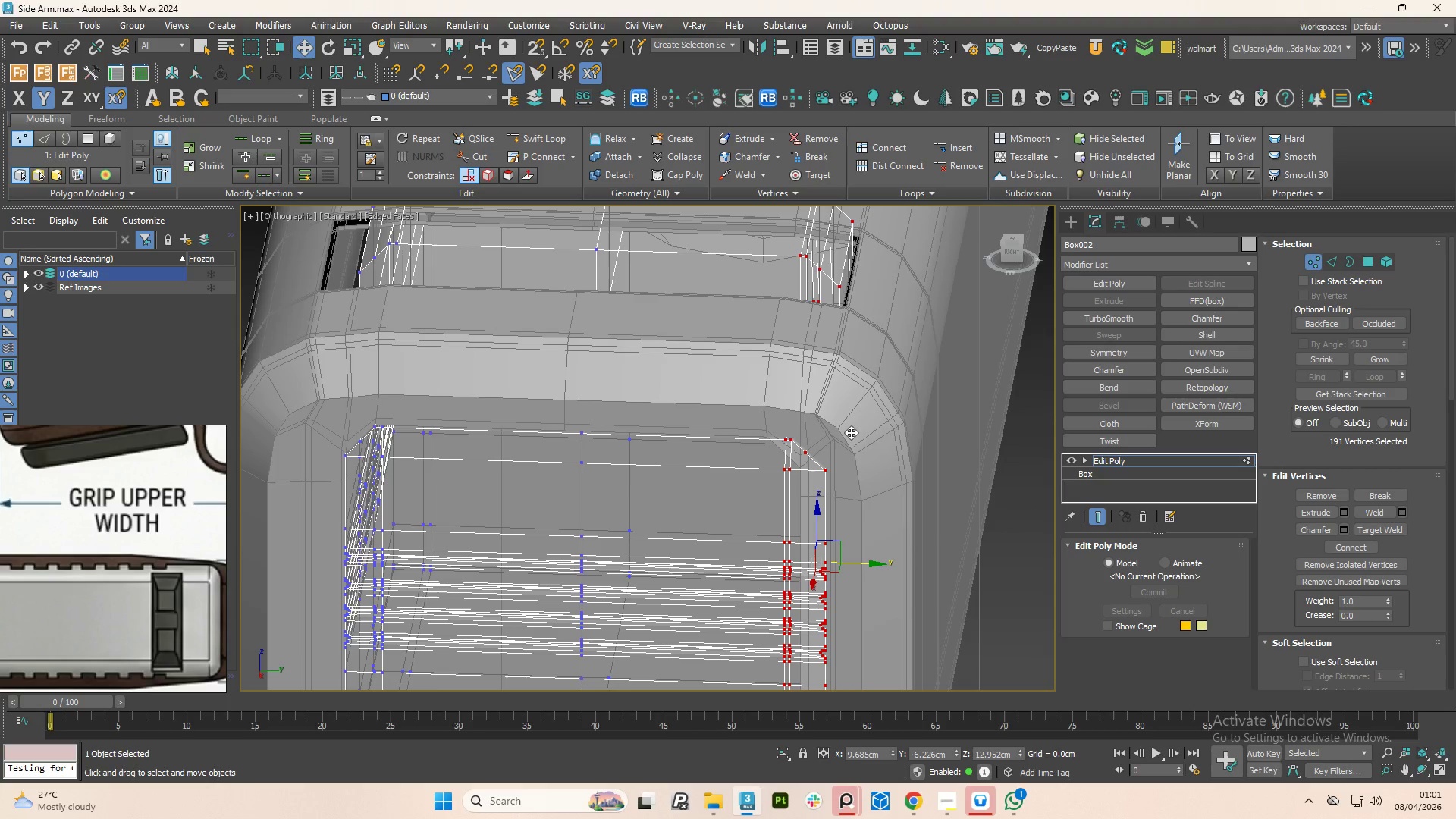 
hold_key(key=AltLeft, duration=0.8)
 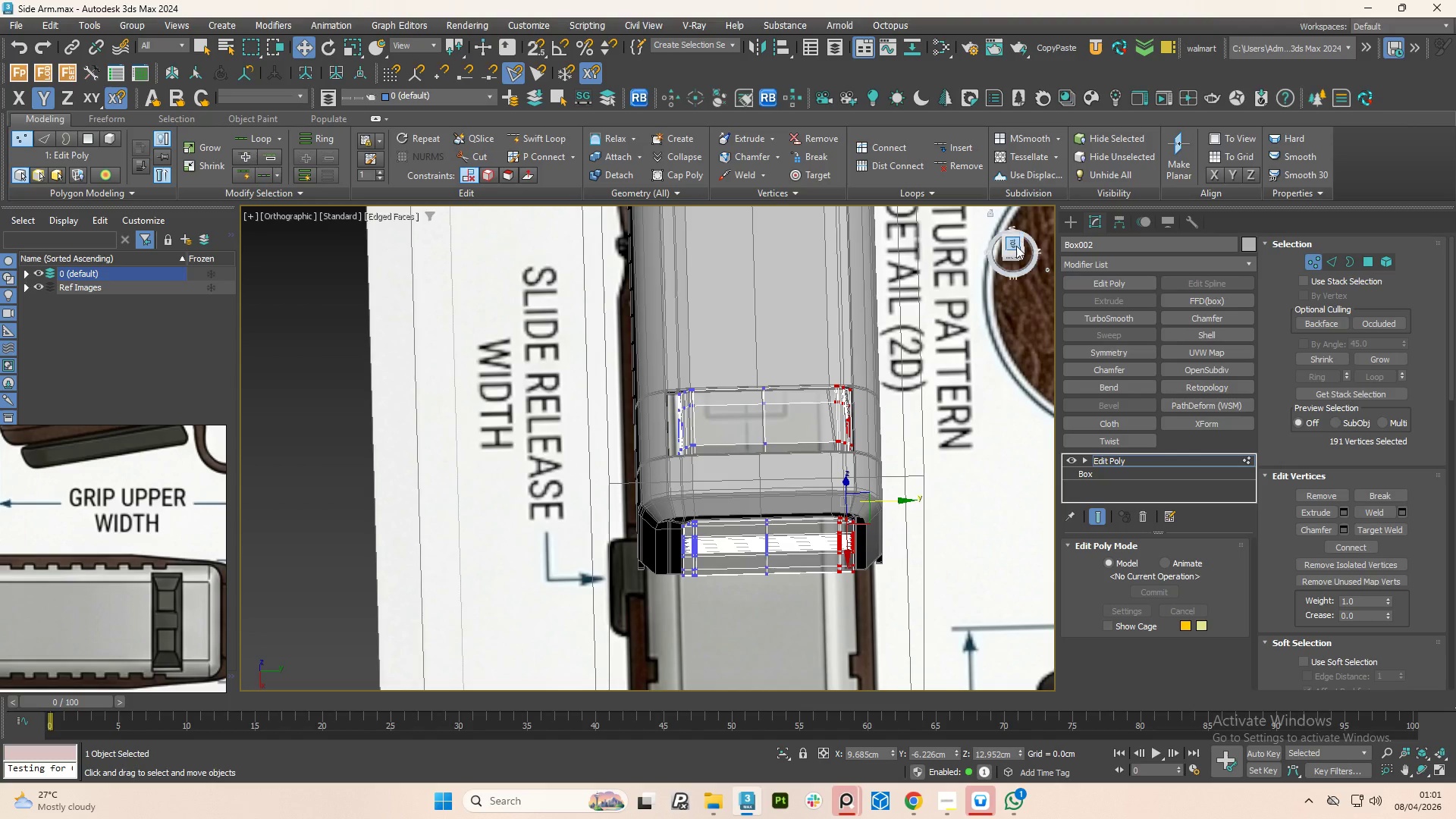 
scroll: coordinate [851, 432], scroll_direction: down, amount: 3.0
 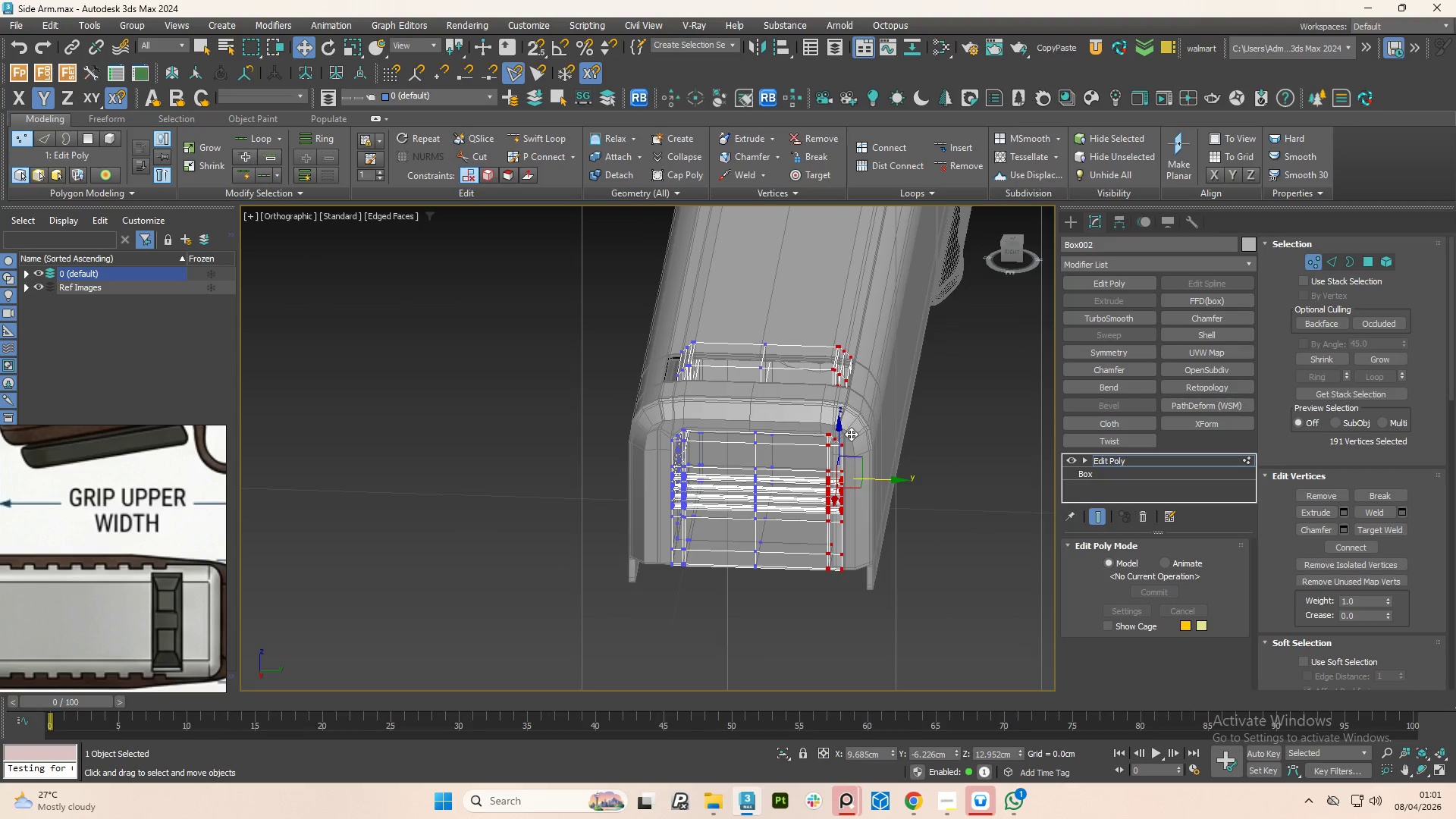 
left_click([1015, 246])
 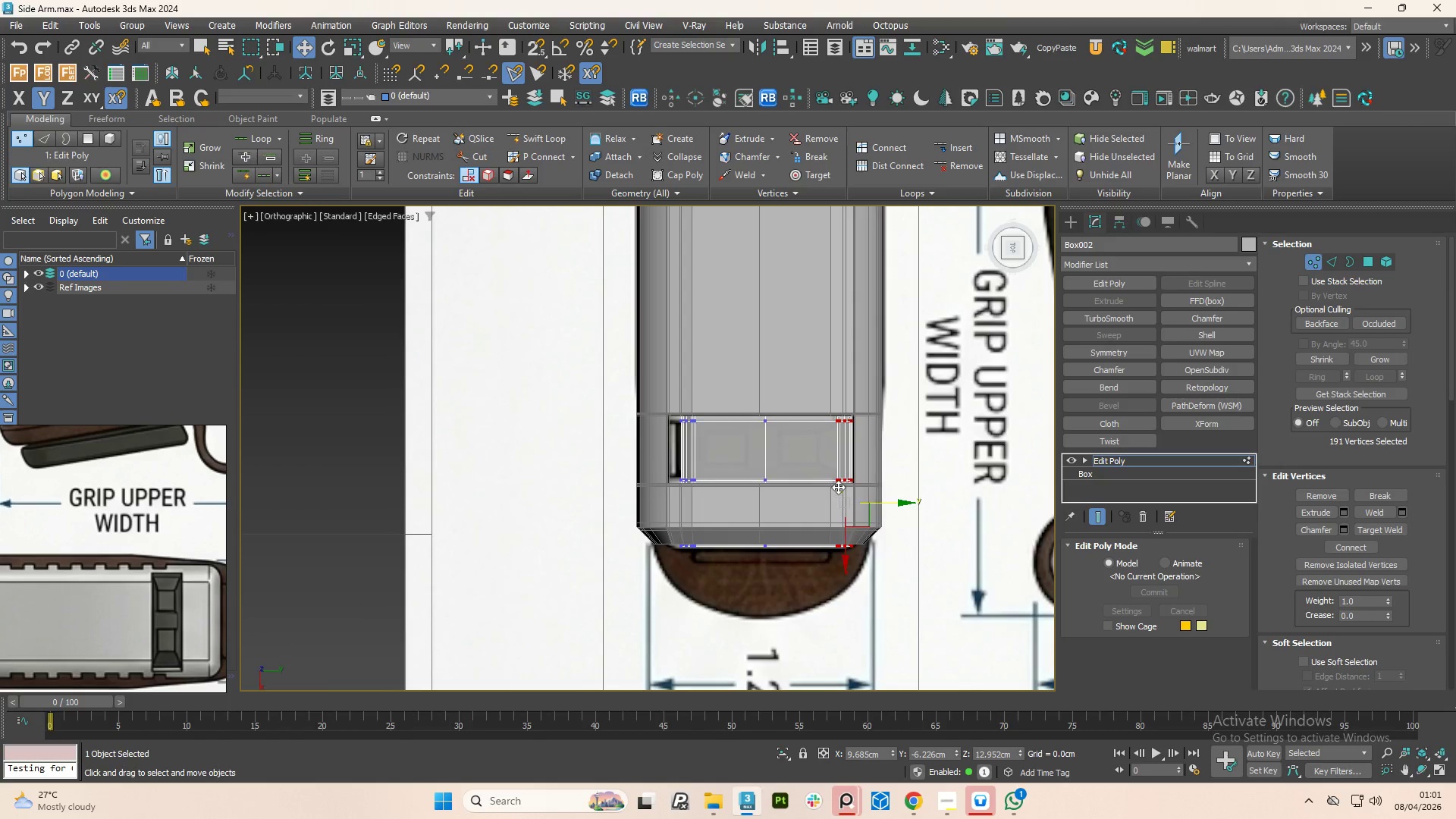 
scroll: coordinate [838, 487], scroll_direction: up, amount: 1.0
 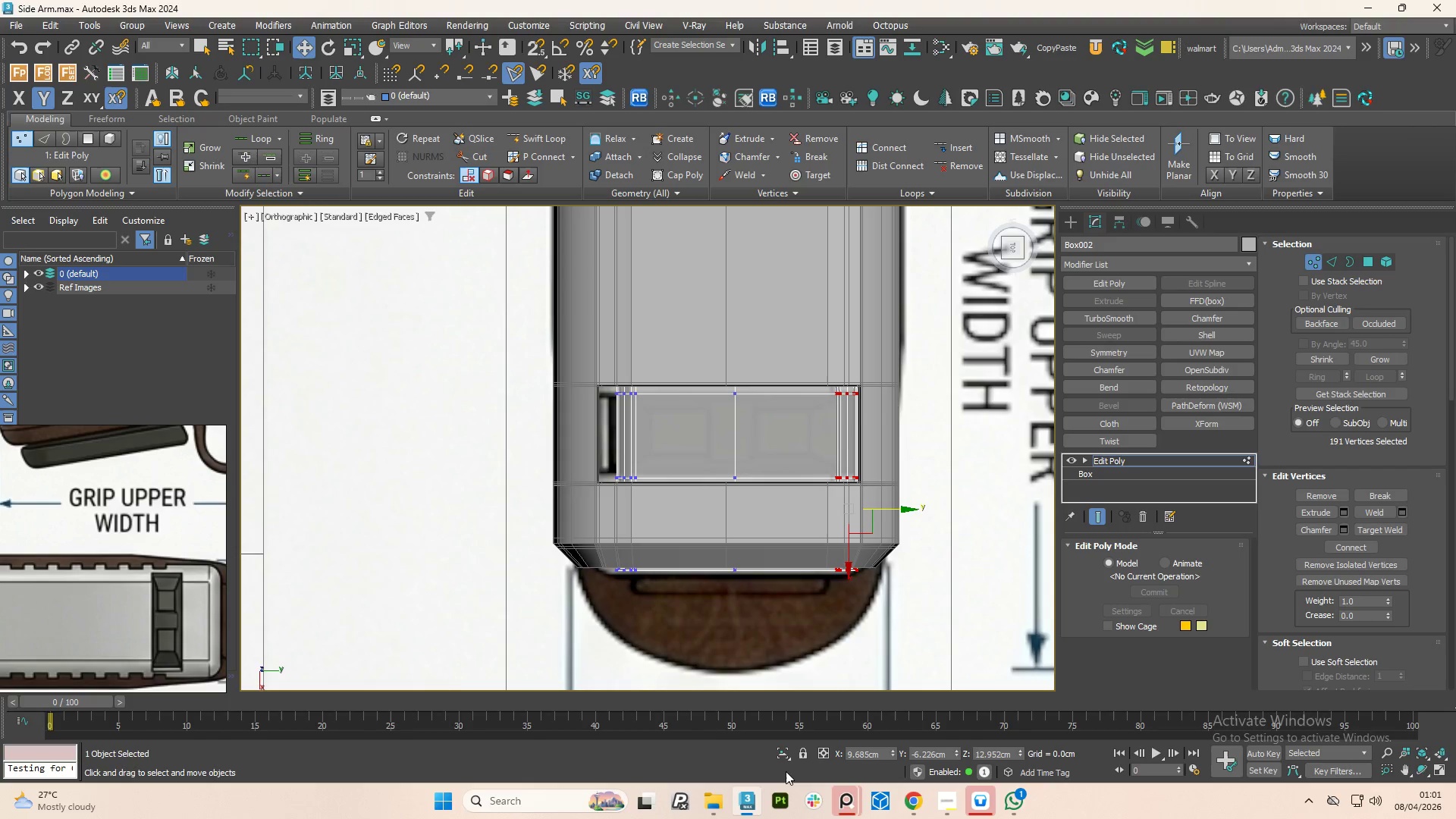 
left_click([779, 756])
 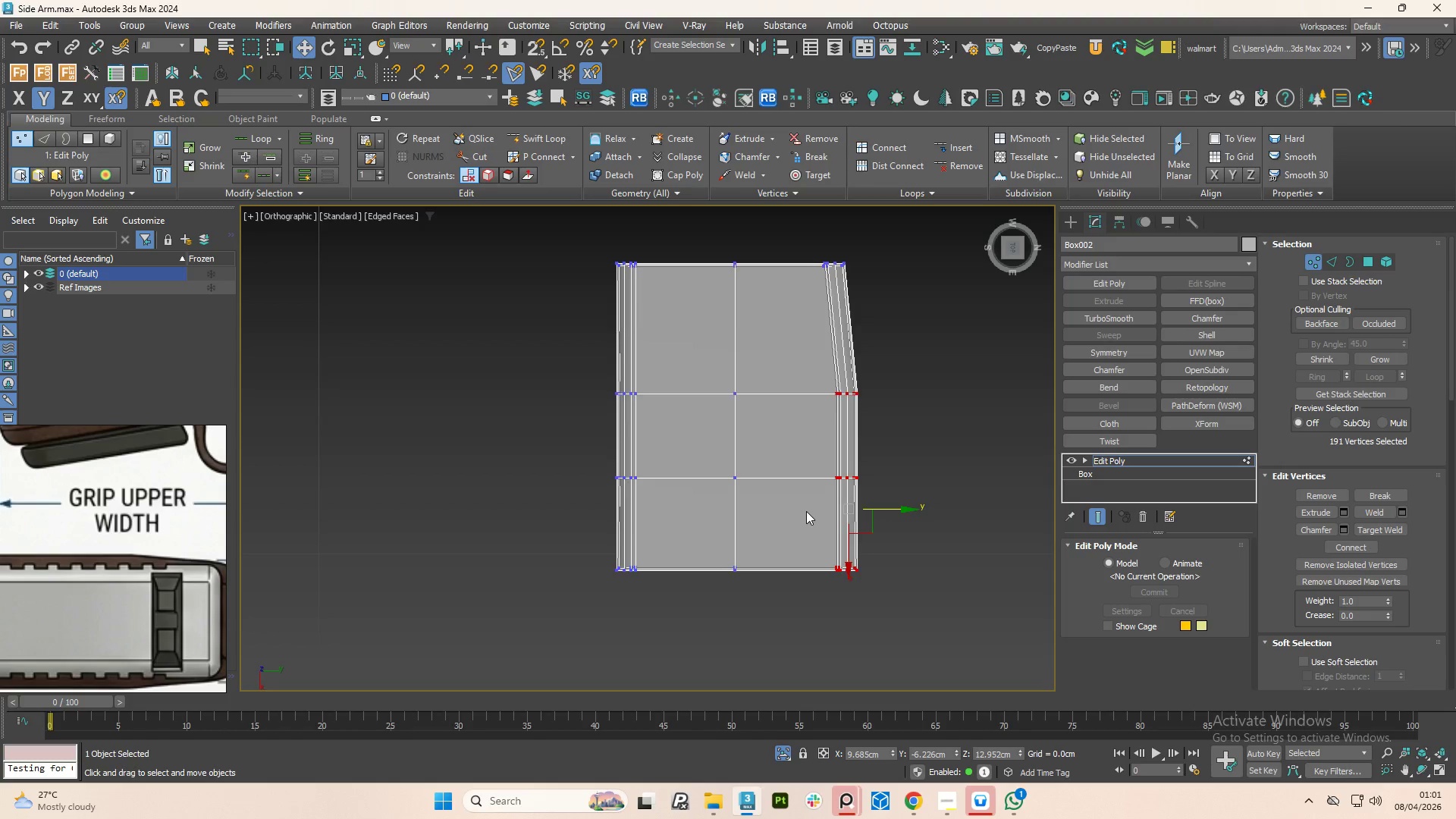 
key(Control+Z)
 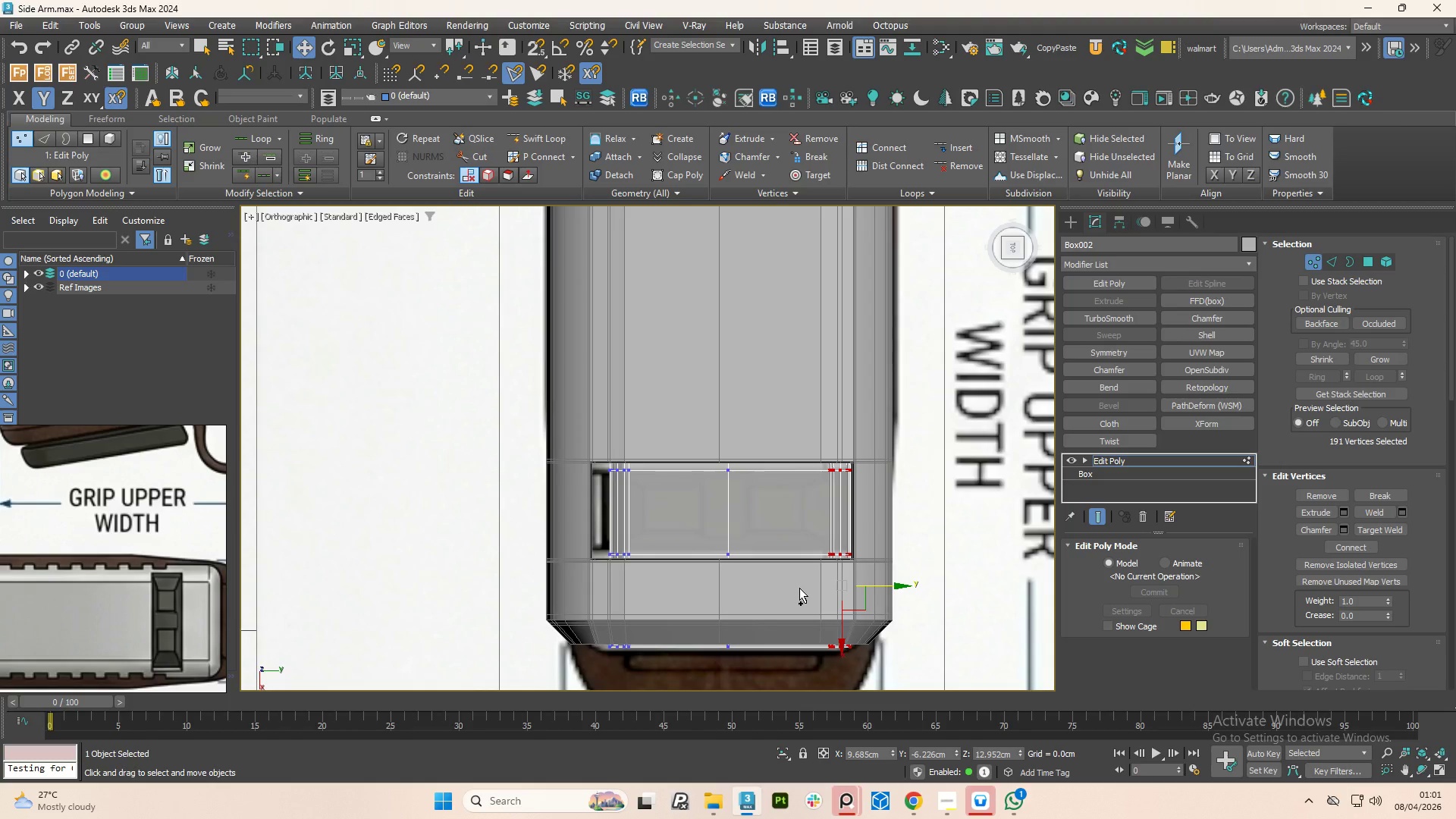 
key(Control+Z)
 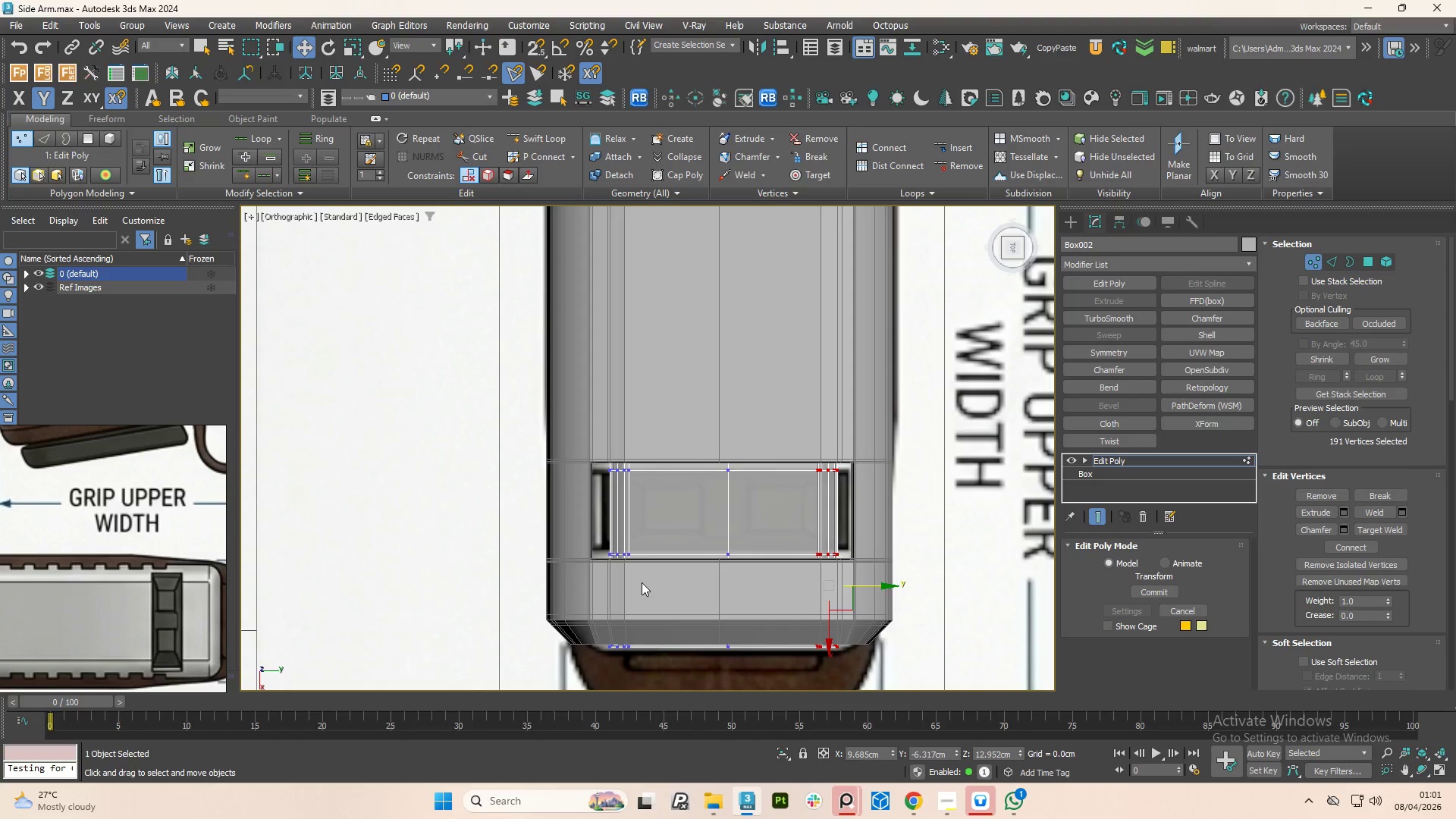 
wait(7.75)
 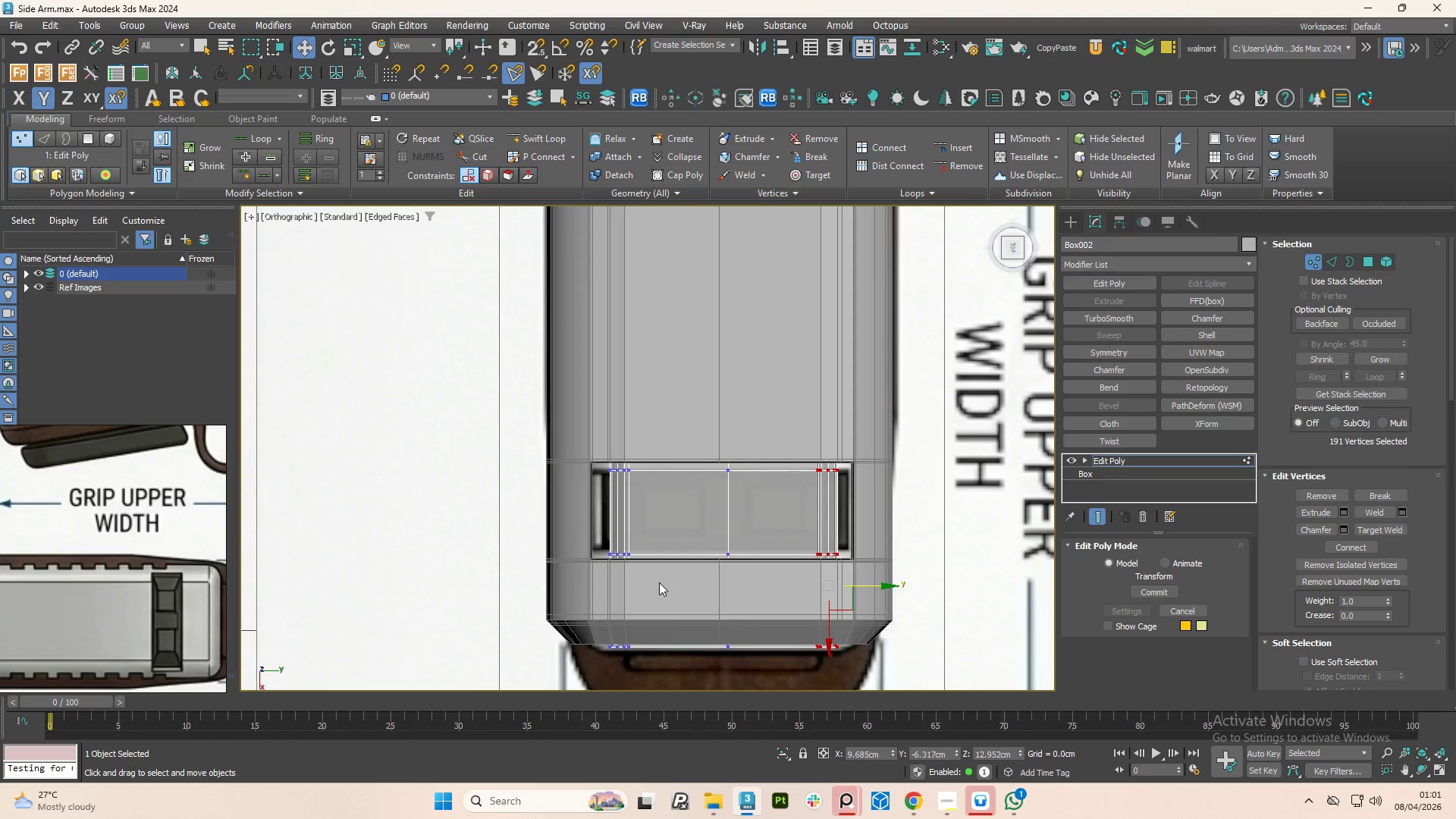 
left_click_drag(start_coordinate=[535, 293], to_coordinate=[987, 563])
 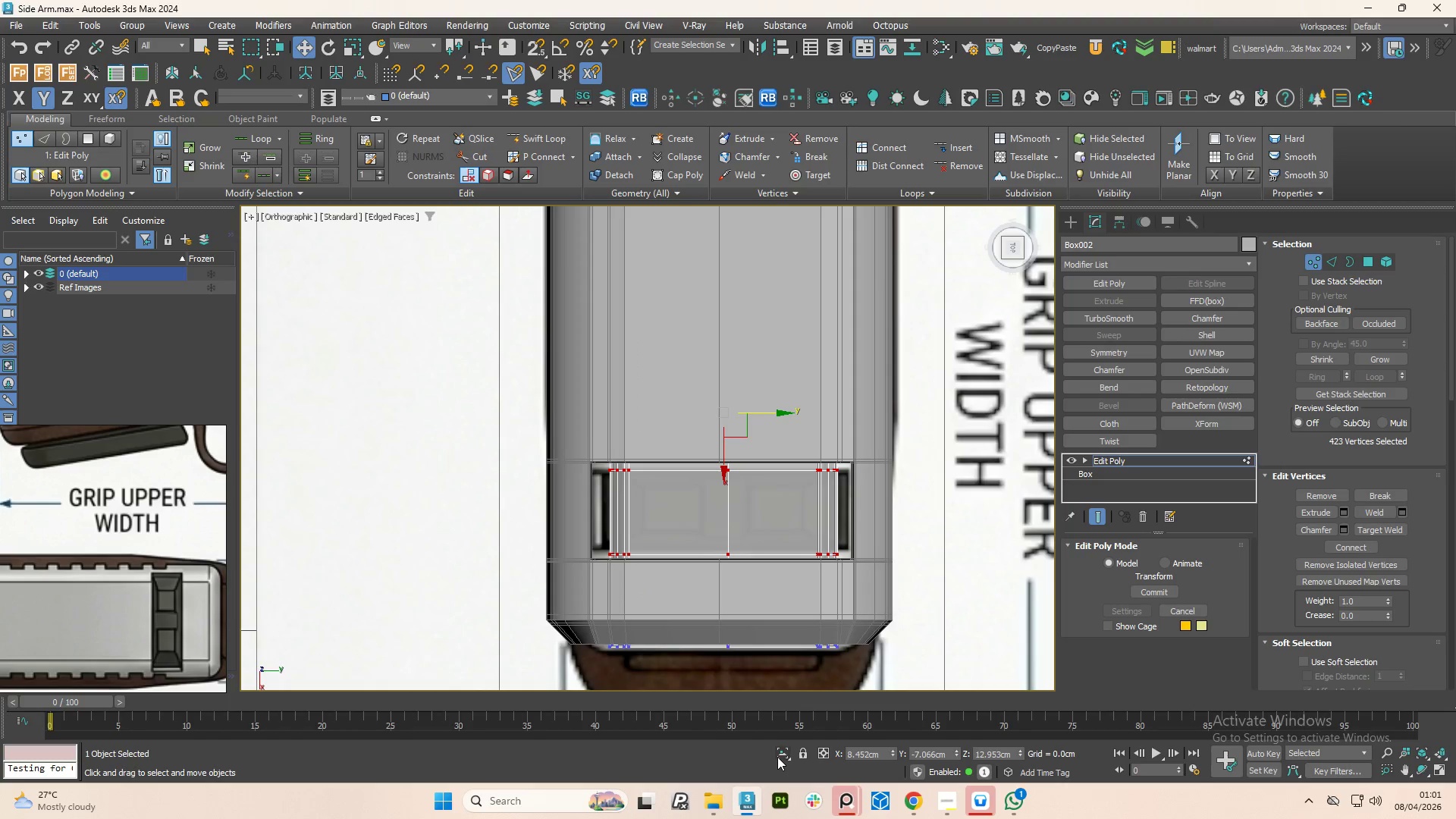 
left_click([780, 755])
 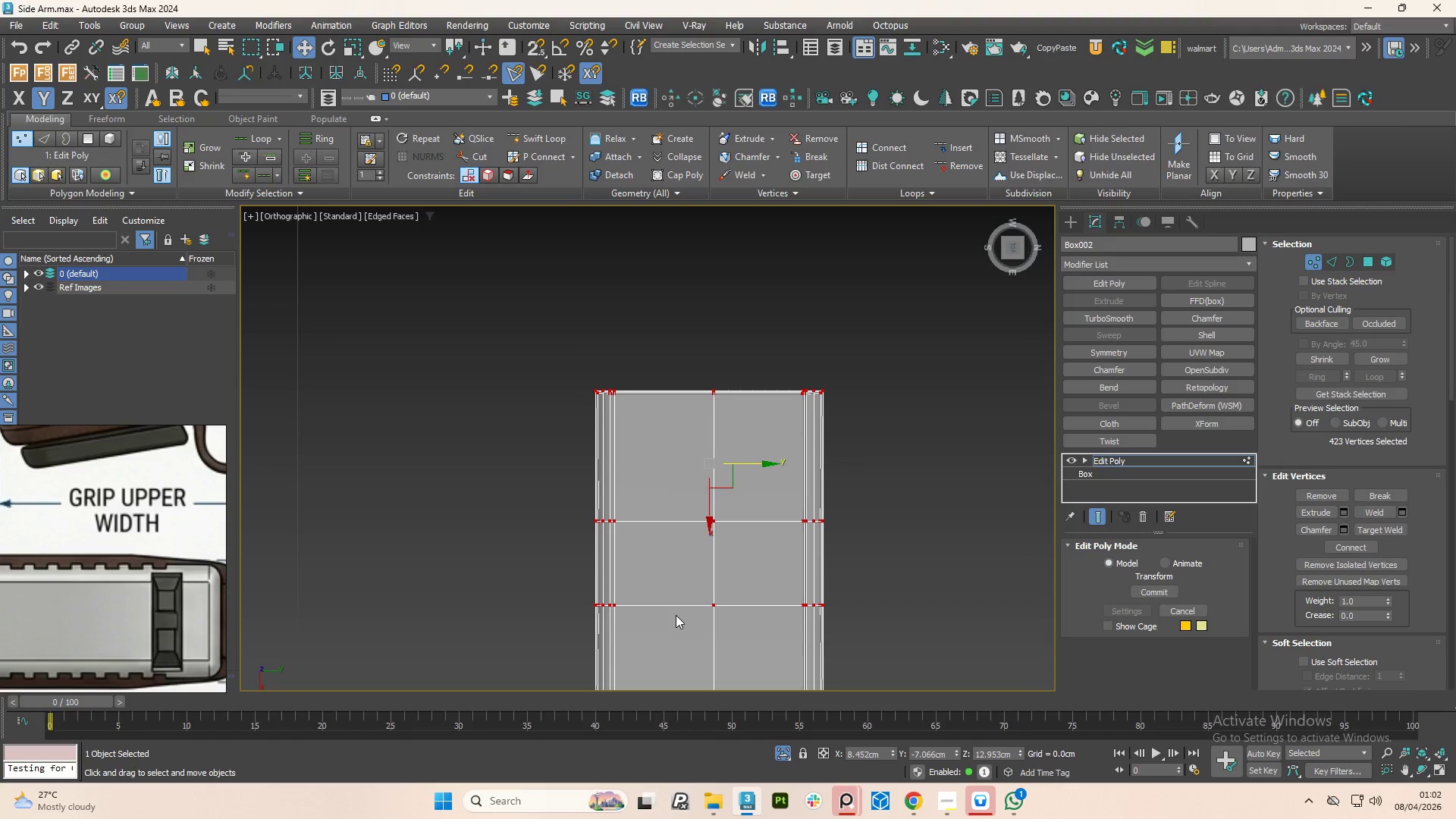 
wait(12.47)
 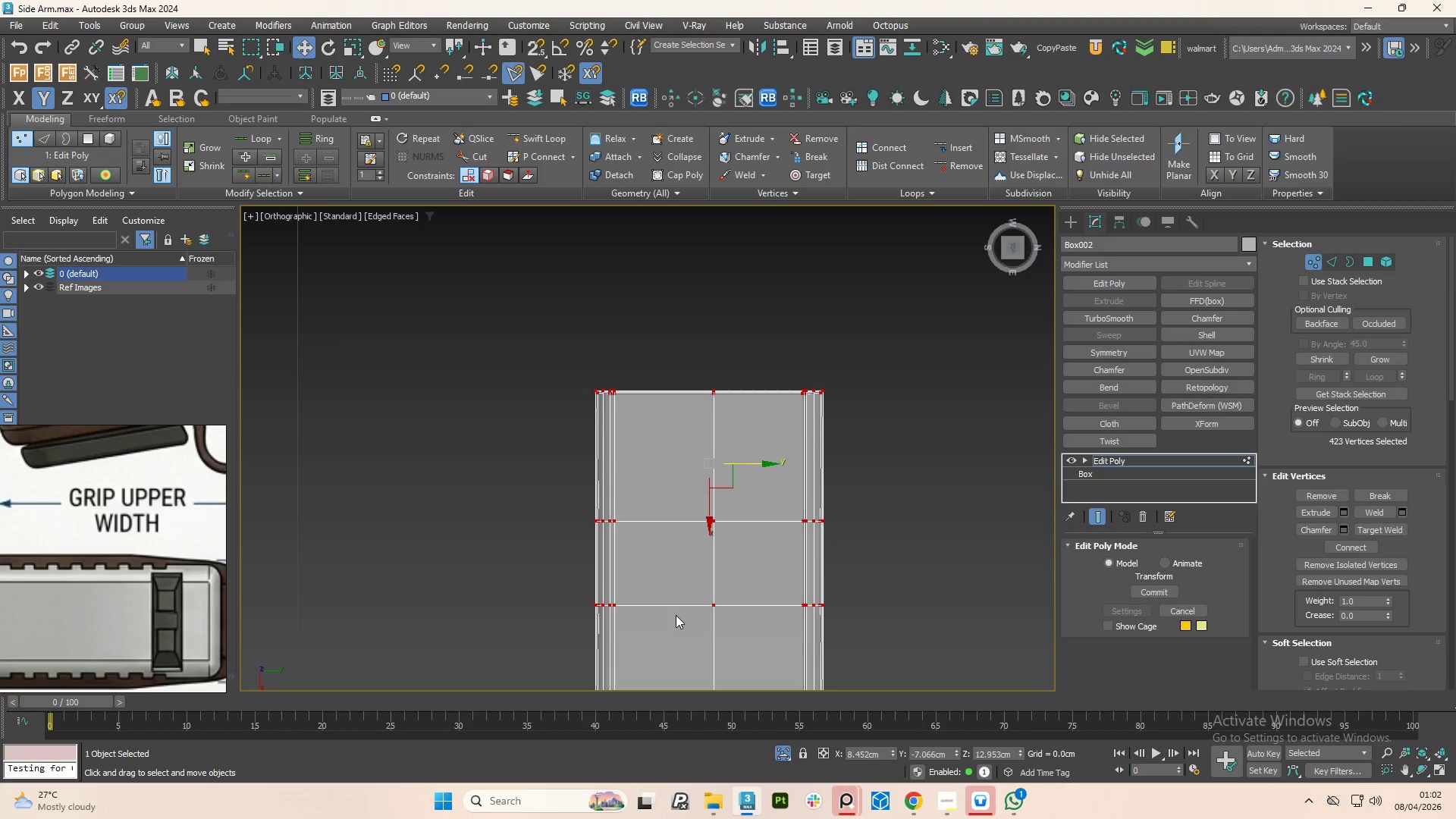 
left_click_drag(start_coordinate=[529, 300], to_coordinate=[965, 591])
 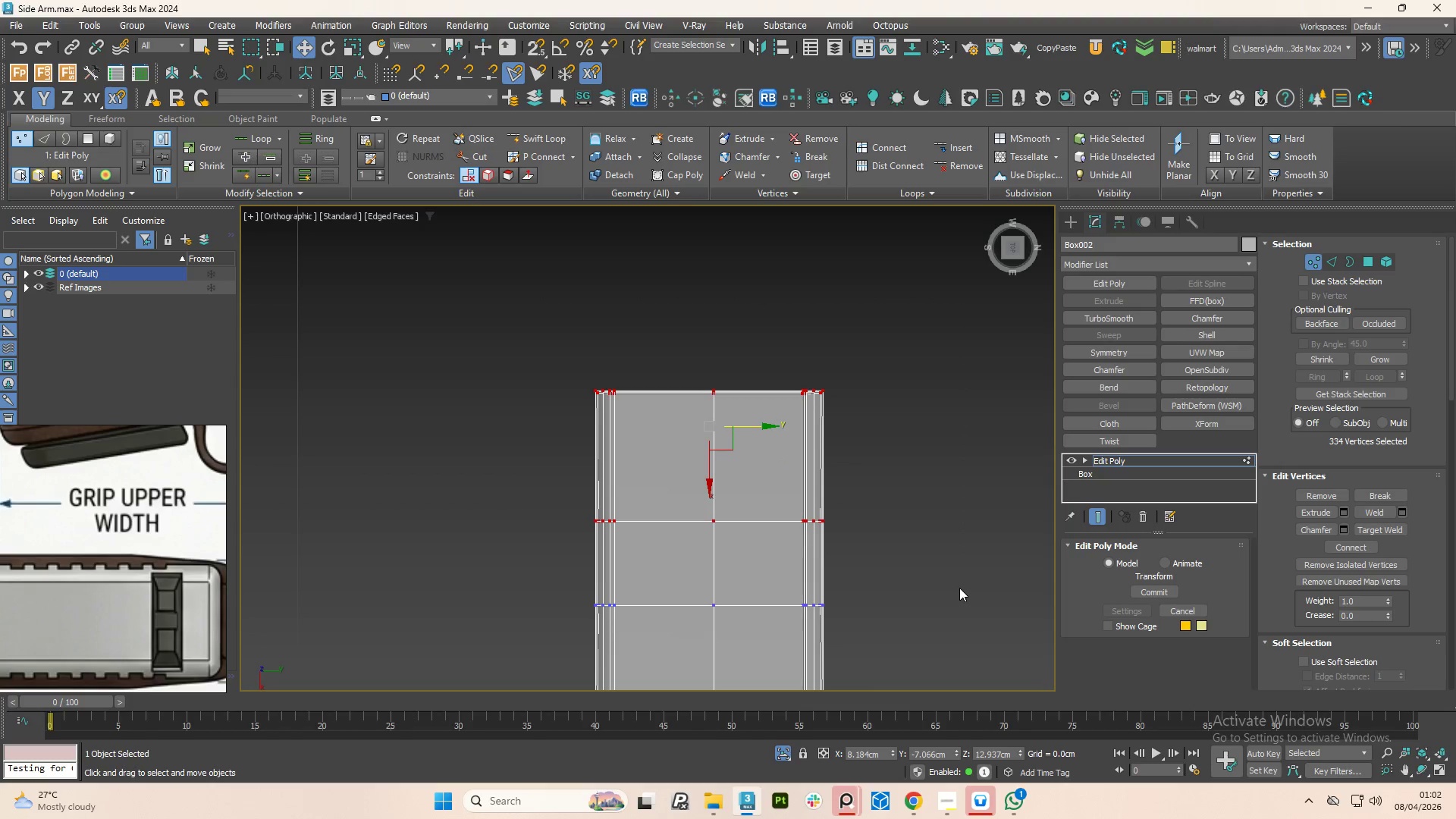 
key(4)
 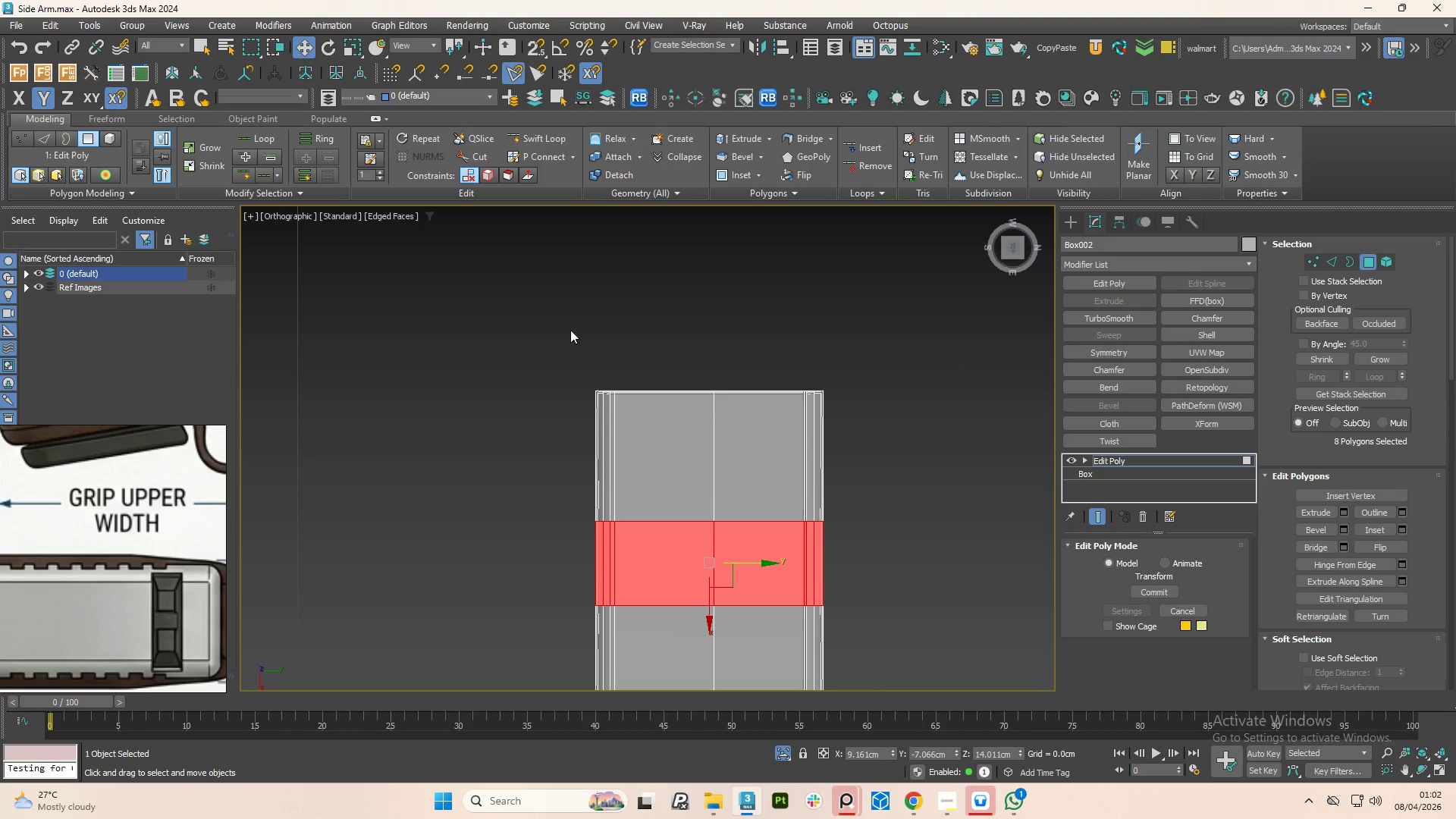 
left_click_drag(start_coordinate=[570, 328], to_coordinate=[911, 573])
 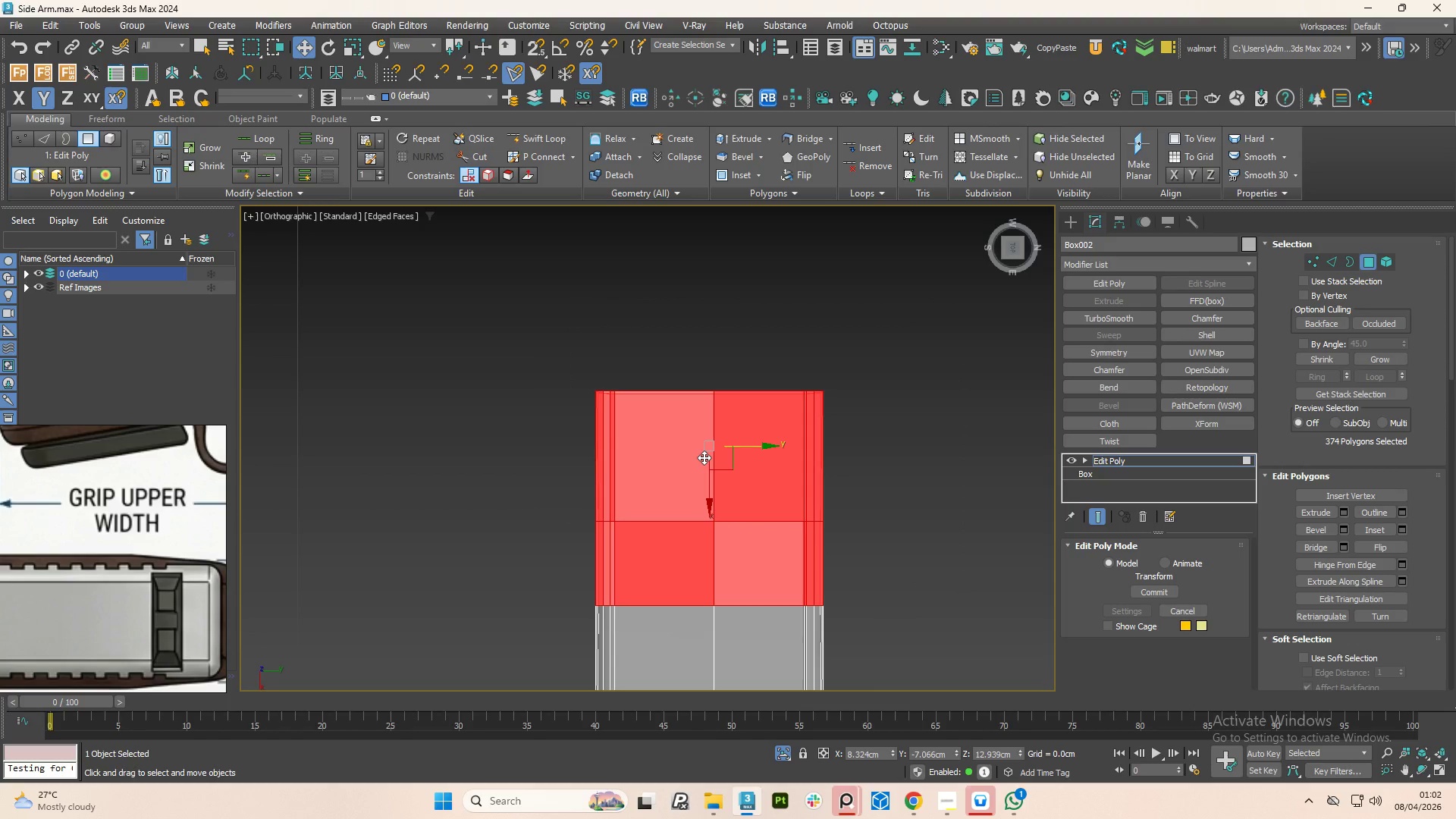 
scroll: coordinate [704, 457], scroll_direction: up, amount: 1.0
 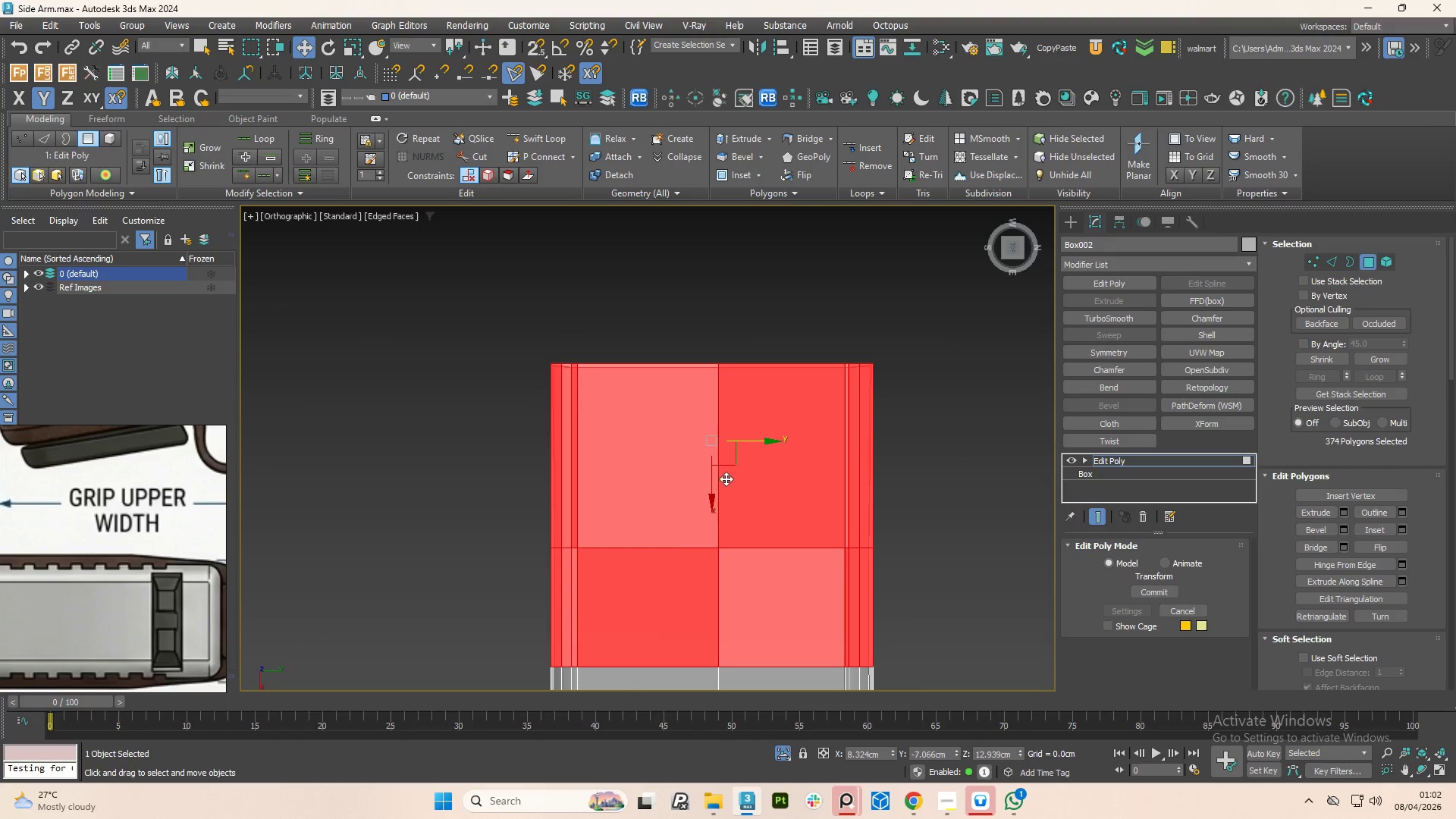 
key(R)
 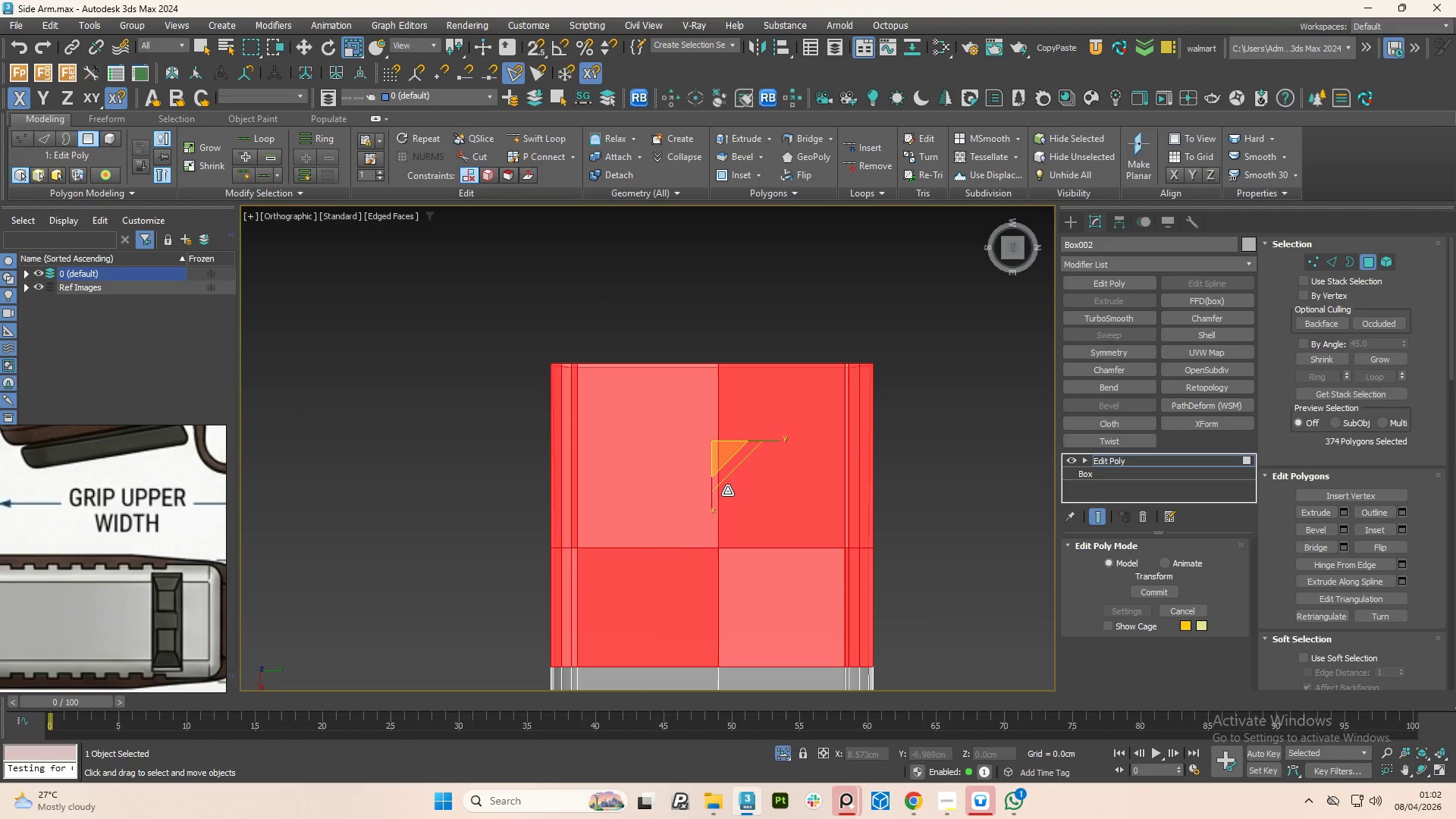 
hold_key(key=ShiftLeft, duration=1.5)
left_click_drag(start_coordinate=[720, 453], to_coordinate=[724, 448])
 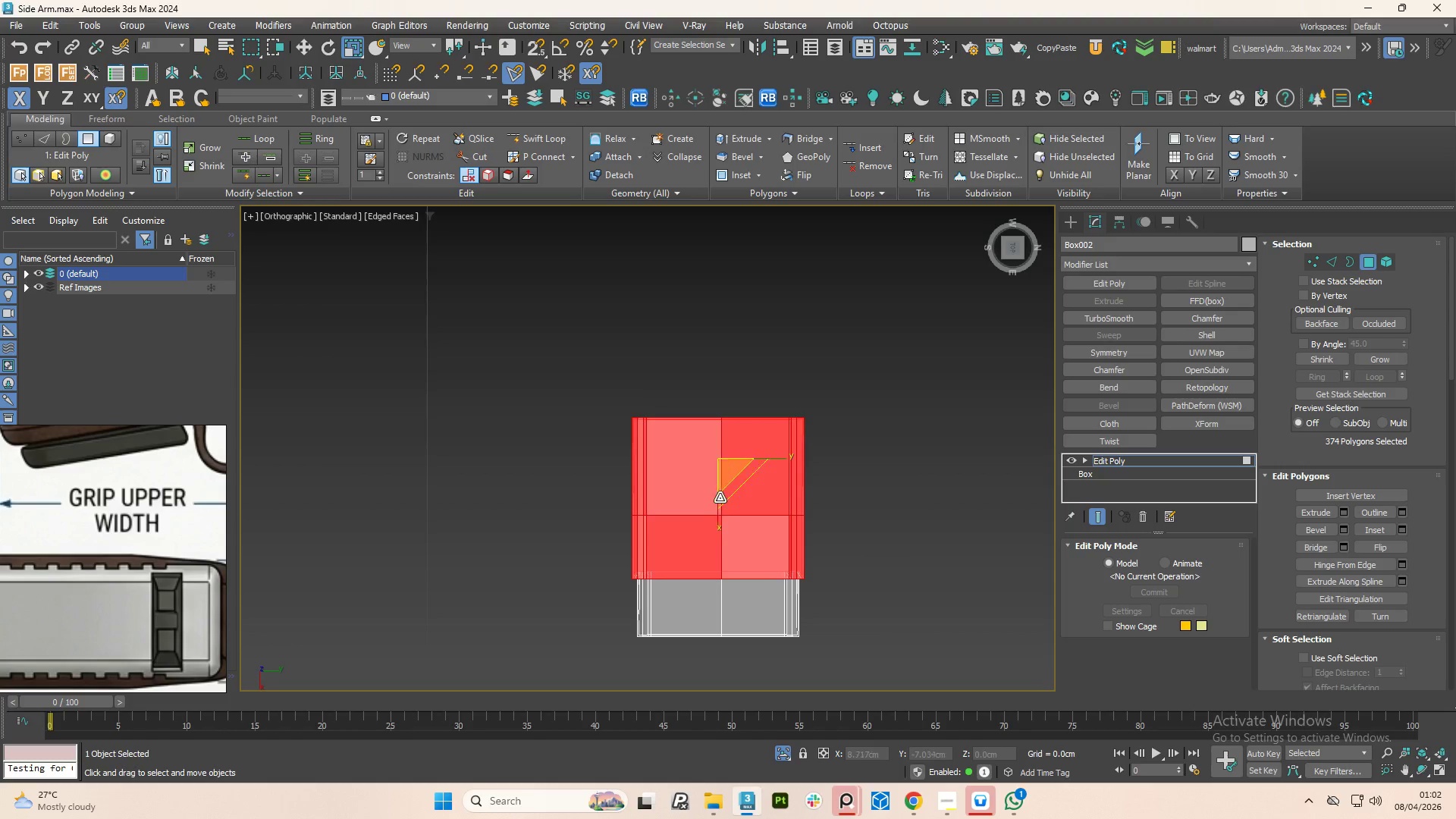 
hold_key(key=ShiftLeft, duration=1.36)
 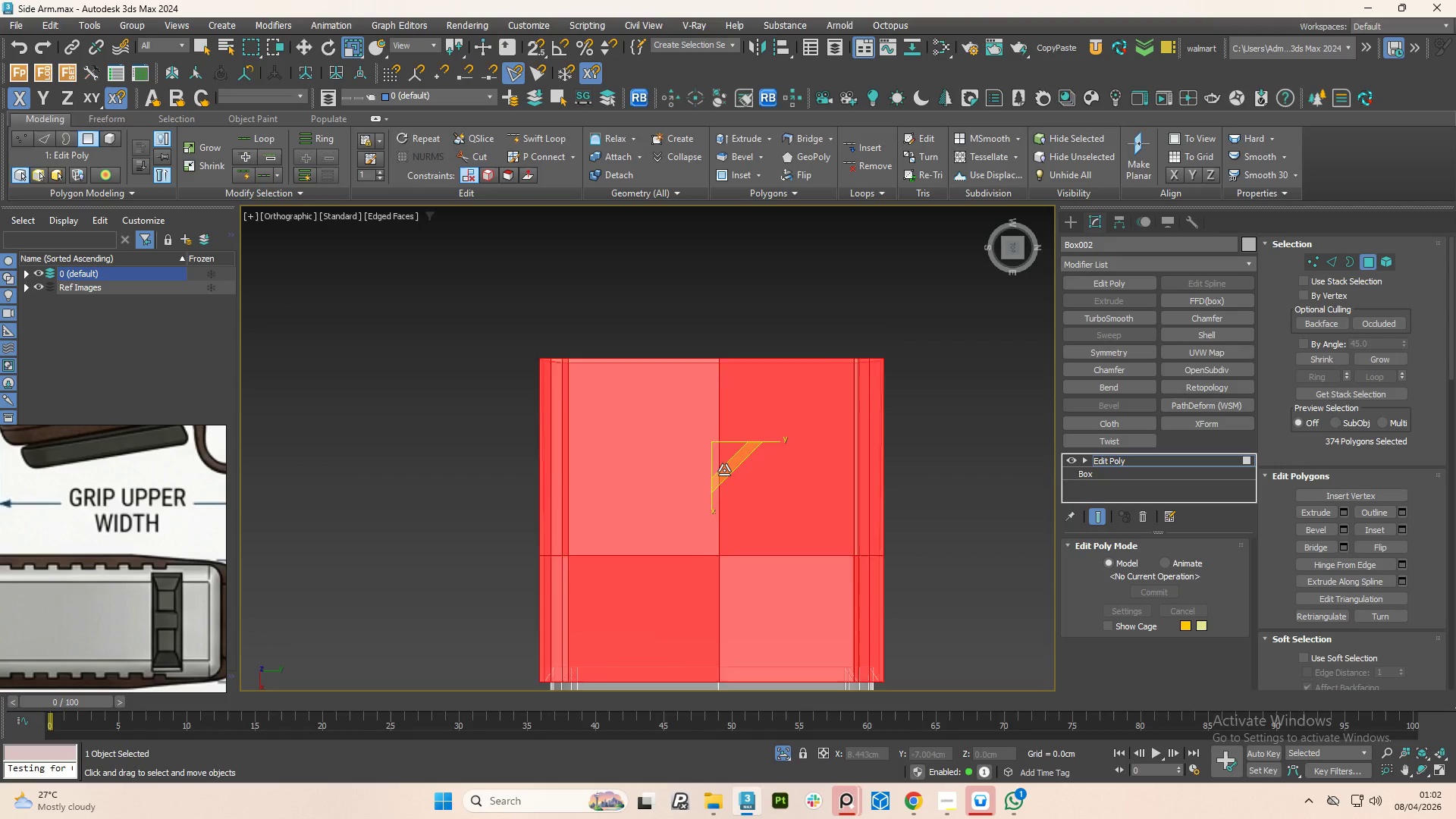 
hold_key(key=AltLeft, duration=1.19)
 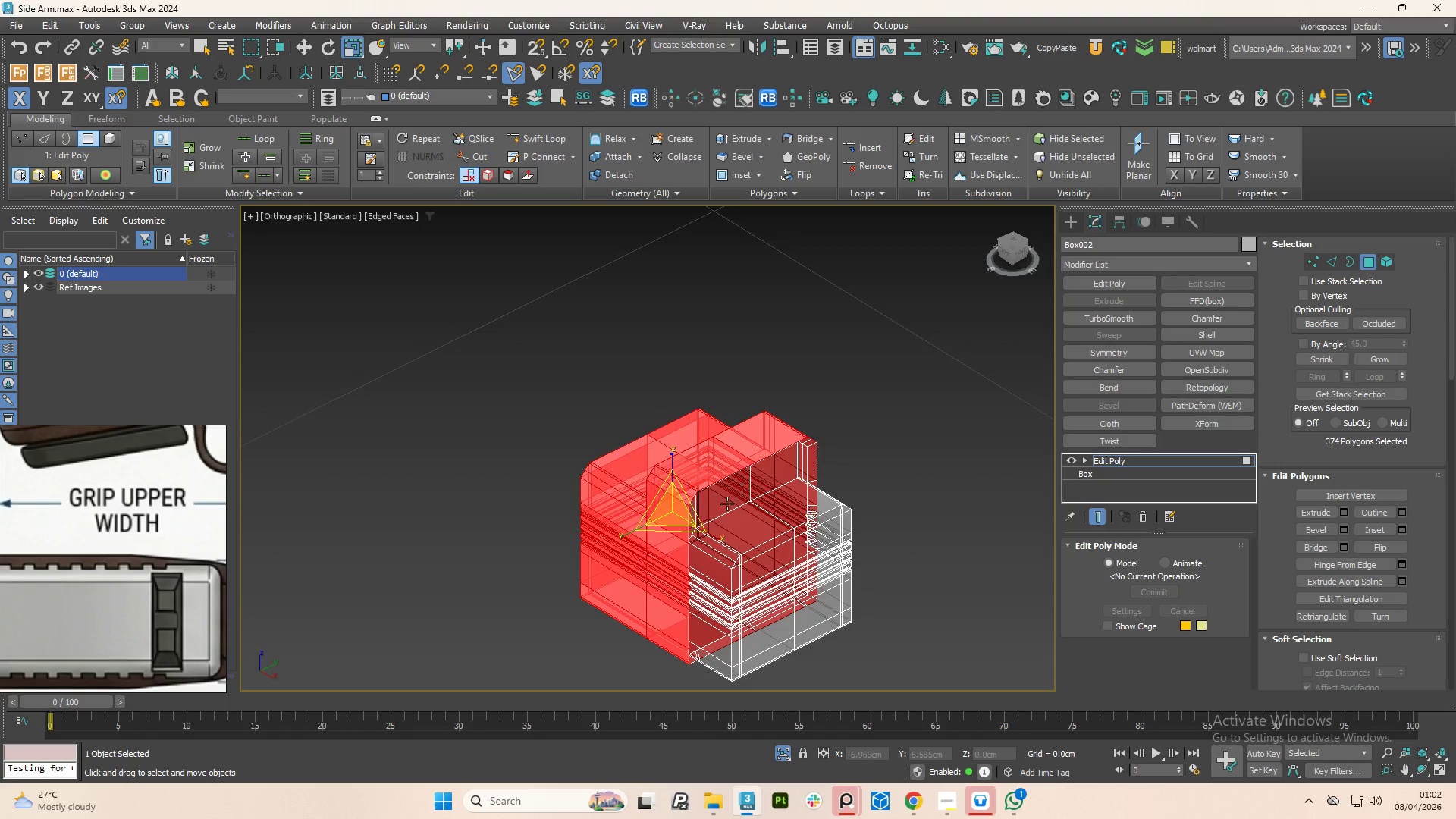 
scroll: coordinate [724, 481], scroll_direction: down, amount: 2.0
 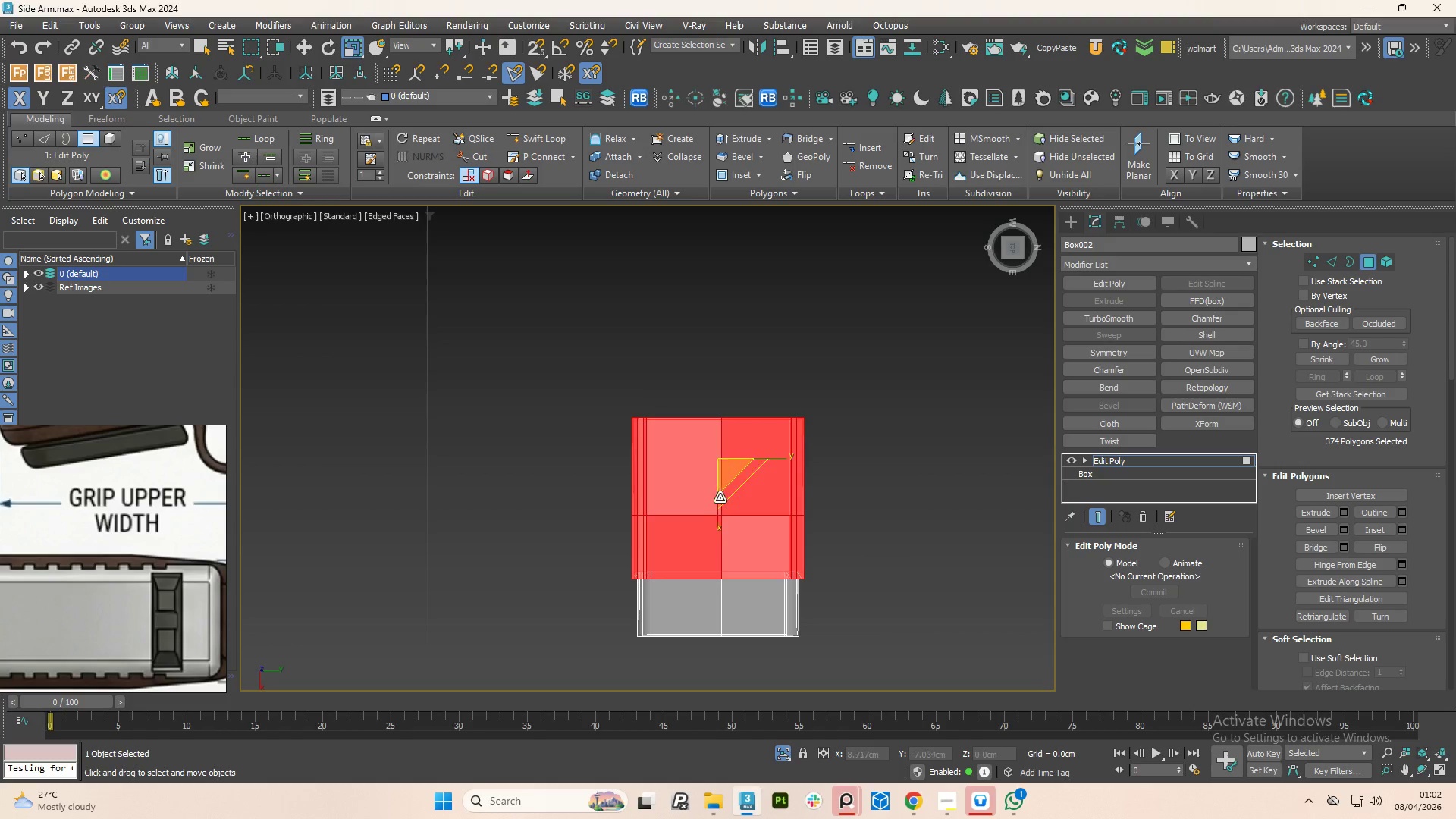 
scroll: coordinate [724, 504], scroll_direction: up, amount: 2.0
 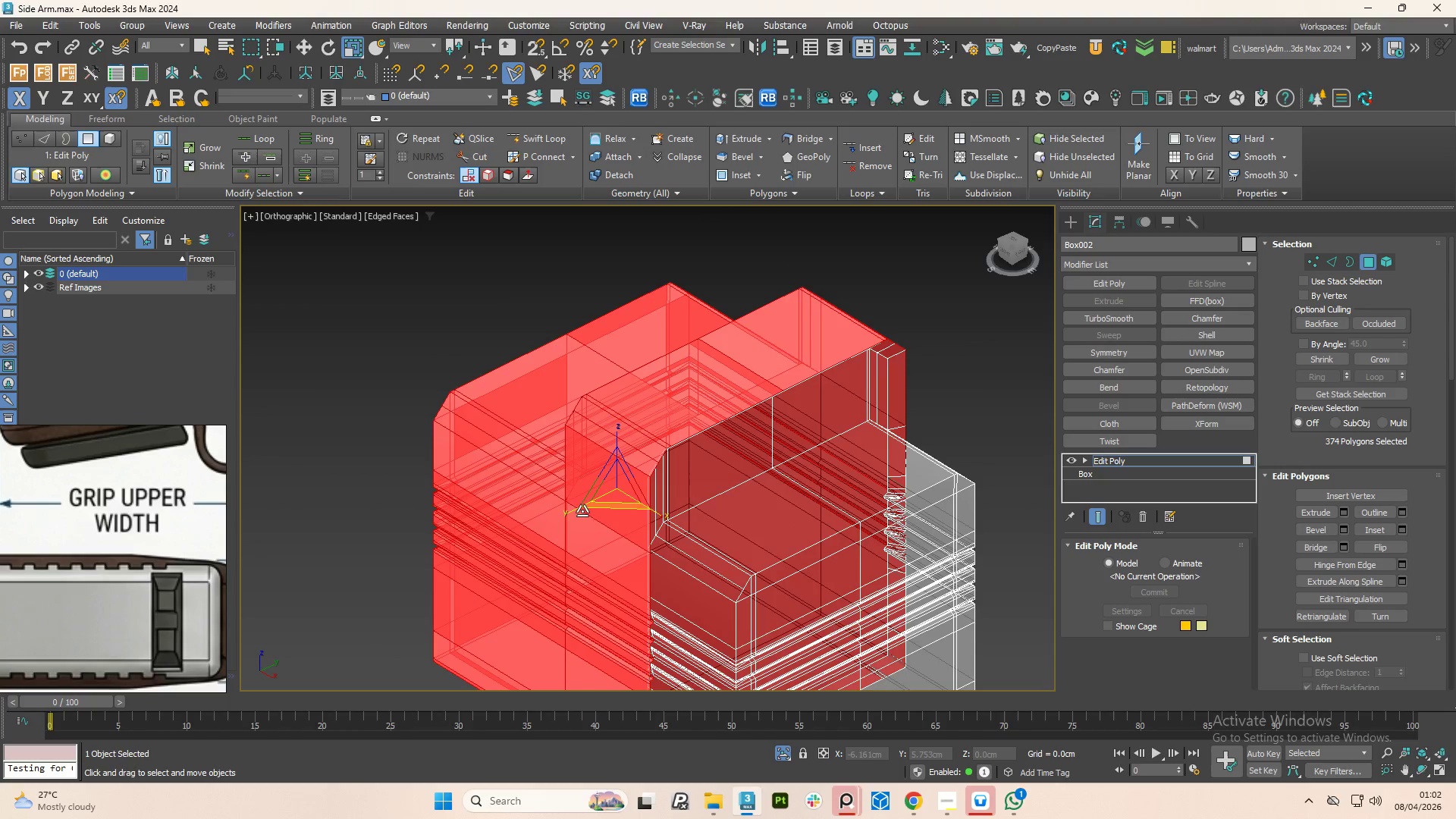 
left_click_drag(start_coordinate=[573, 511], to_coordinate=[568, 517])
 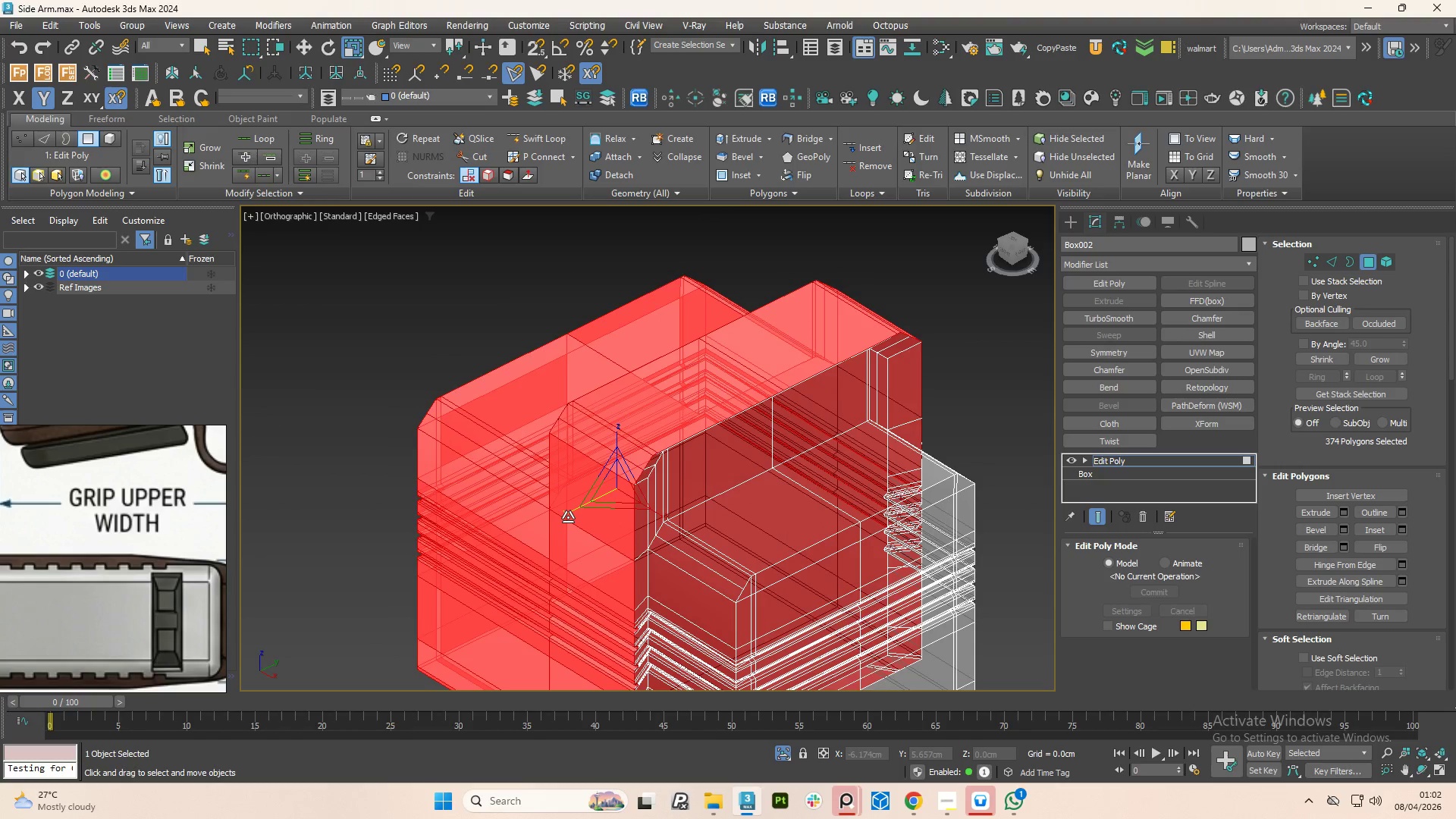 
key(Alt+X)
 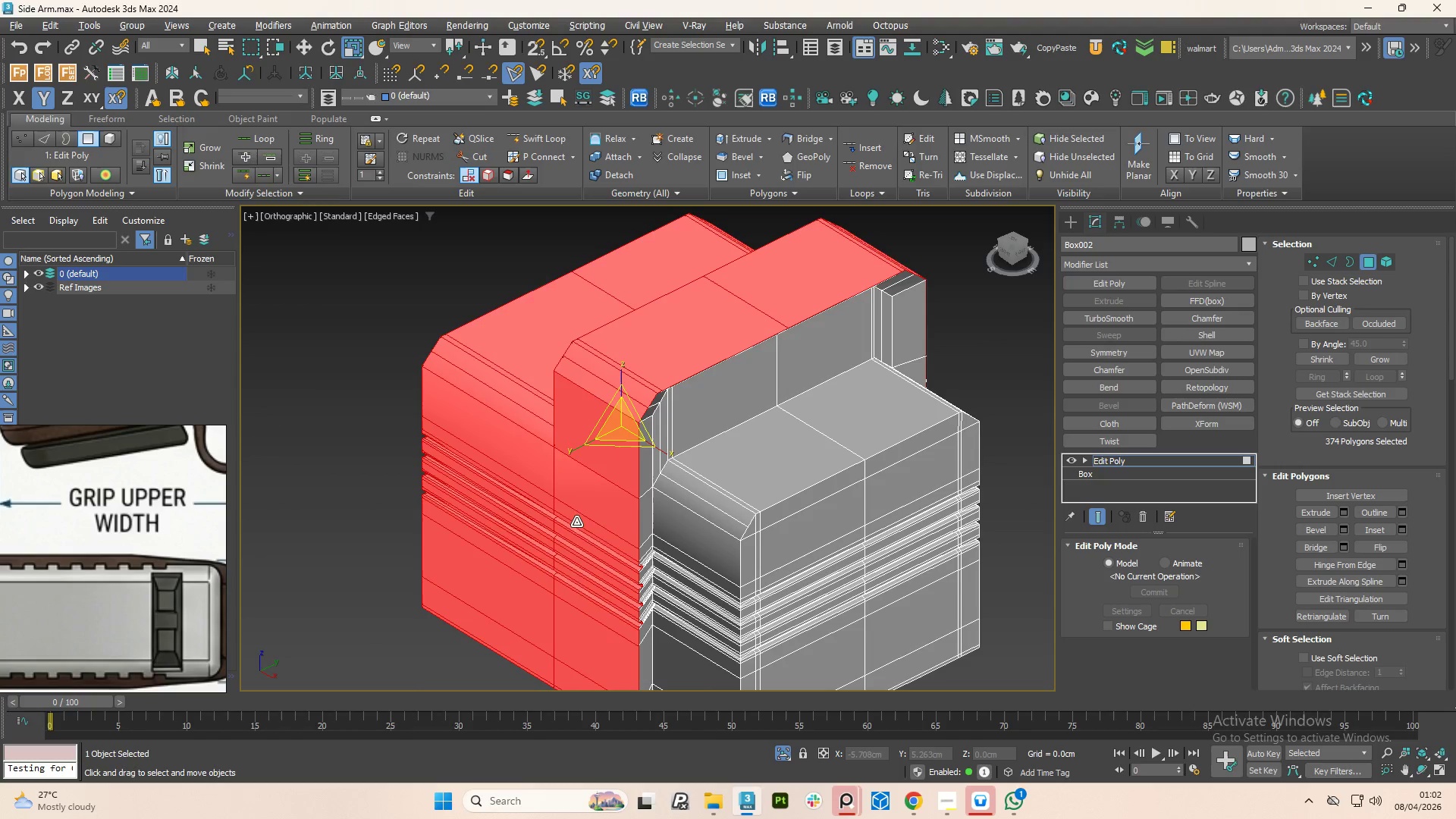 
hold_key(key=AltLeft, duration=0.81)
 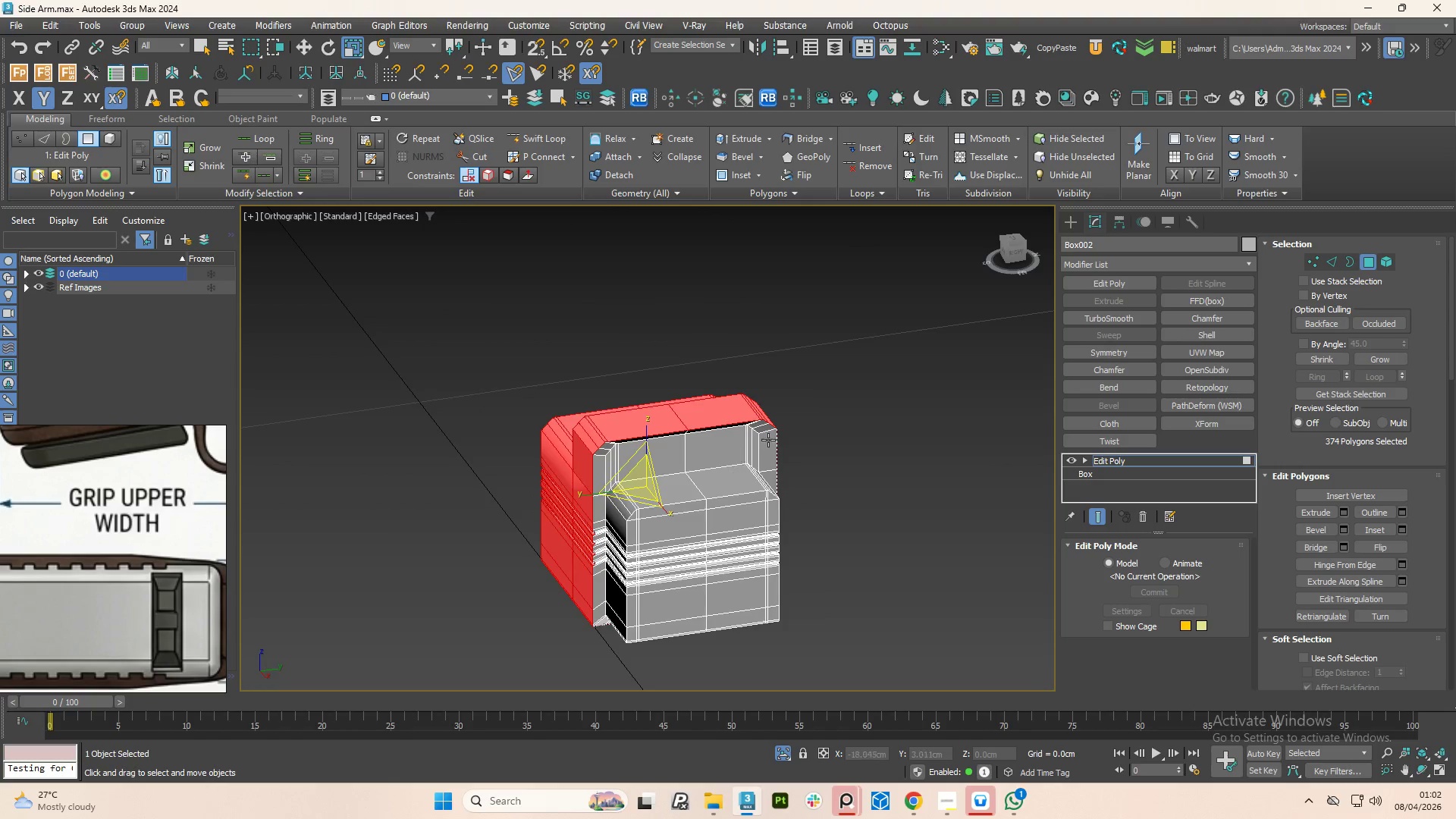 
scroll: coordinate [623, 544], scroll_direction: down, amount: 2.0
 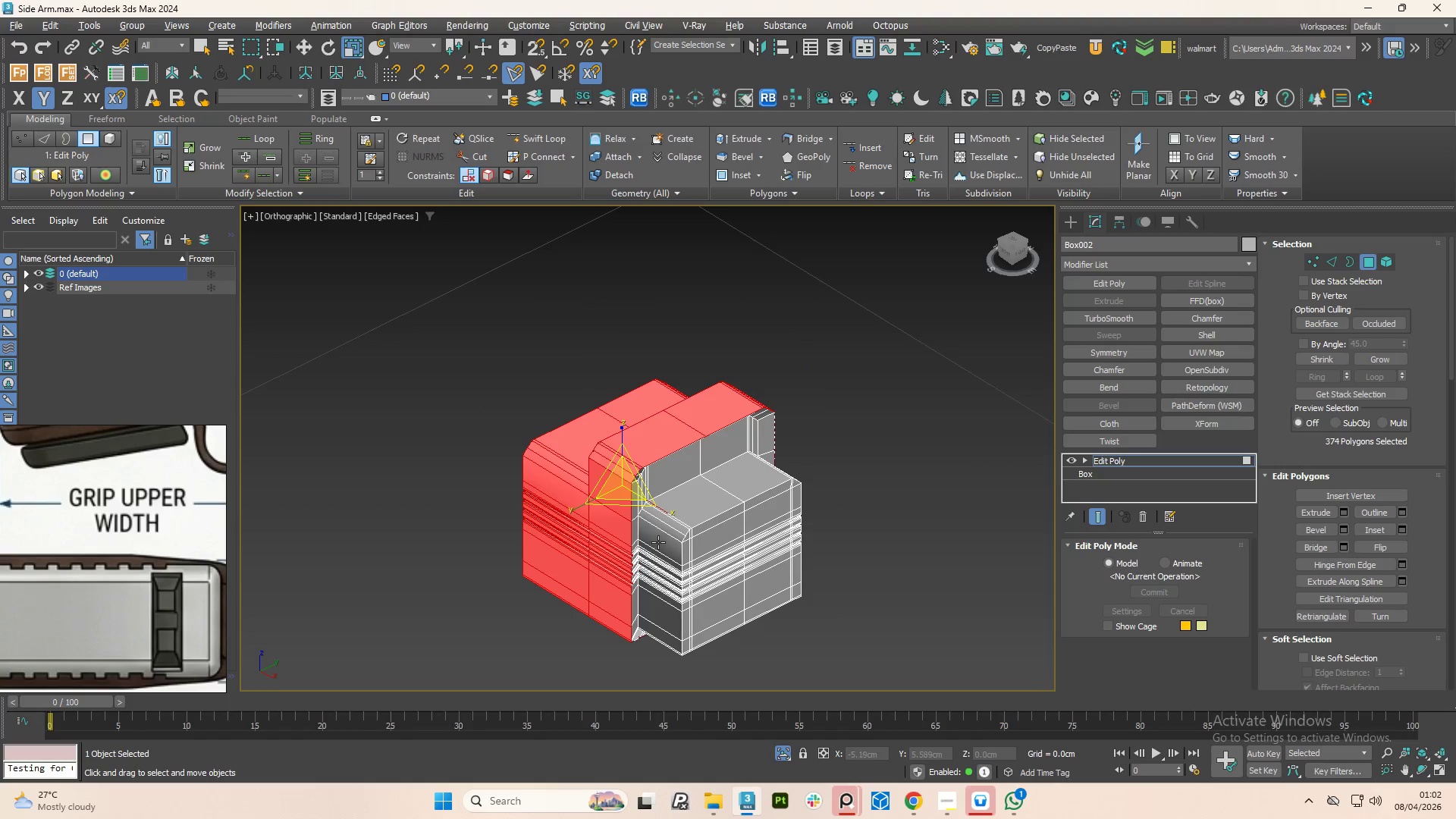 
hold_key(key=AltLeft, duration=1.5)
 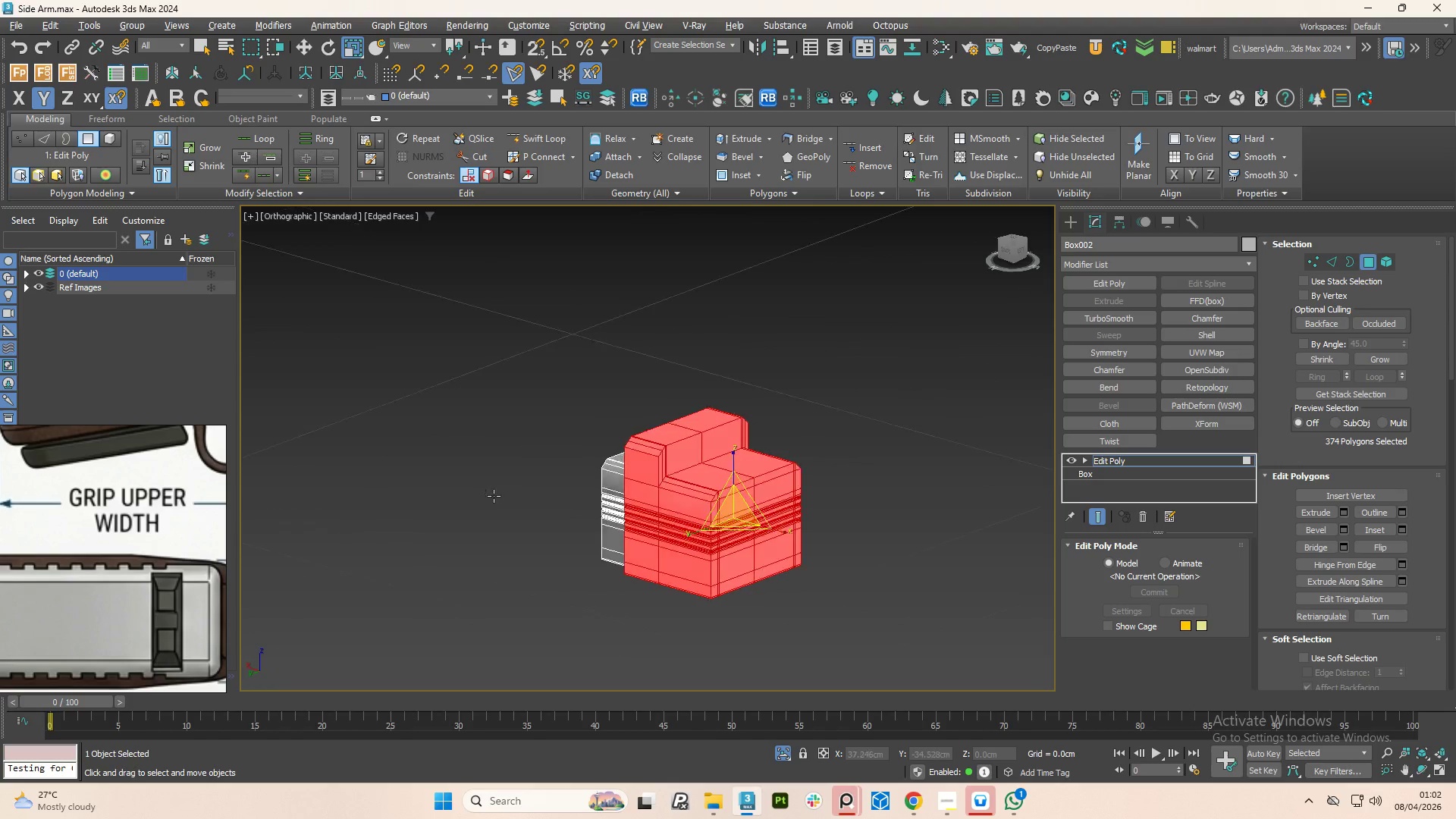 
scroll: coordinate [773, 465], scroll_direction: down, amount: 1.0
 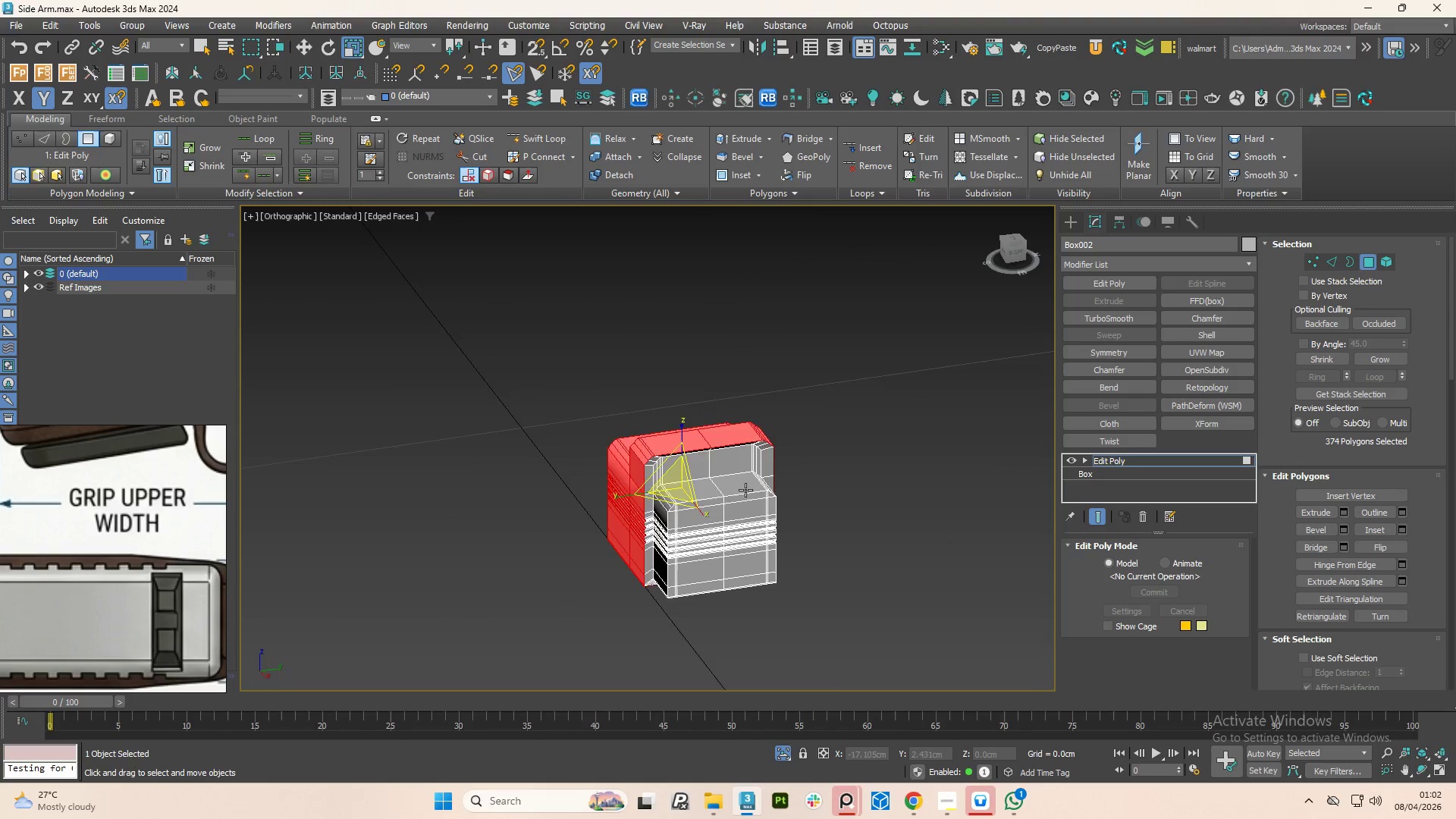 
hold_key(key=AltLeft, duration=1.52)
 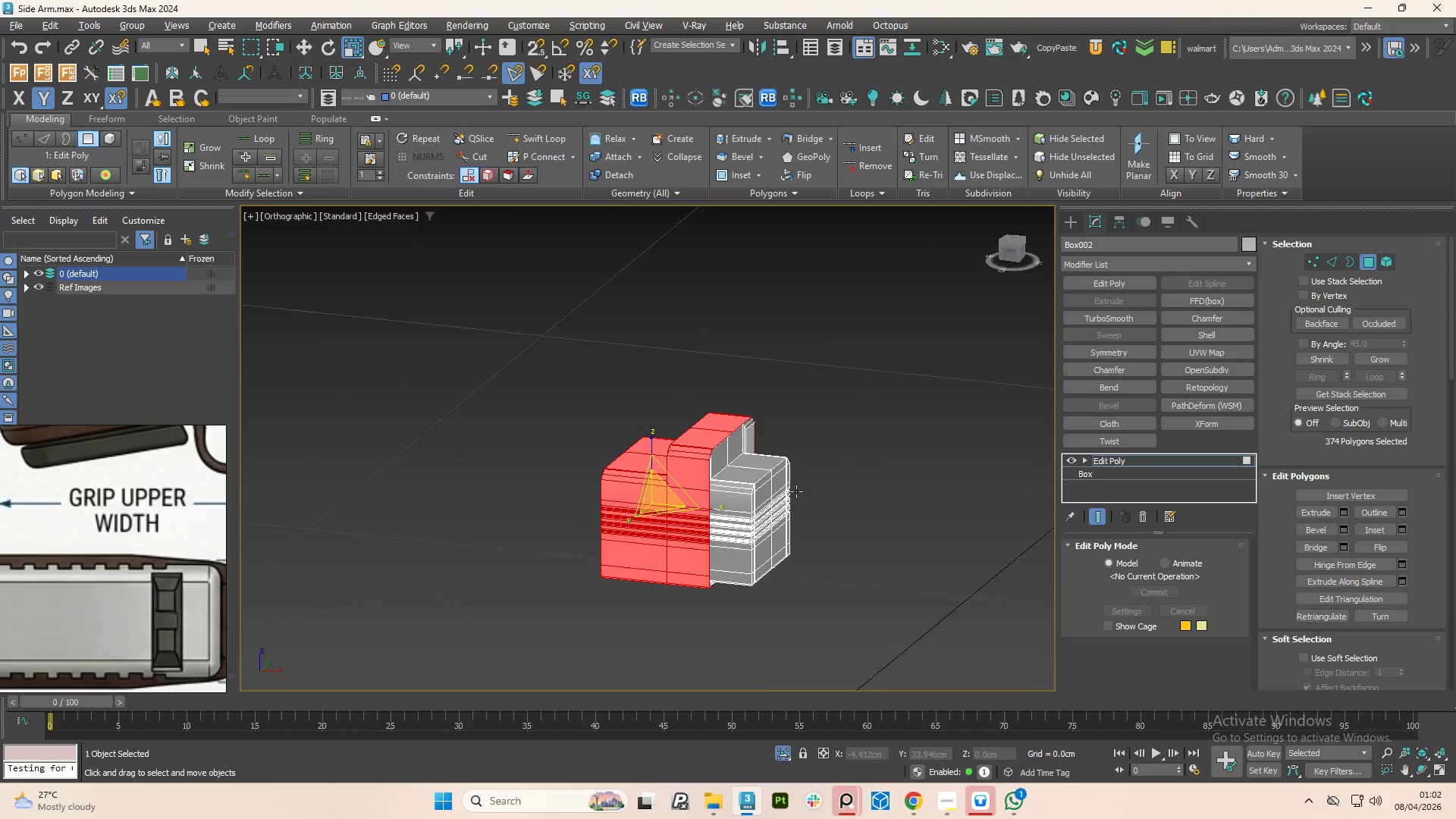 
hold_key(key=AltLeft, duration=1.51)
 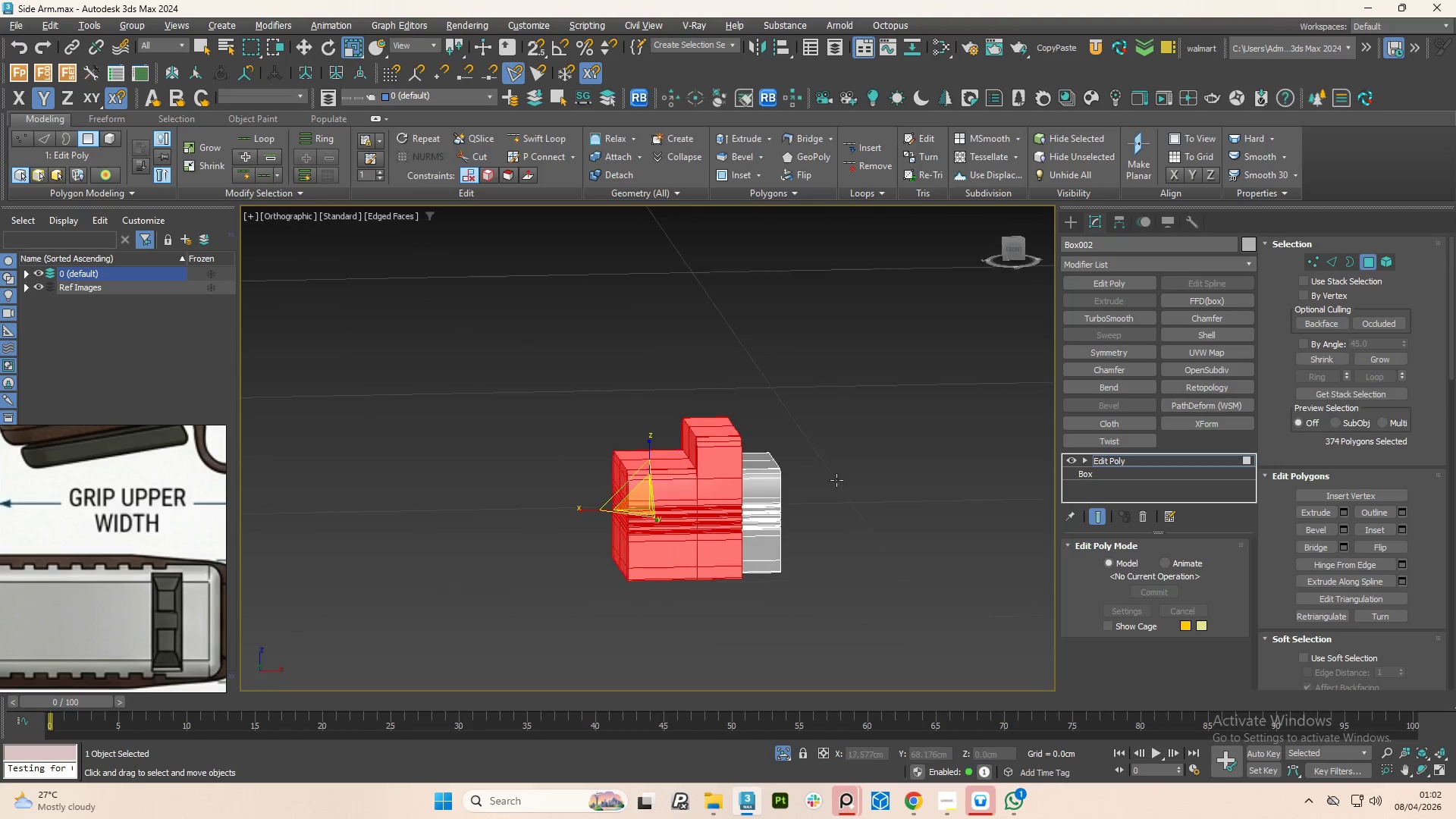 
hold_key(key=AltLeft, duration=1.52)
 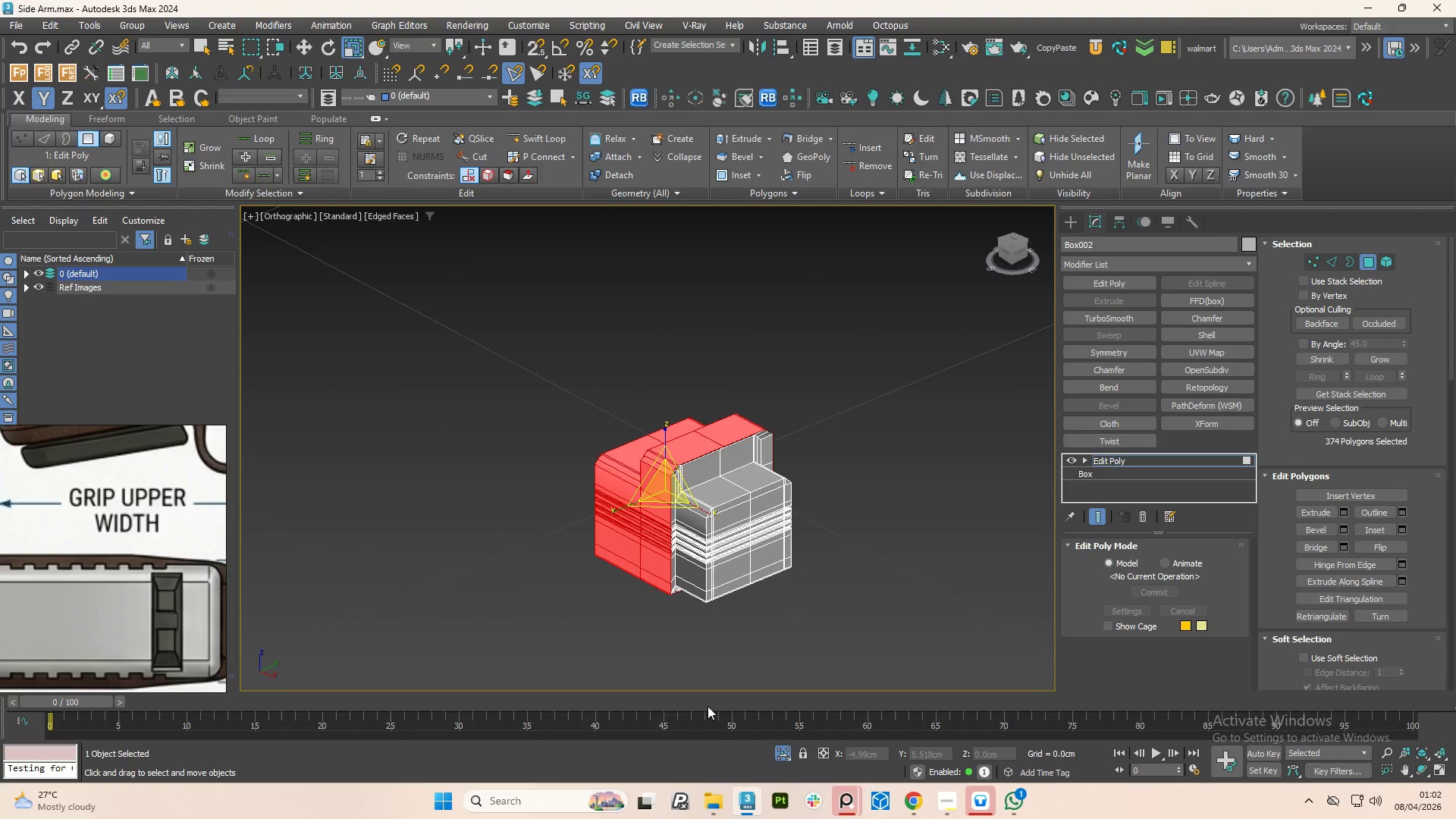 
key(Alt+AltLeft)
 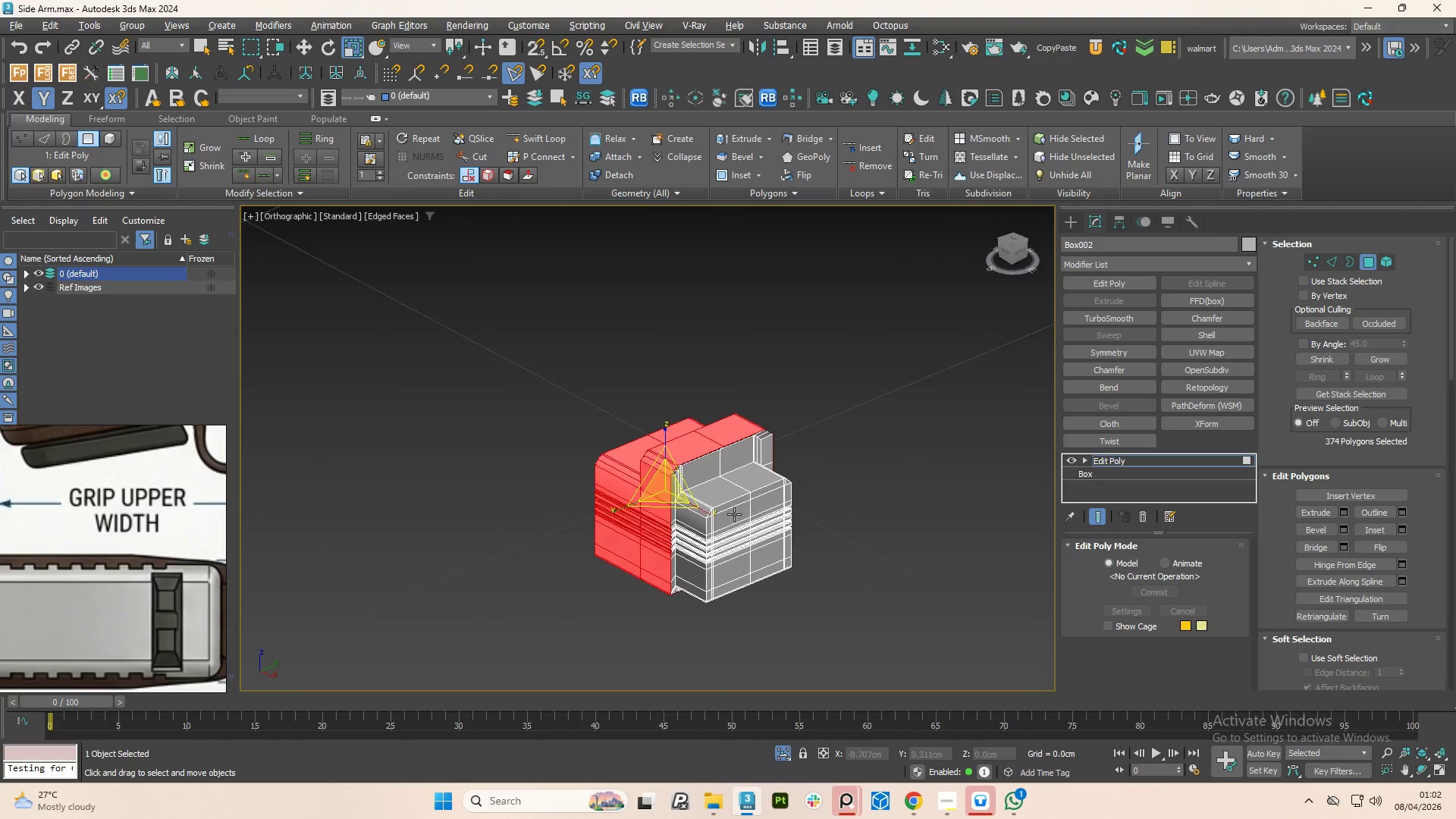 
key(Alt+AltLeft)
 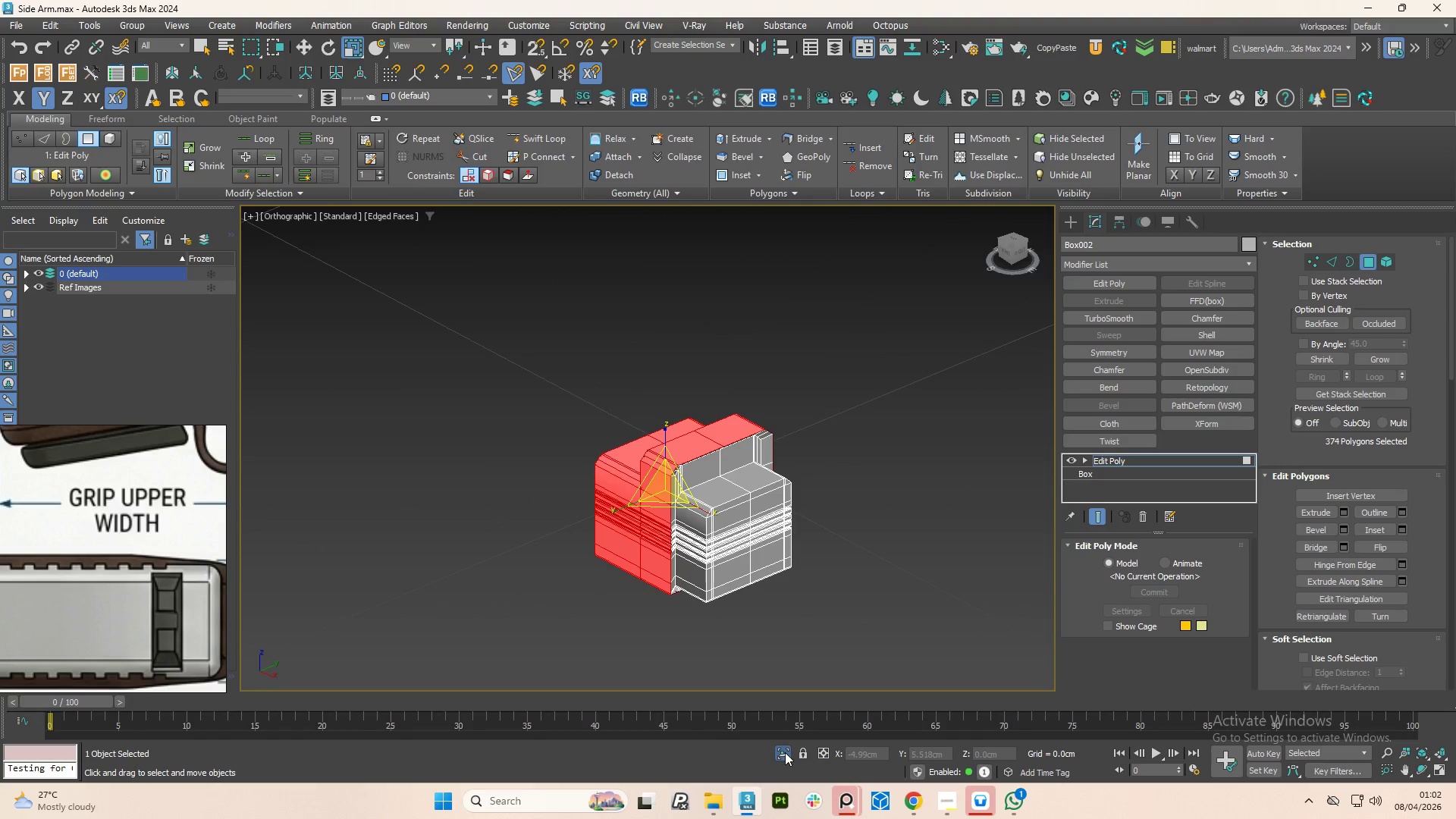 
left_click([785, 752])
 